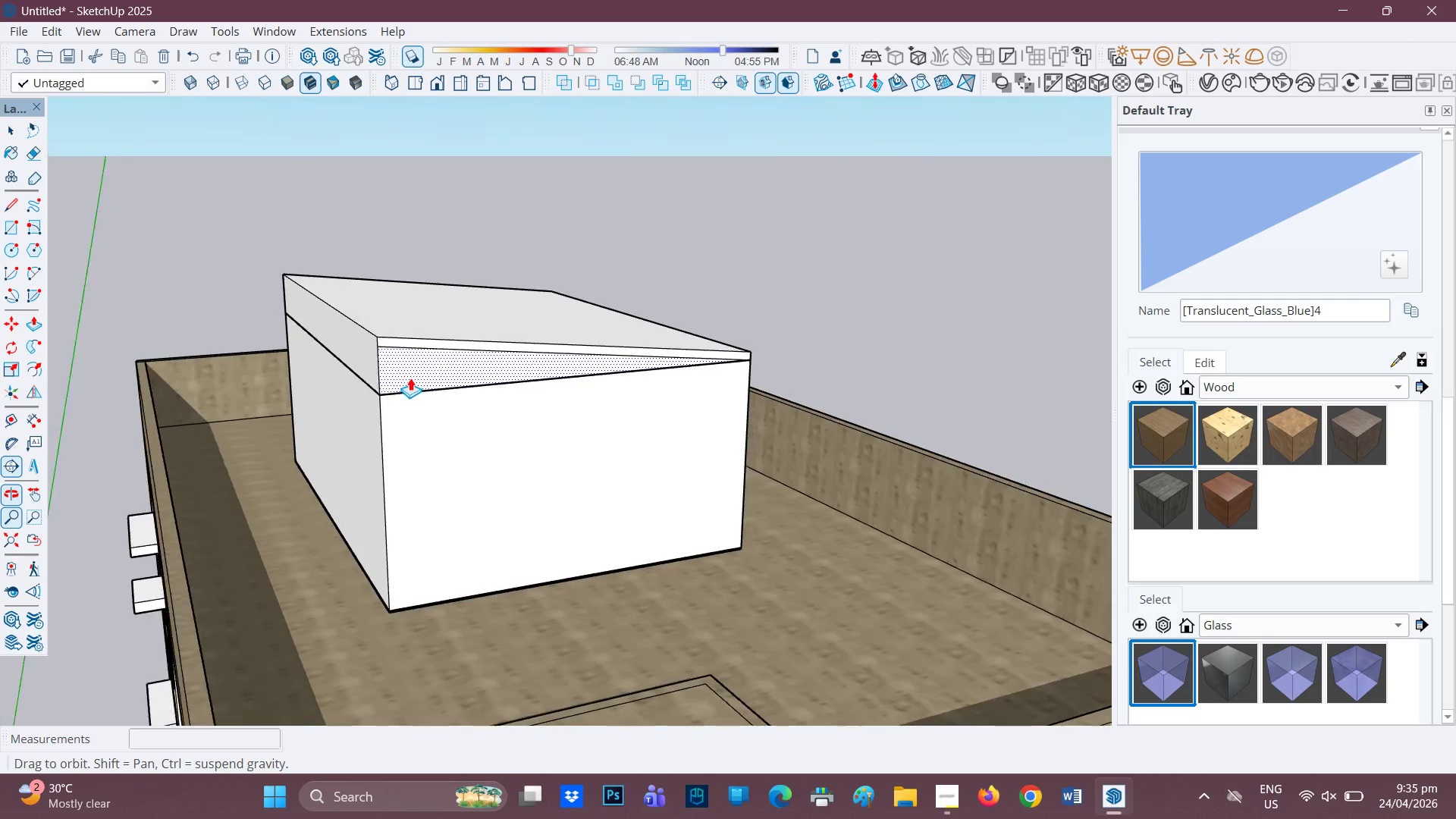 
scroll: coordinate [337, 357], scroll_direction: up, amount: 6.0
 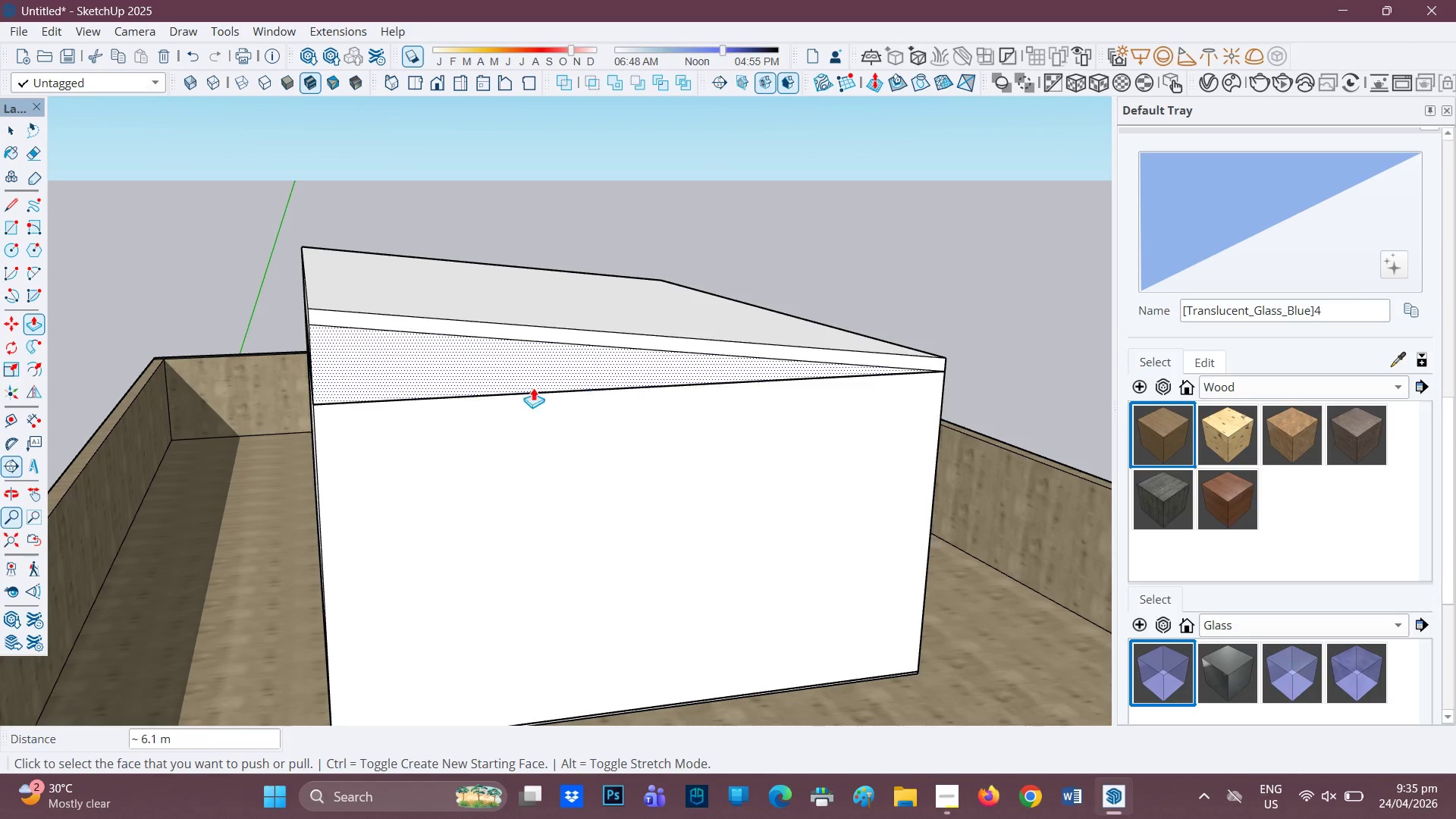 
scroll: coordinate [509, 297], scroll_direction: down, amount: 7.0
 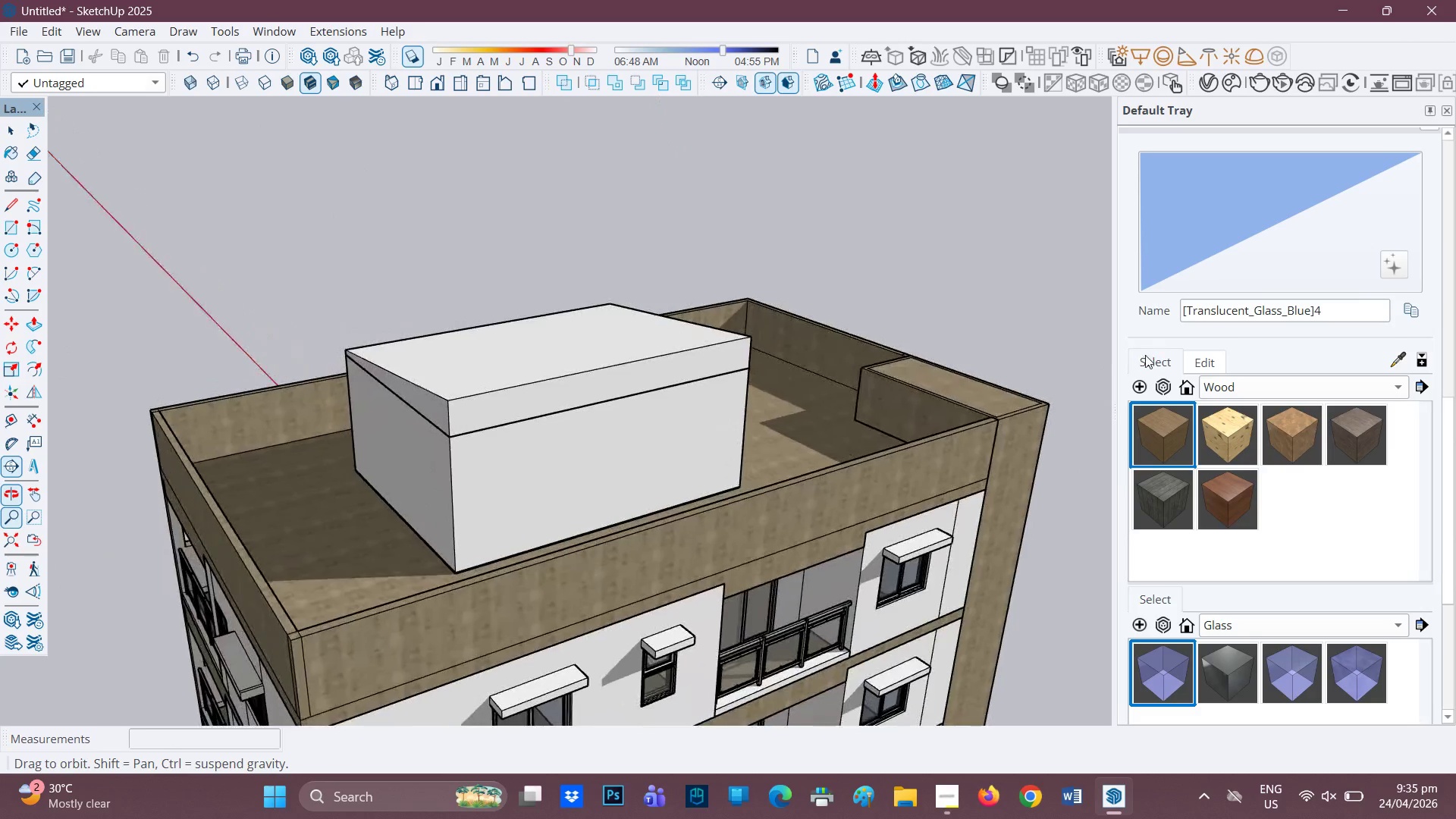 
scroll: coordinate [488, 429], scroll_direction: up, amount: 5.0
 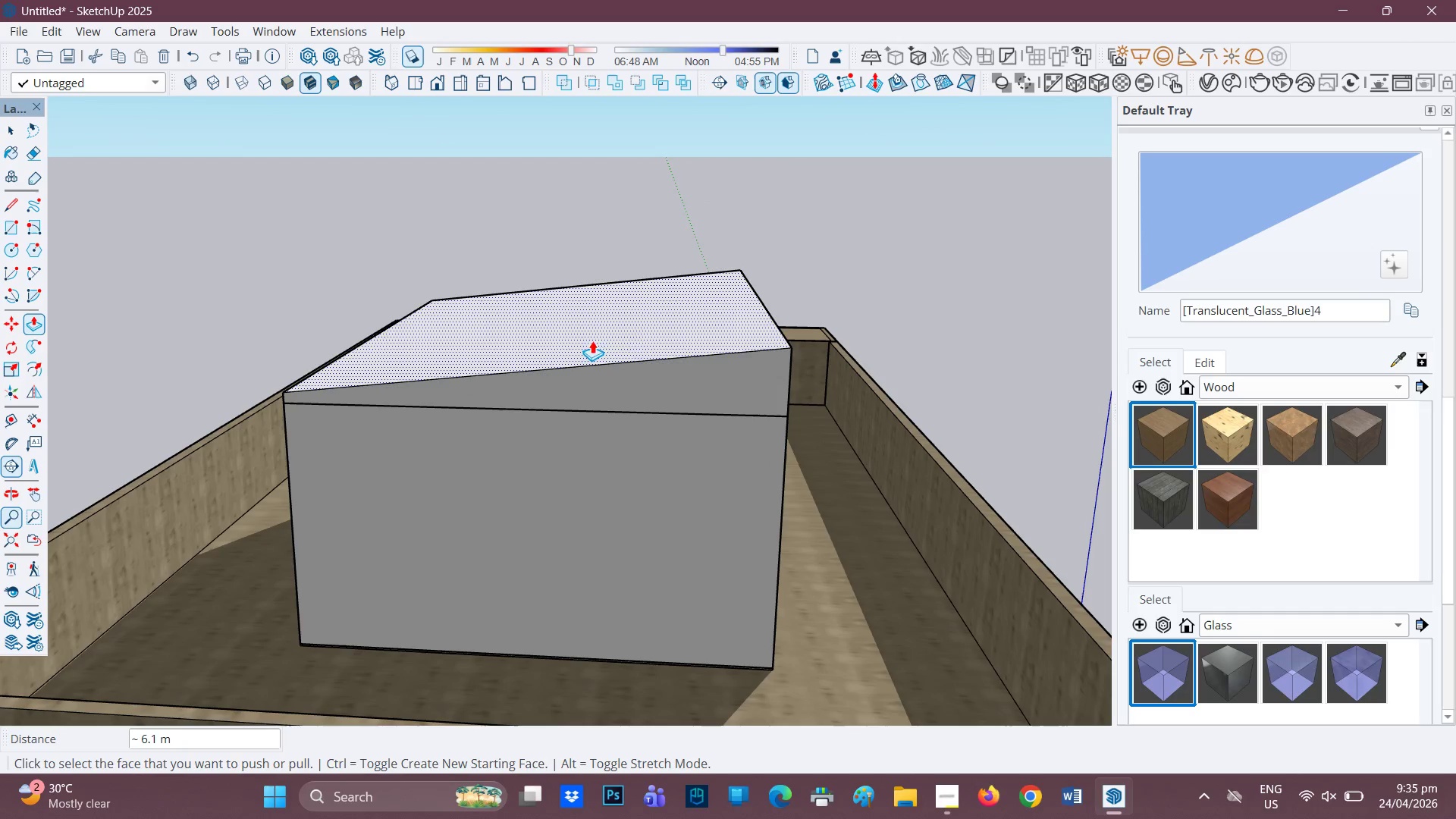 
key(L)
 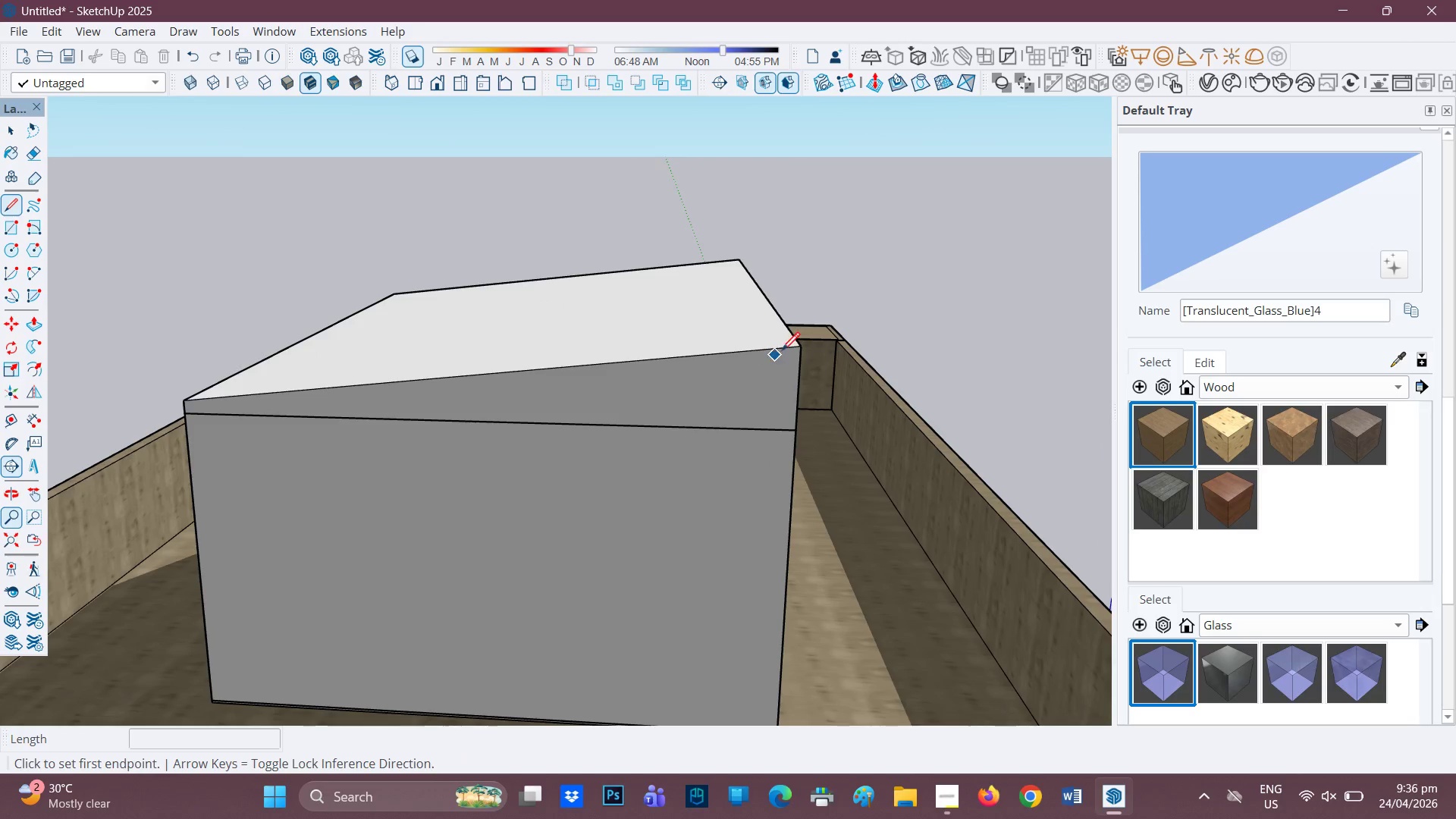 
scroll: coordinate [755, 357], scroll_direction: up, amount: 2.0
 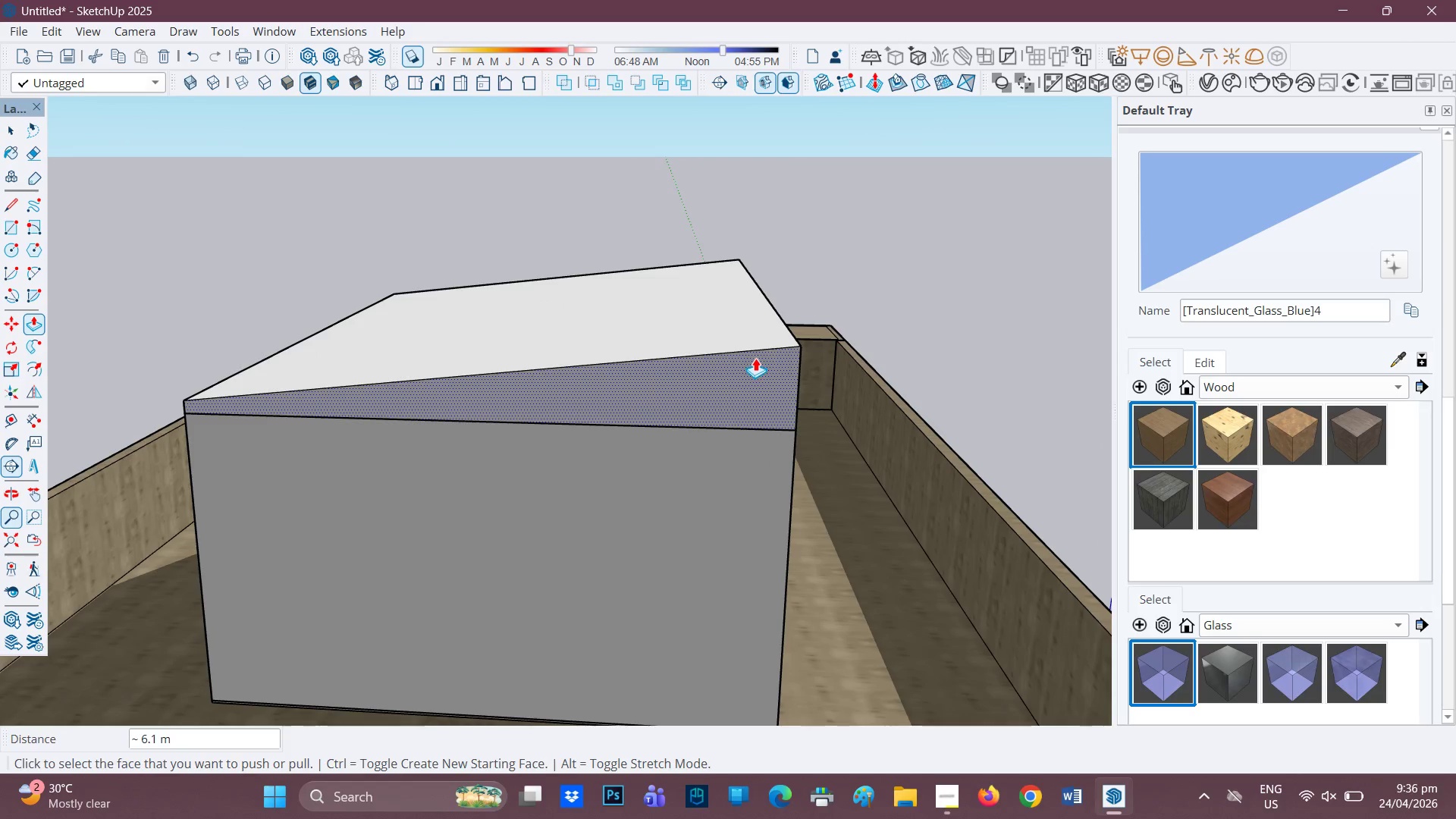 
mouse_move([763, 353])
 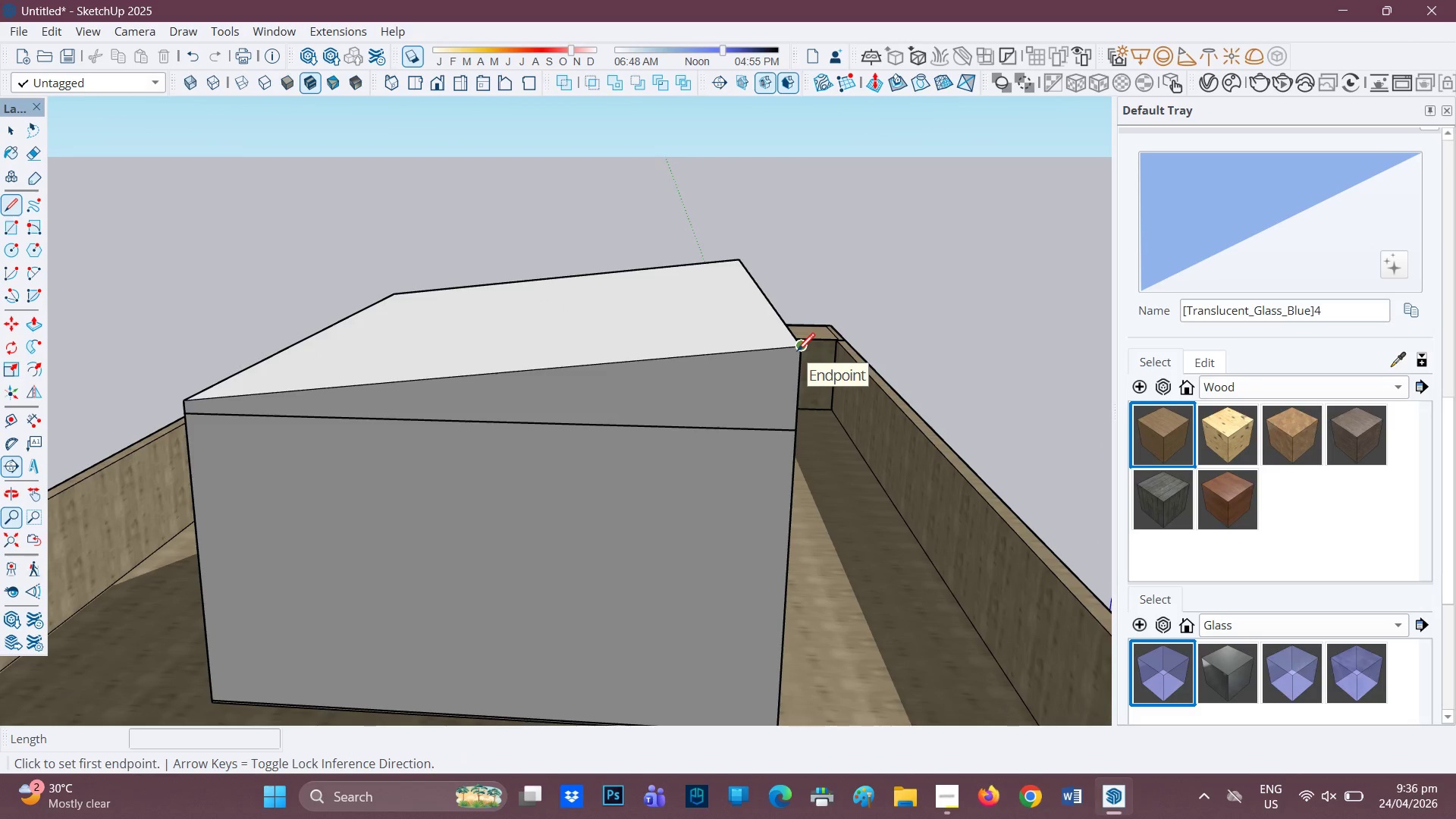 
left_click([797, 353])
 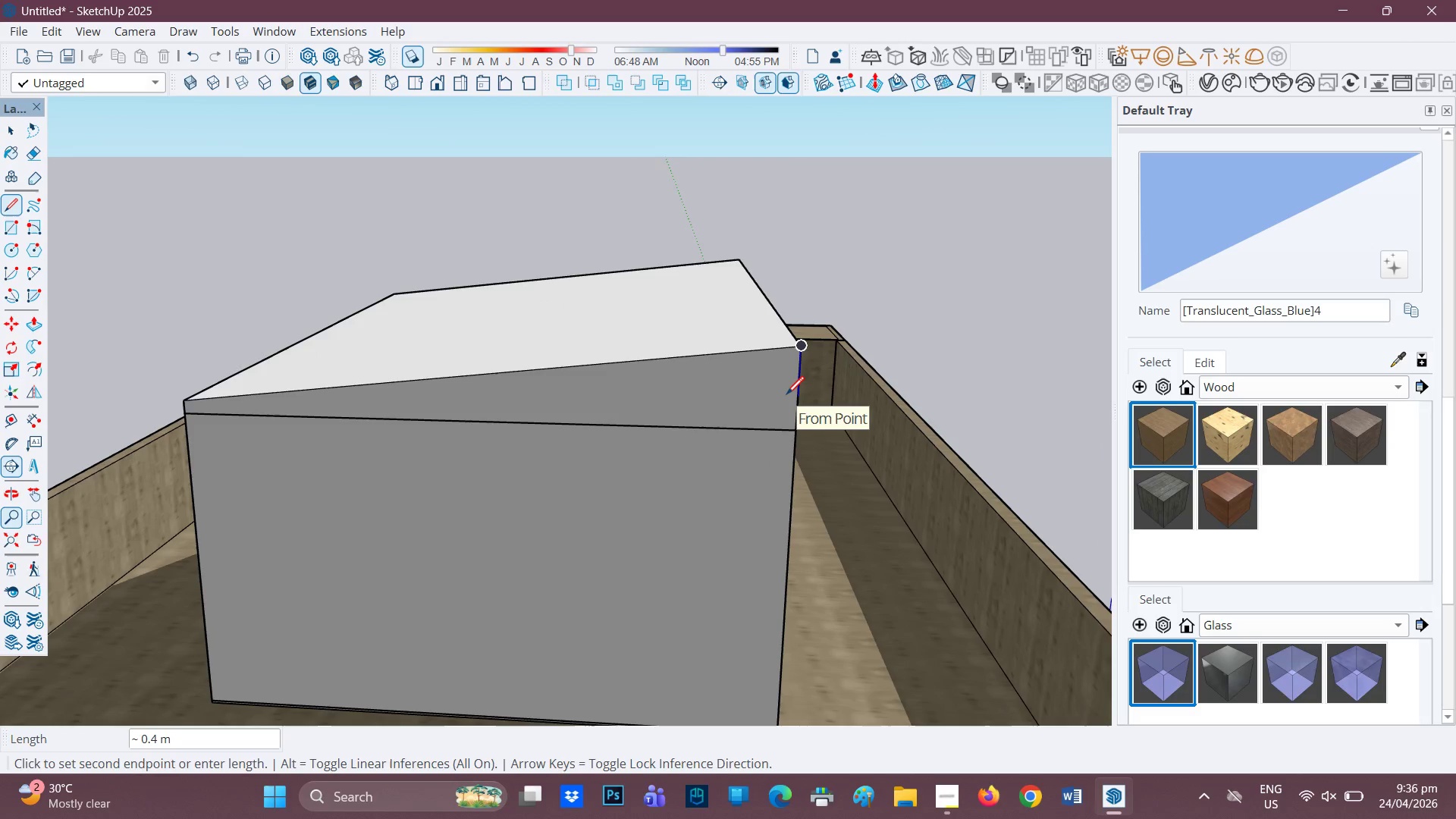 
key(1)
 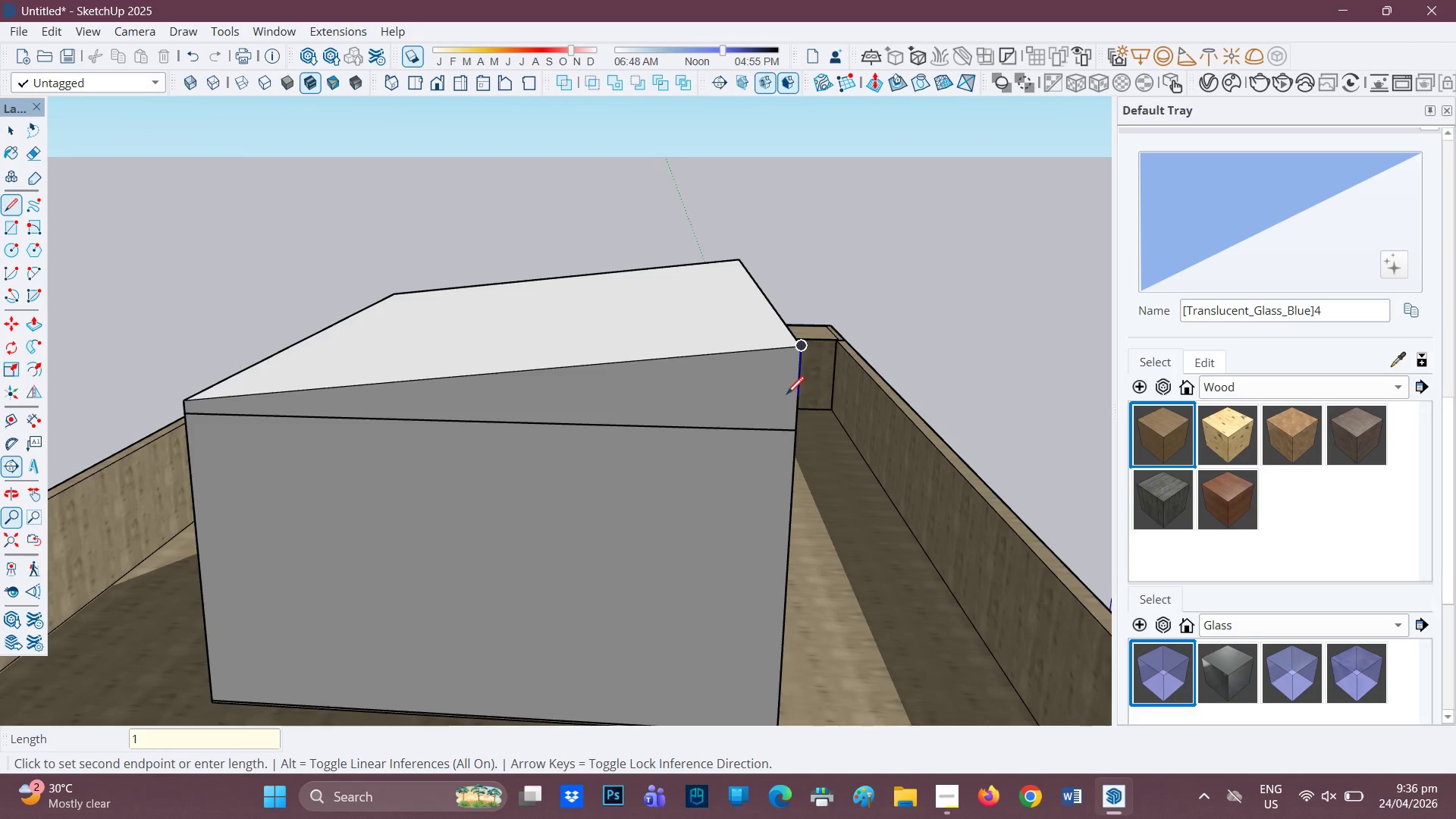 
key(Backspace)
 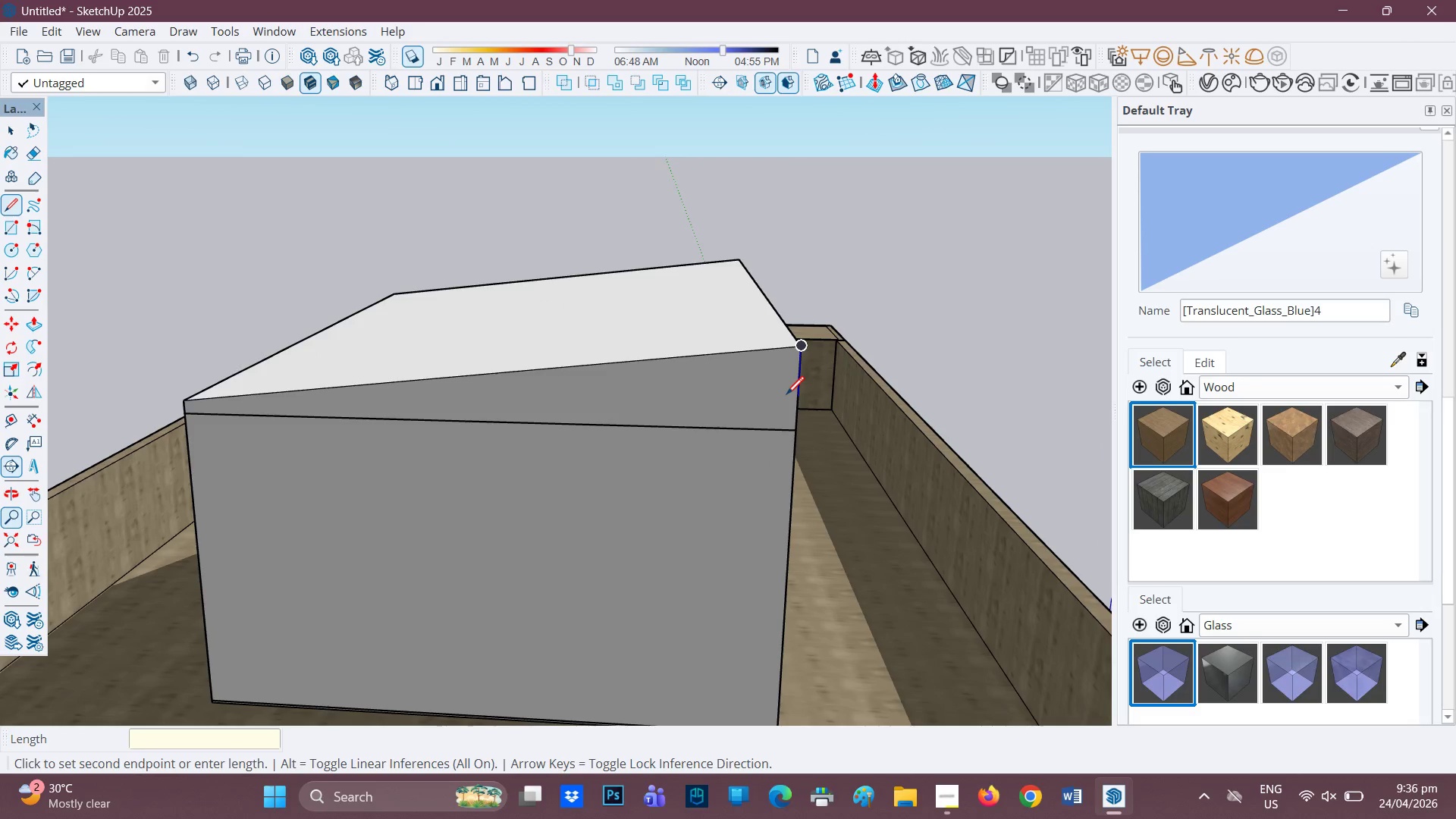 
key(Period)
 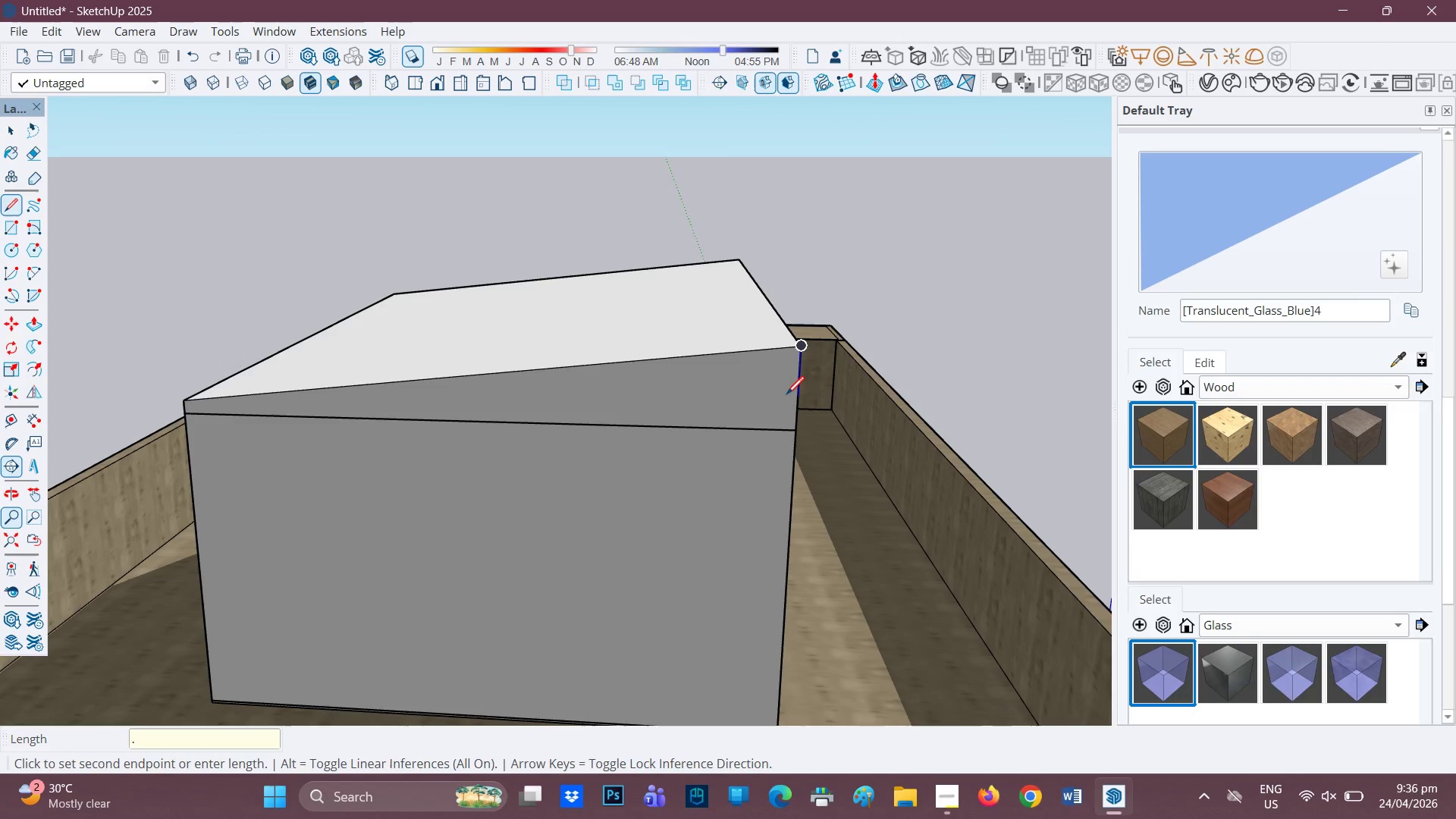 
key(1)
 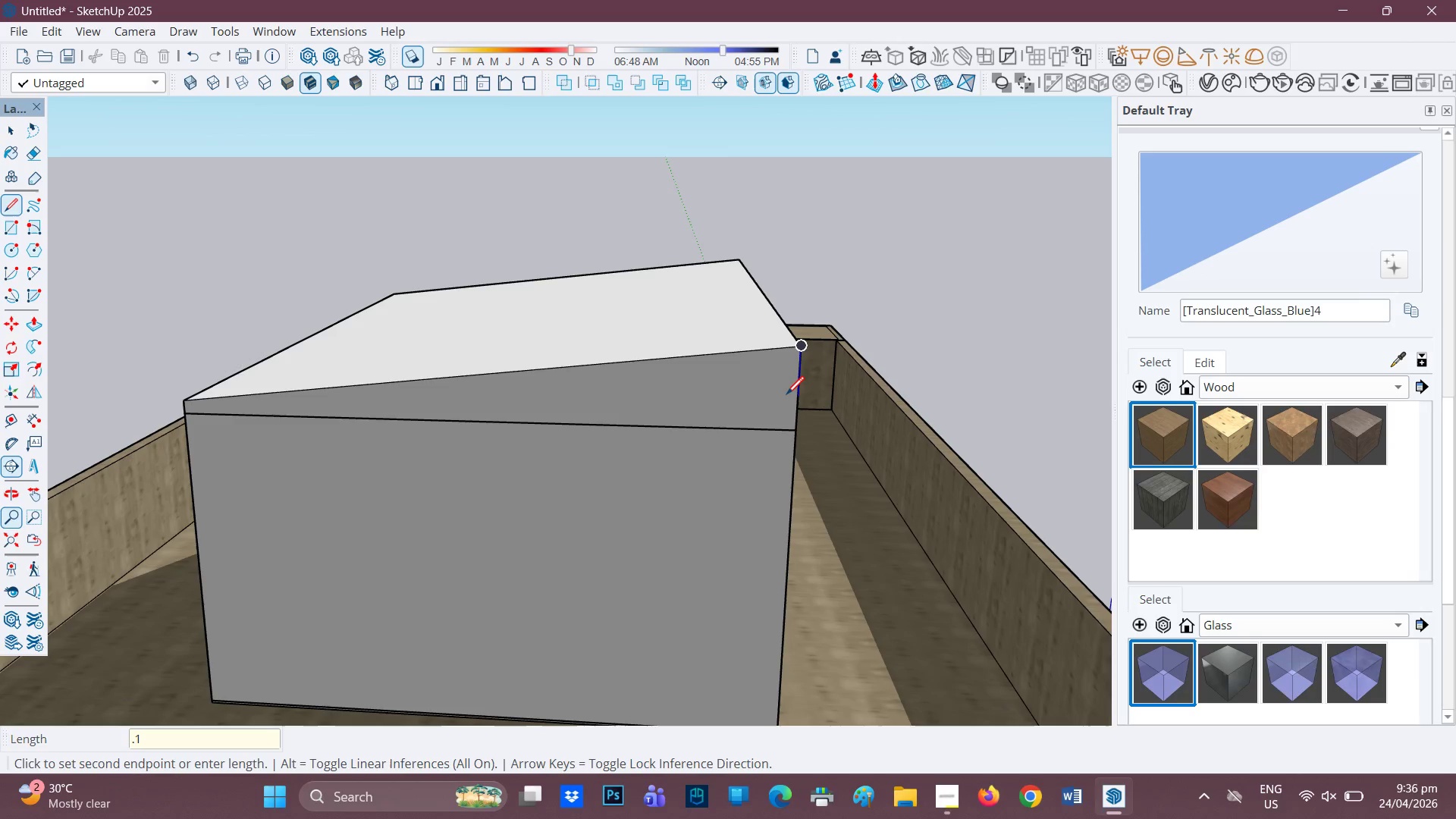 
key(Enter)
 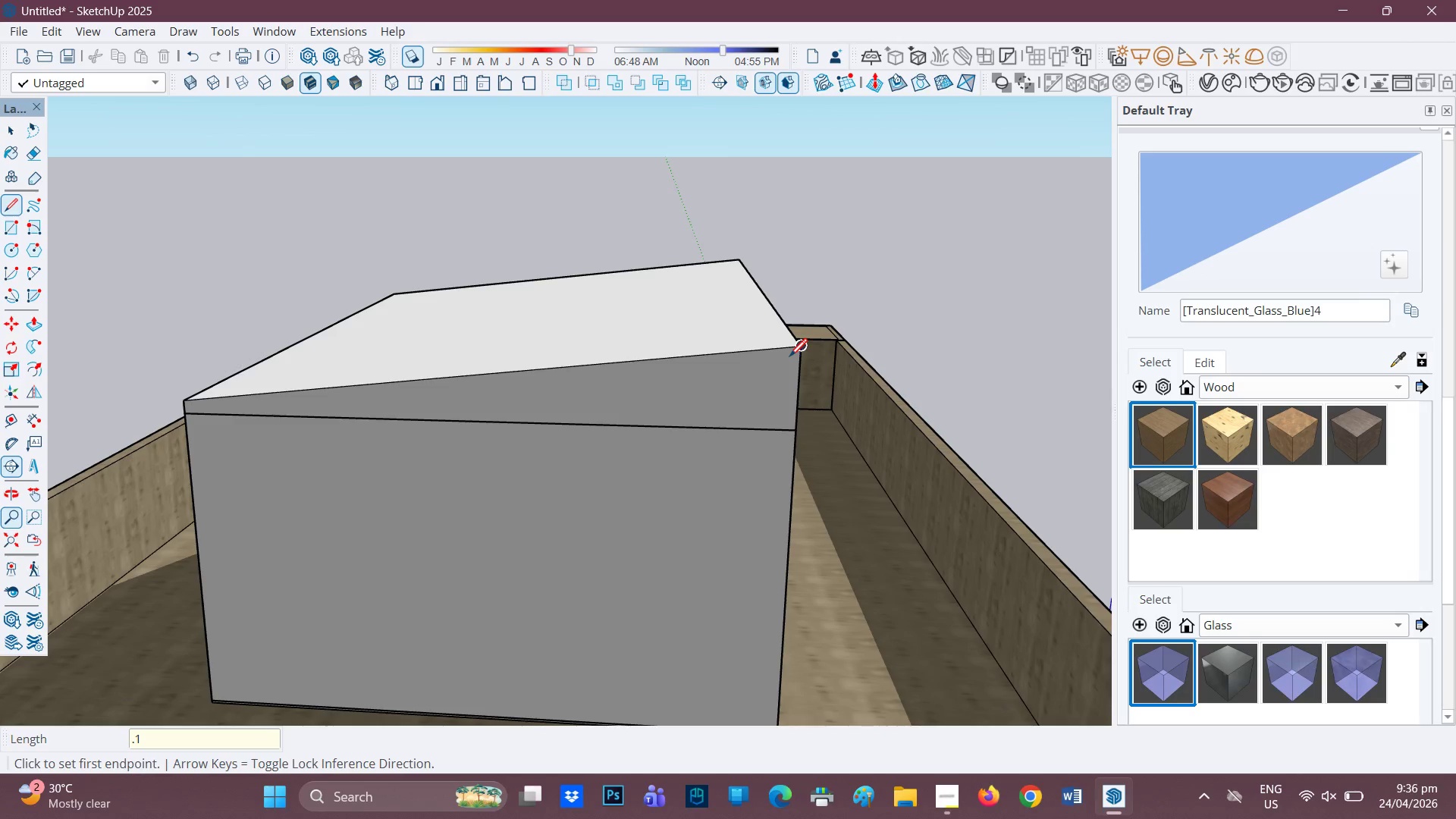 
left_click([795, 367])
 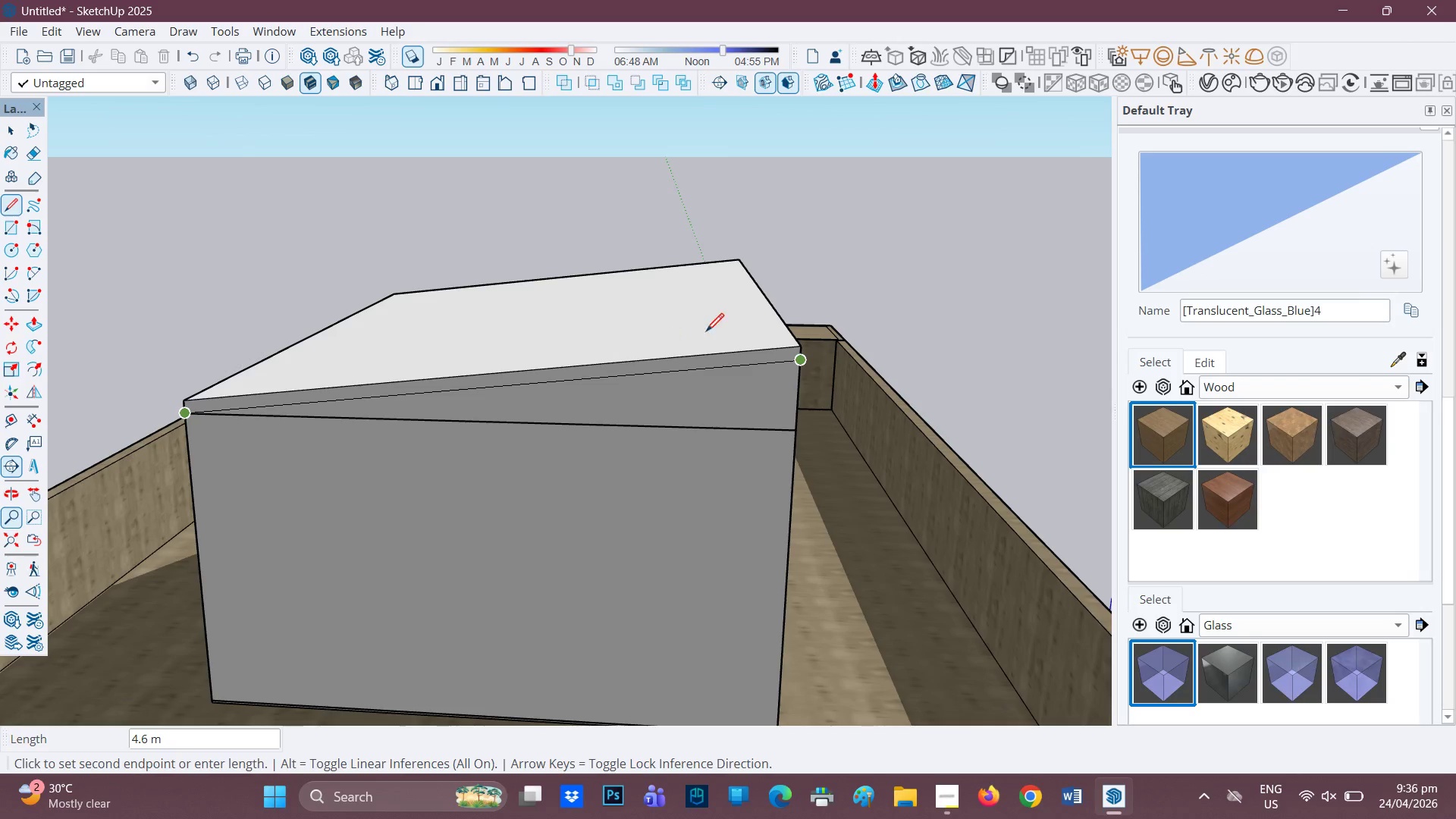 
scroll: coordinate [606, 410], scroll_direction: down, amount: 3.0
 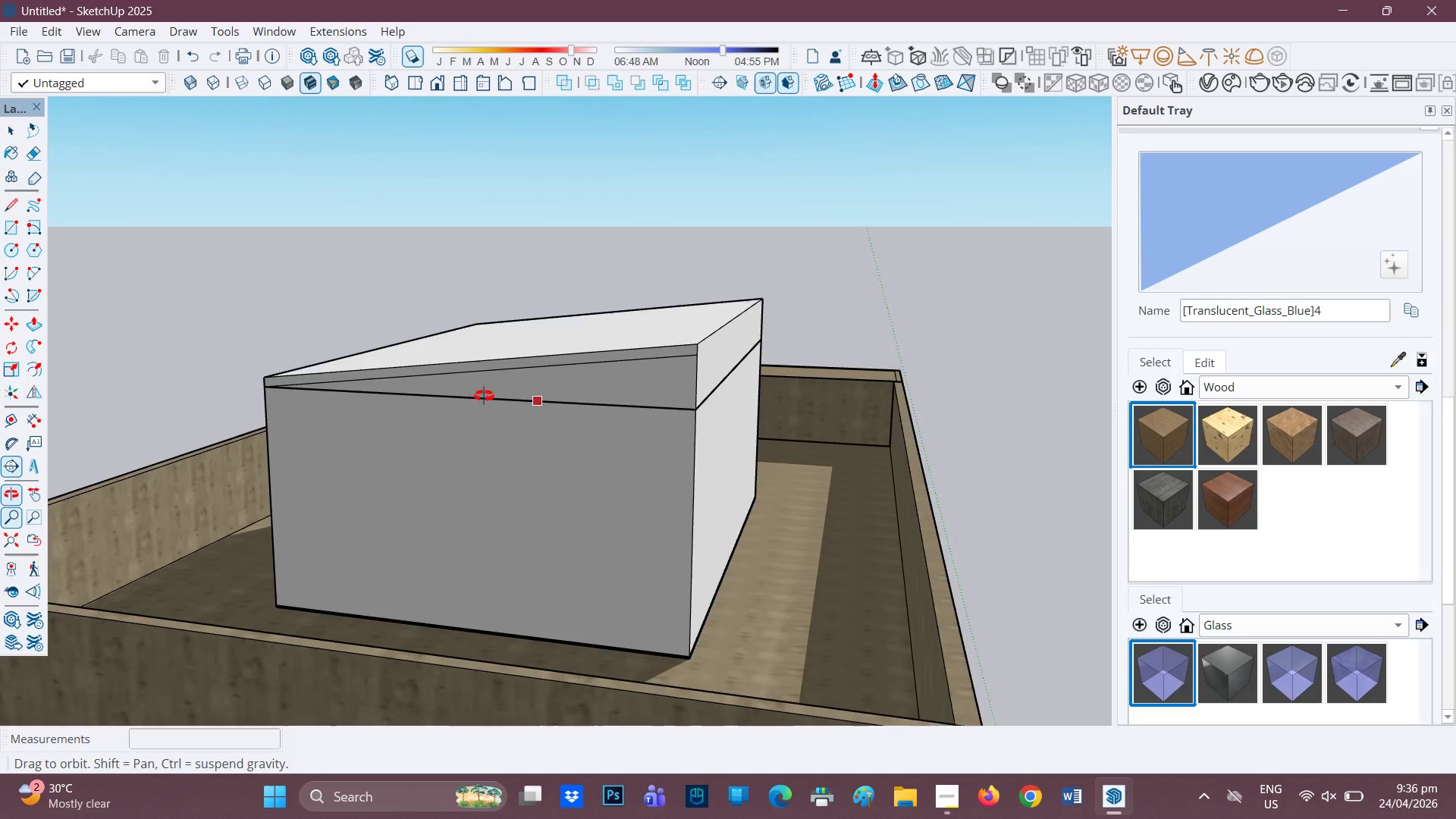 
scroll: coordinate [713, 378], scroll_direction: up, amount: 5.0
 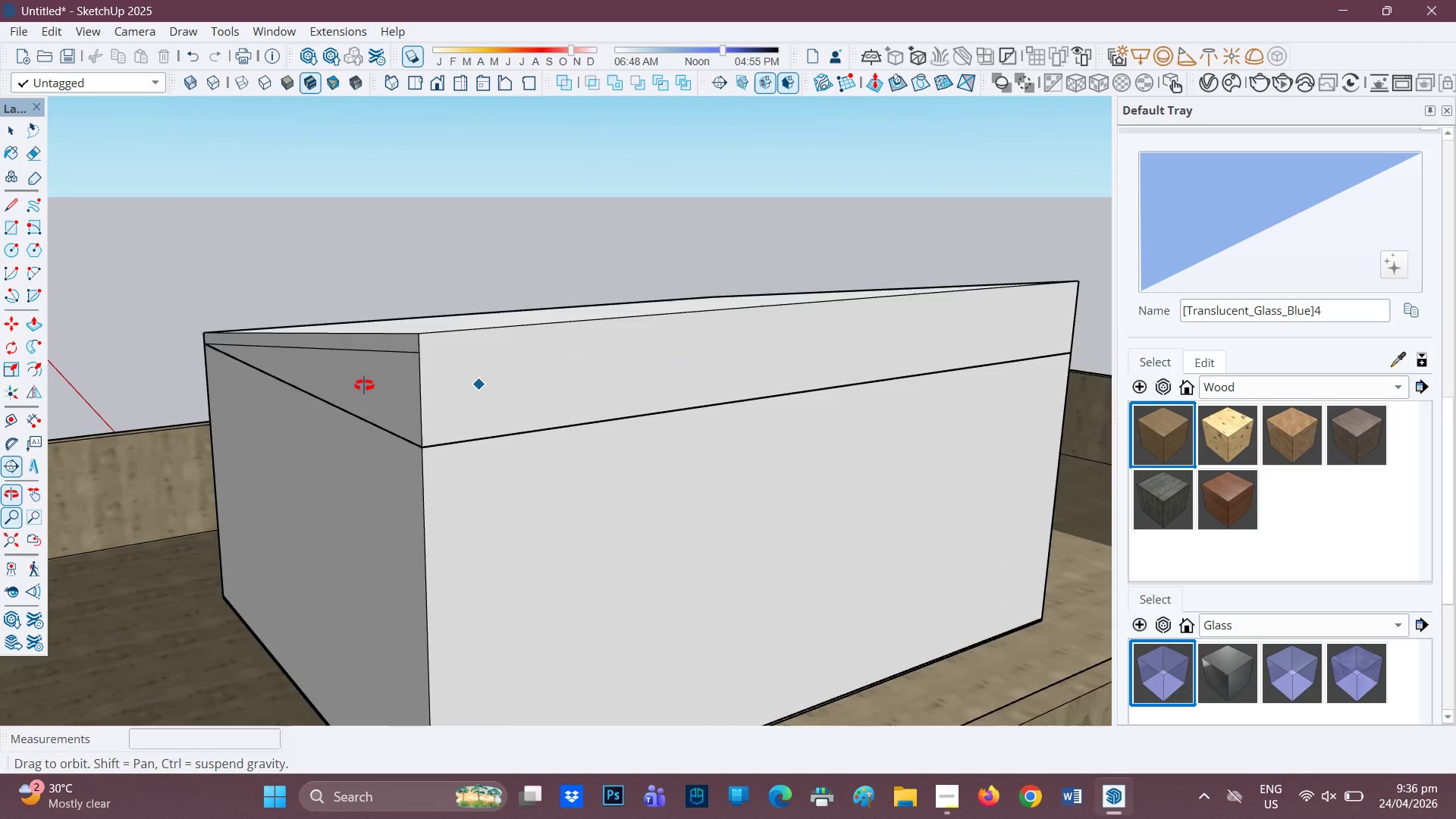 
scroll: coordinate [317, 380], scroll_direction: down, amount: 2.0
 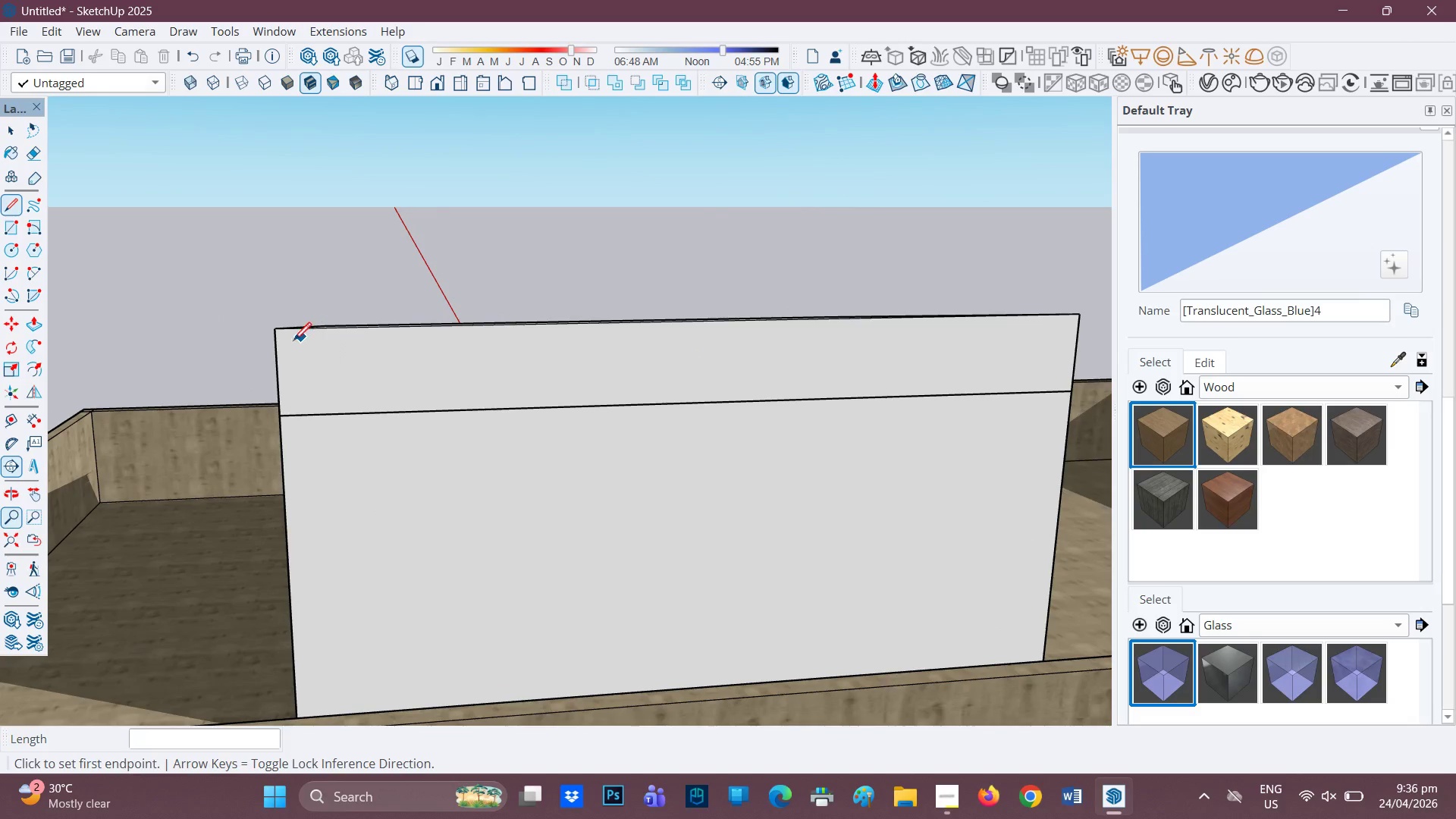 
mouse_move([270, 345])
 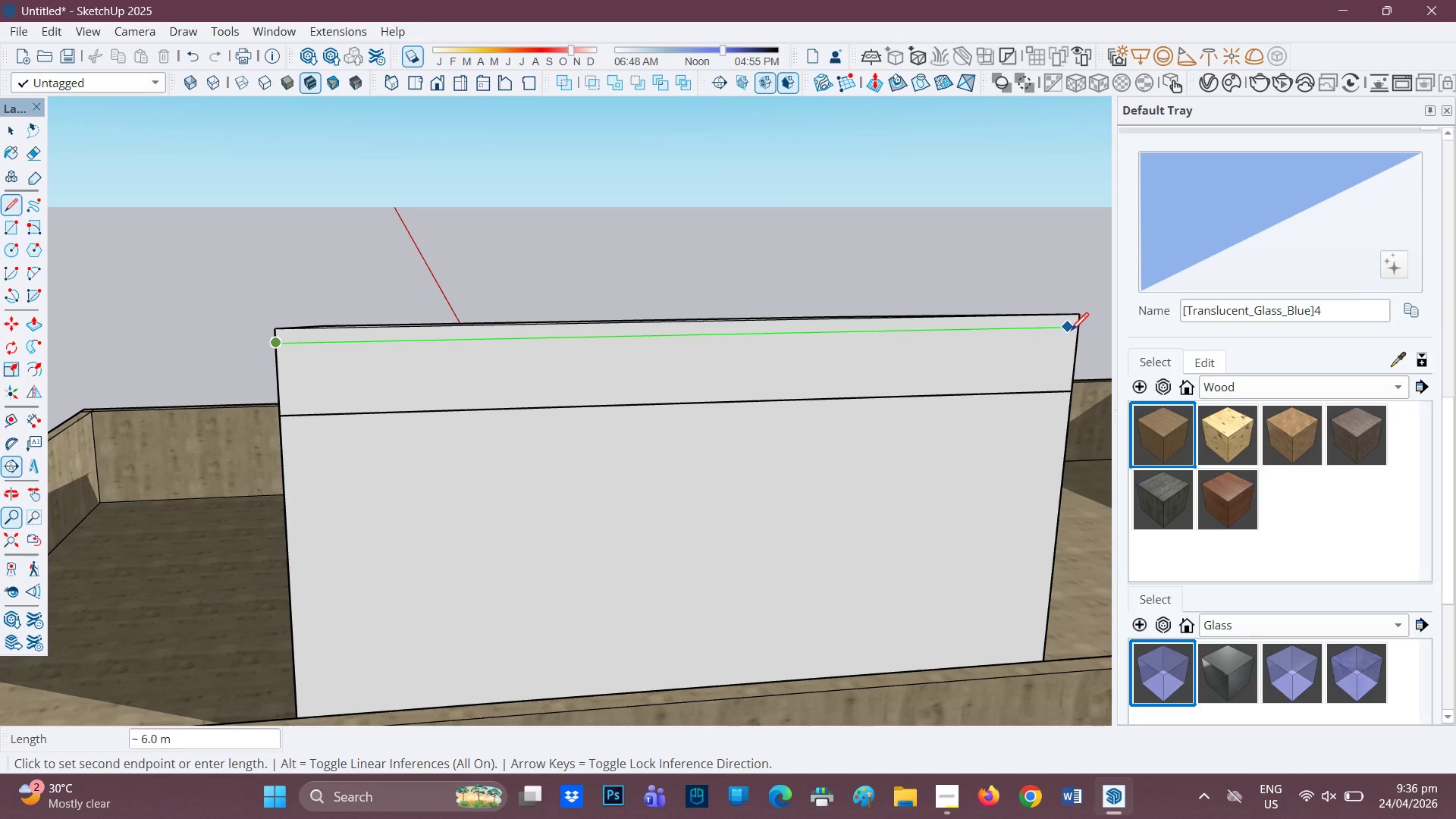 
left_click([1078, 329])
 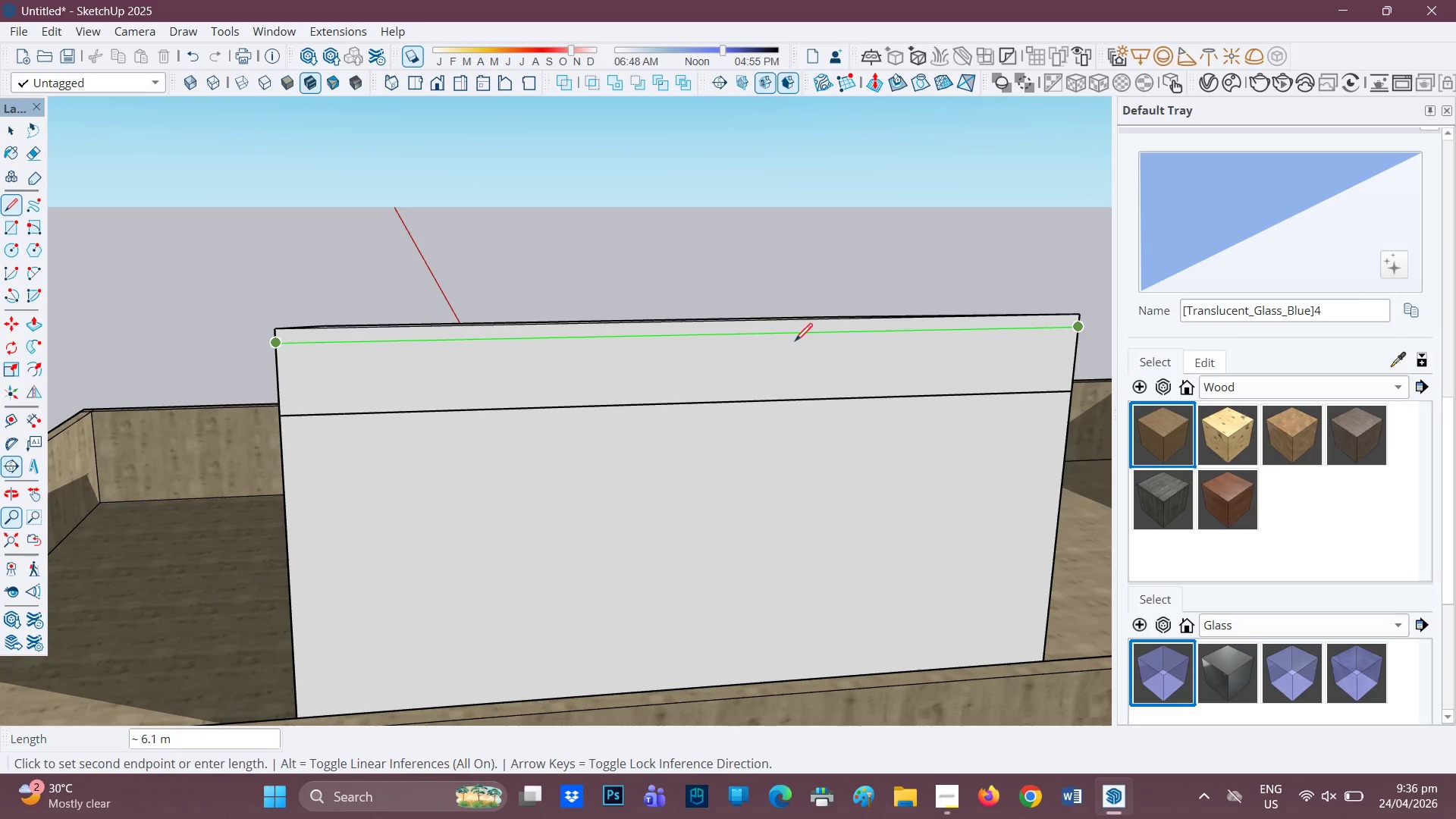 
scroll: coordinate [737, 406], scroll_direction: down, amount: 12.0
 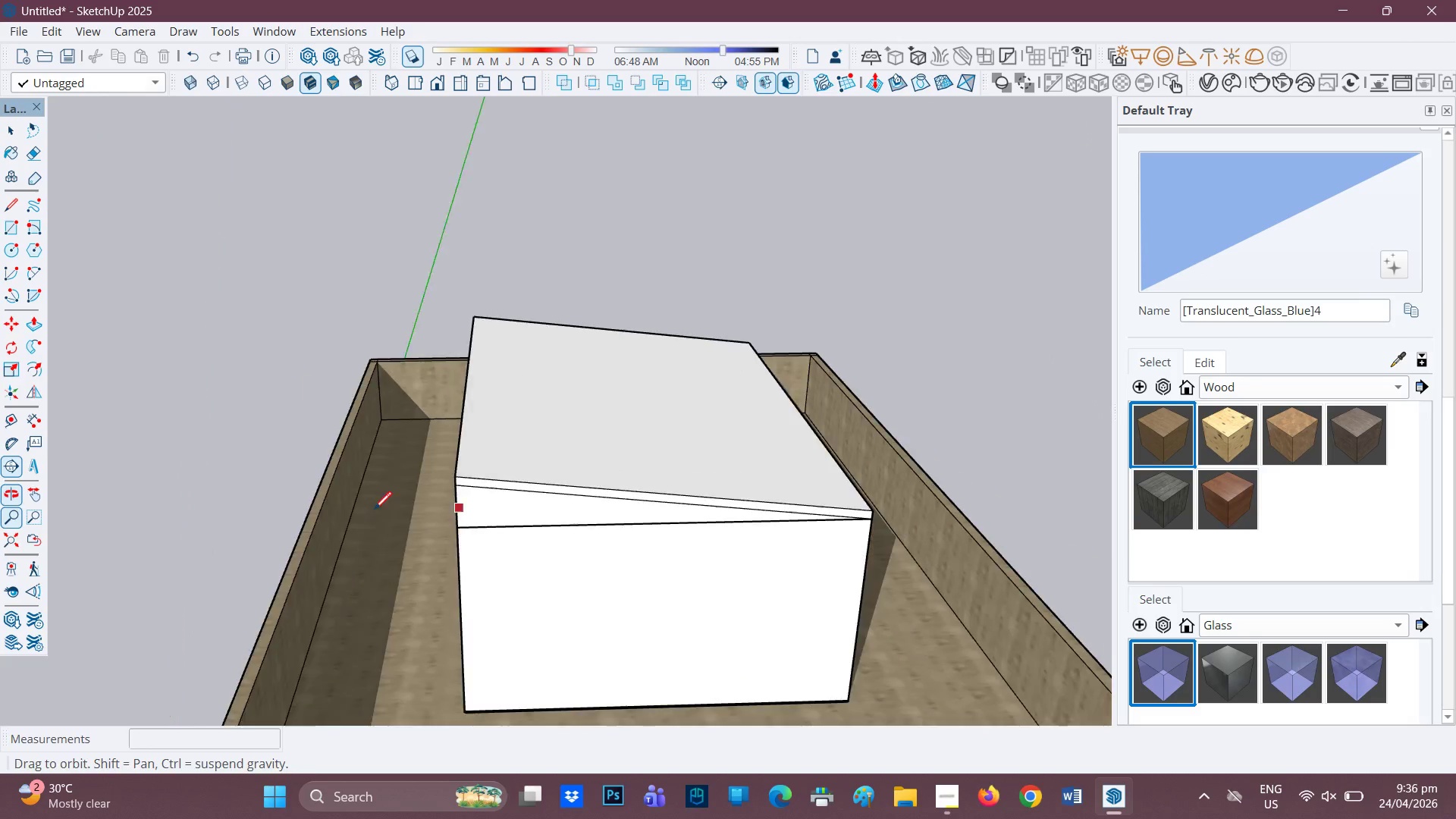 
scroll: coordinate [626, 459], scroll_direction: up, amount: 9.0
 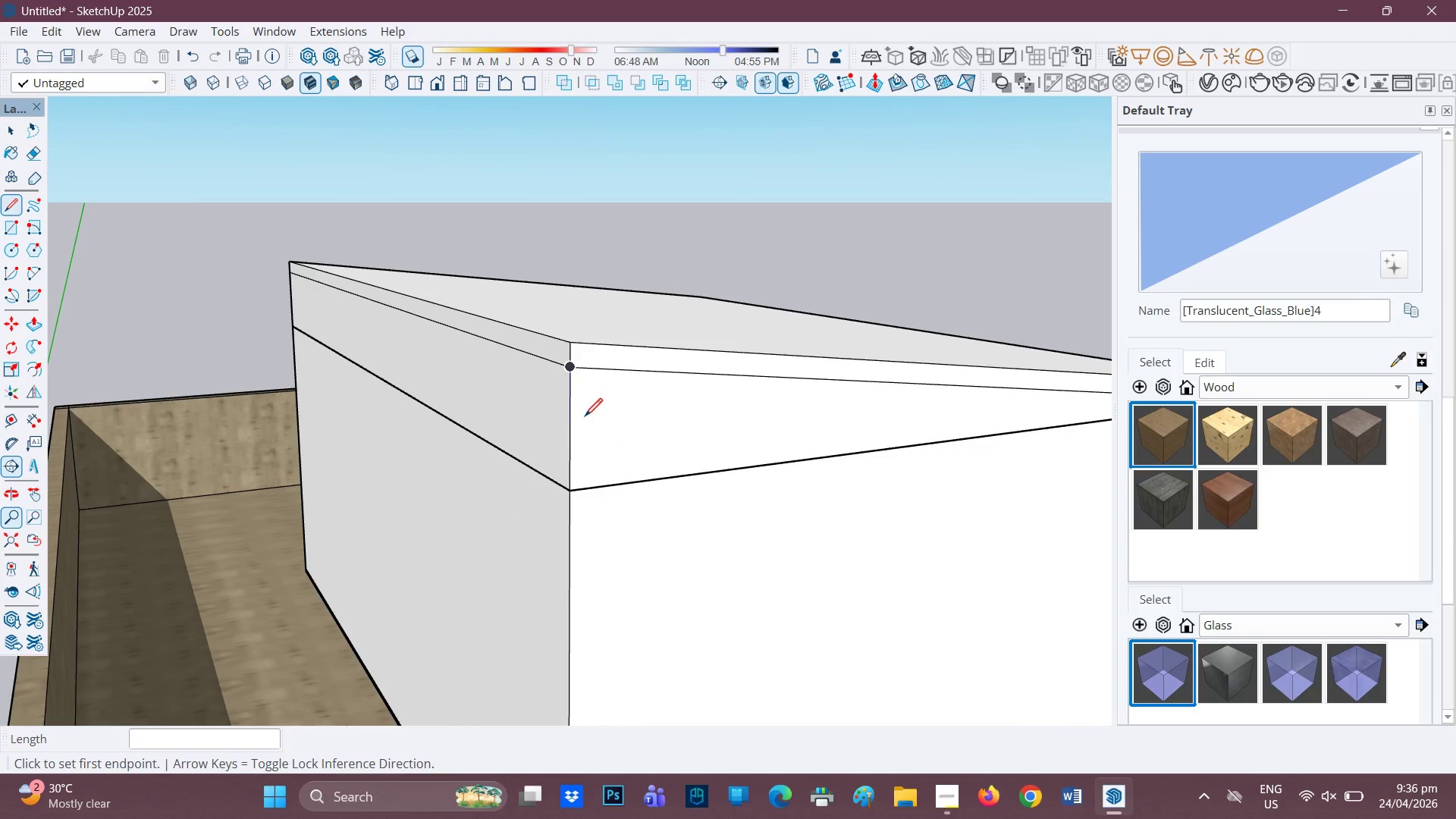 
scroll: coordinate [689, 447], scroll_direction: down, amount: 9.0
 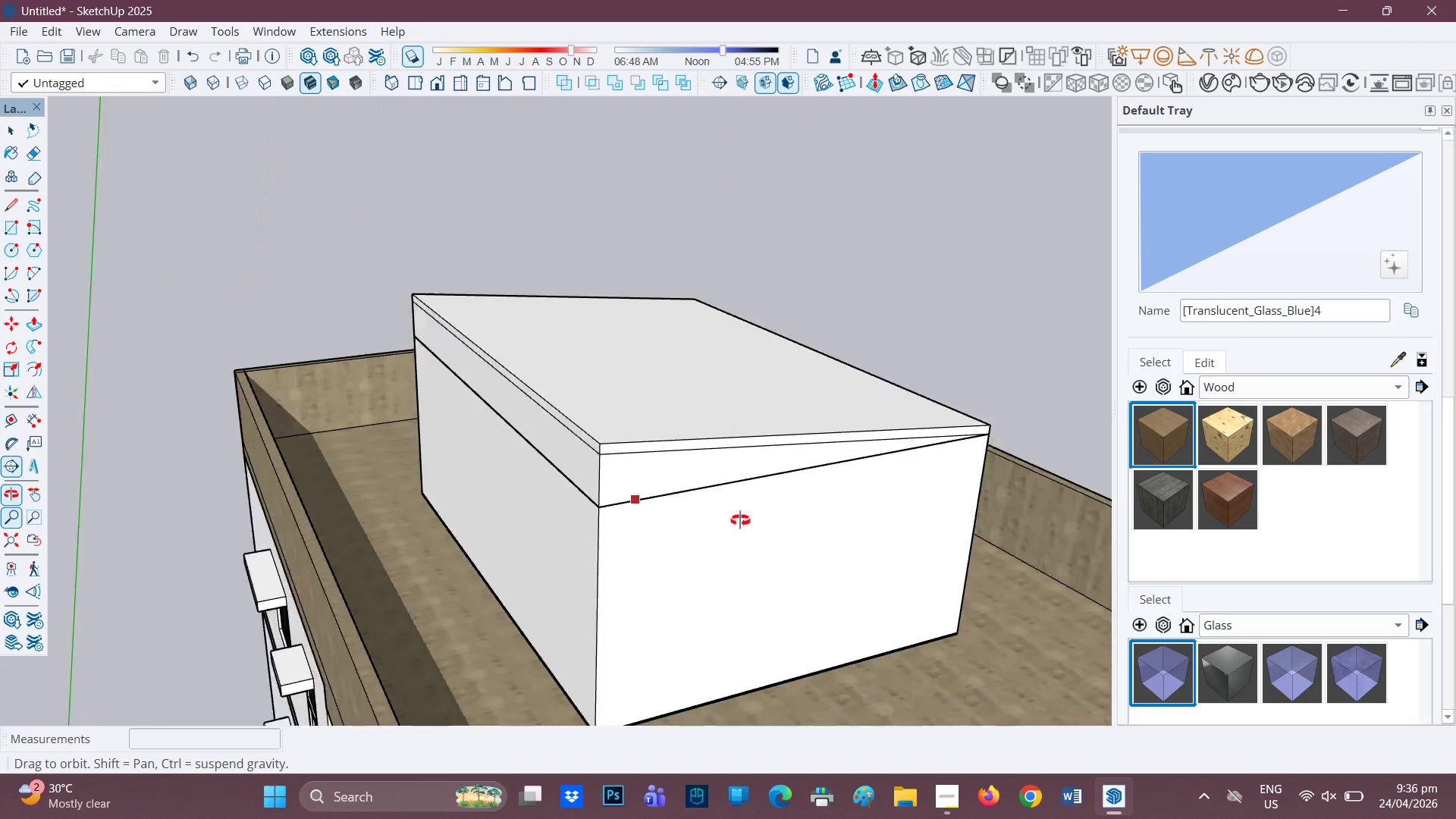 
scroll: coordinate [605, 420], scroll_direction: up, amount: 7.0
 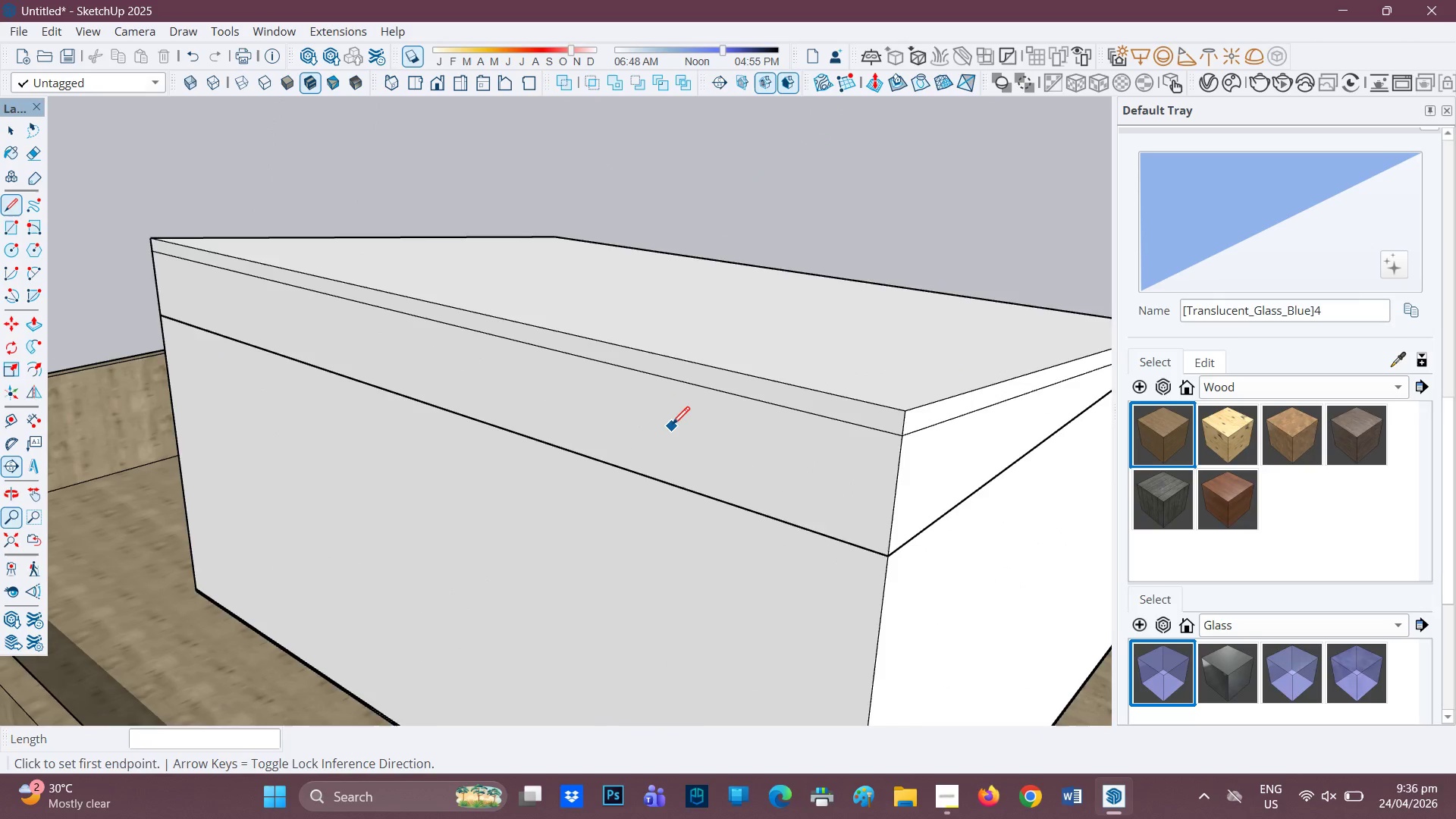 
scroll: coordinate [678, 438], scroll_direction: down, amount: 8.0
 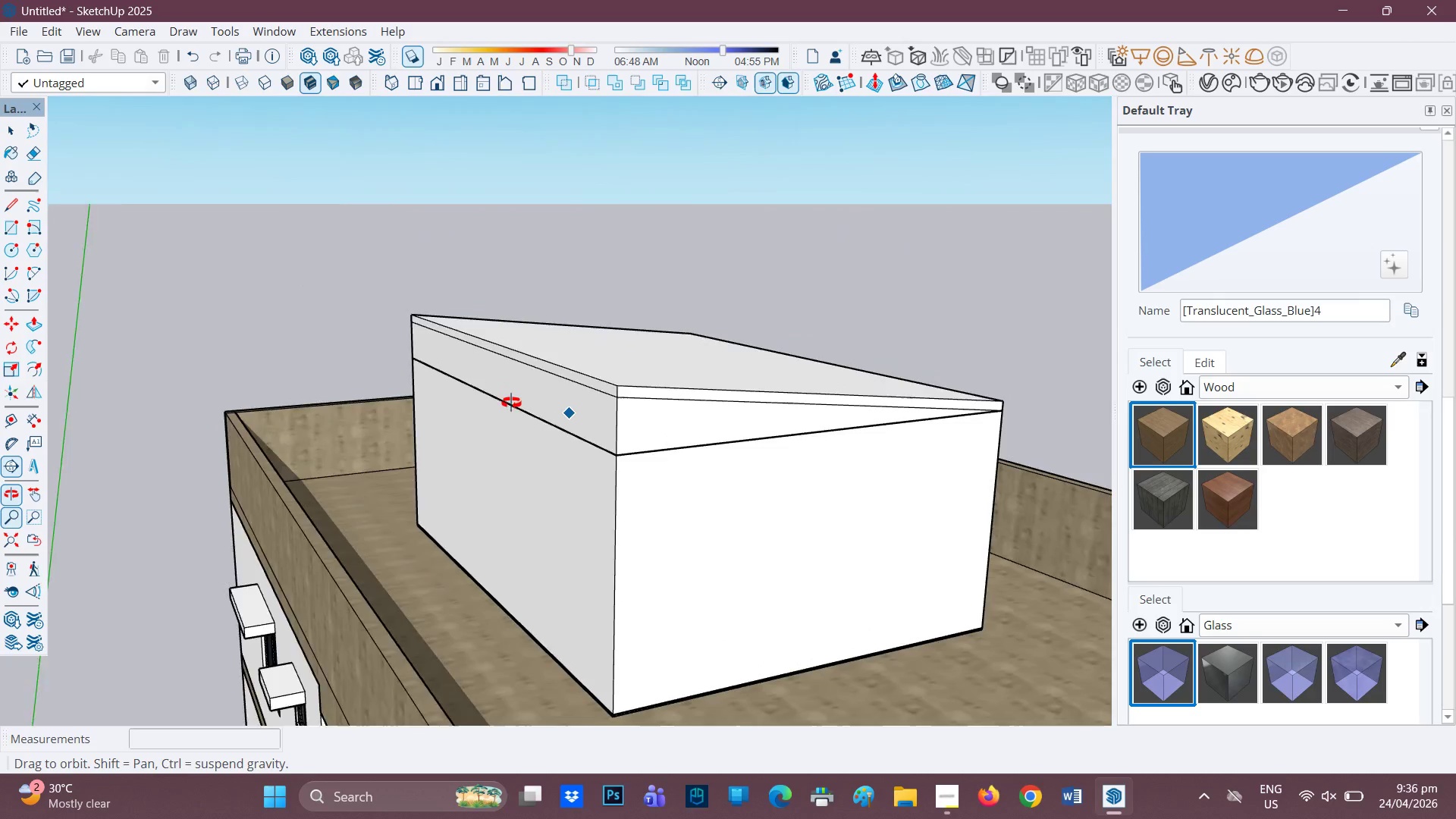 
scroll: coordinate [644, 419], scroll_direction: up, amount: 5.0
 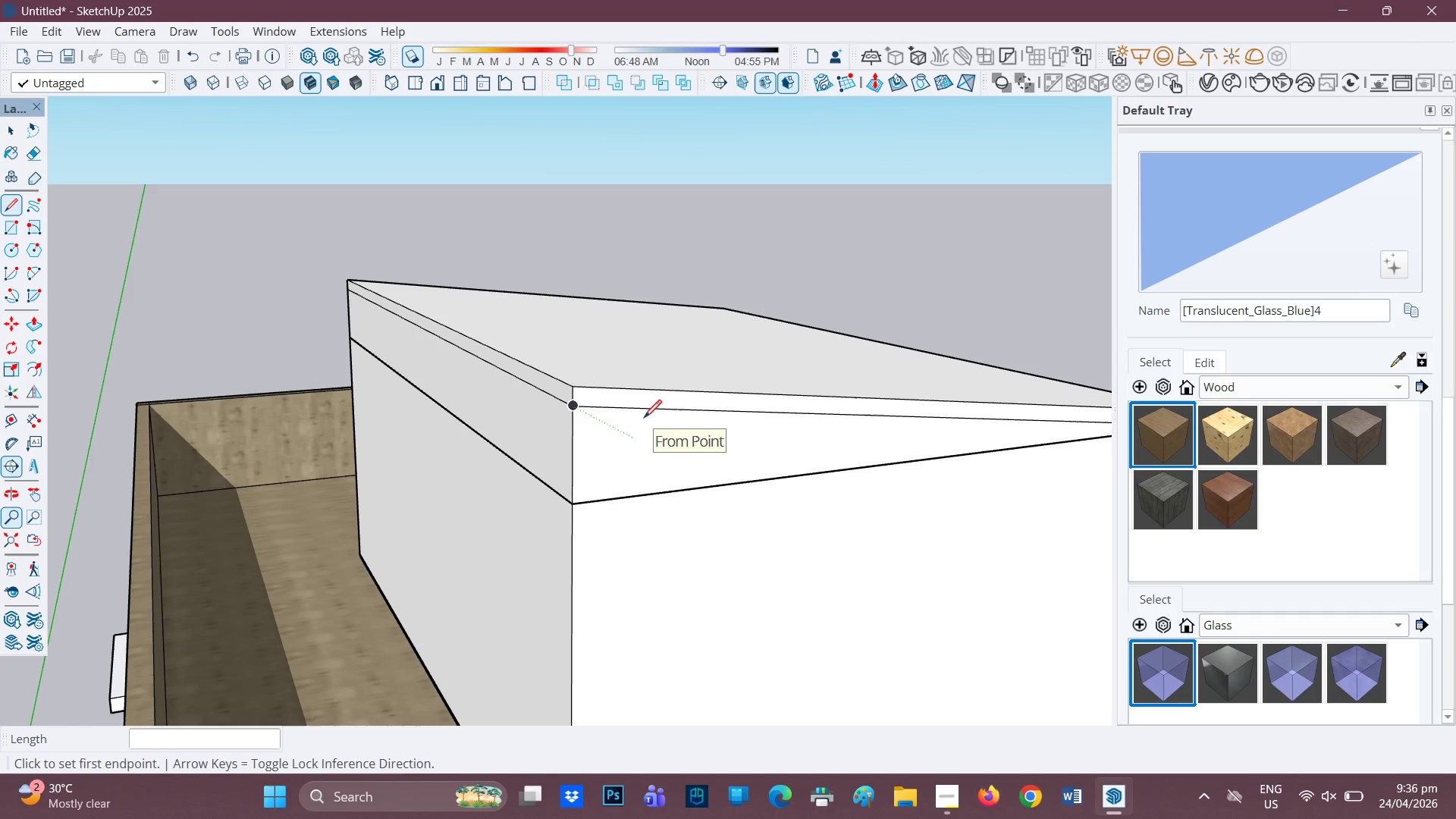 
scroll: coordinate [627, 411], scroll_direction: down, amount: 3.0
 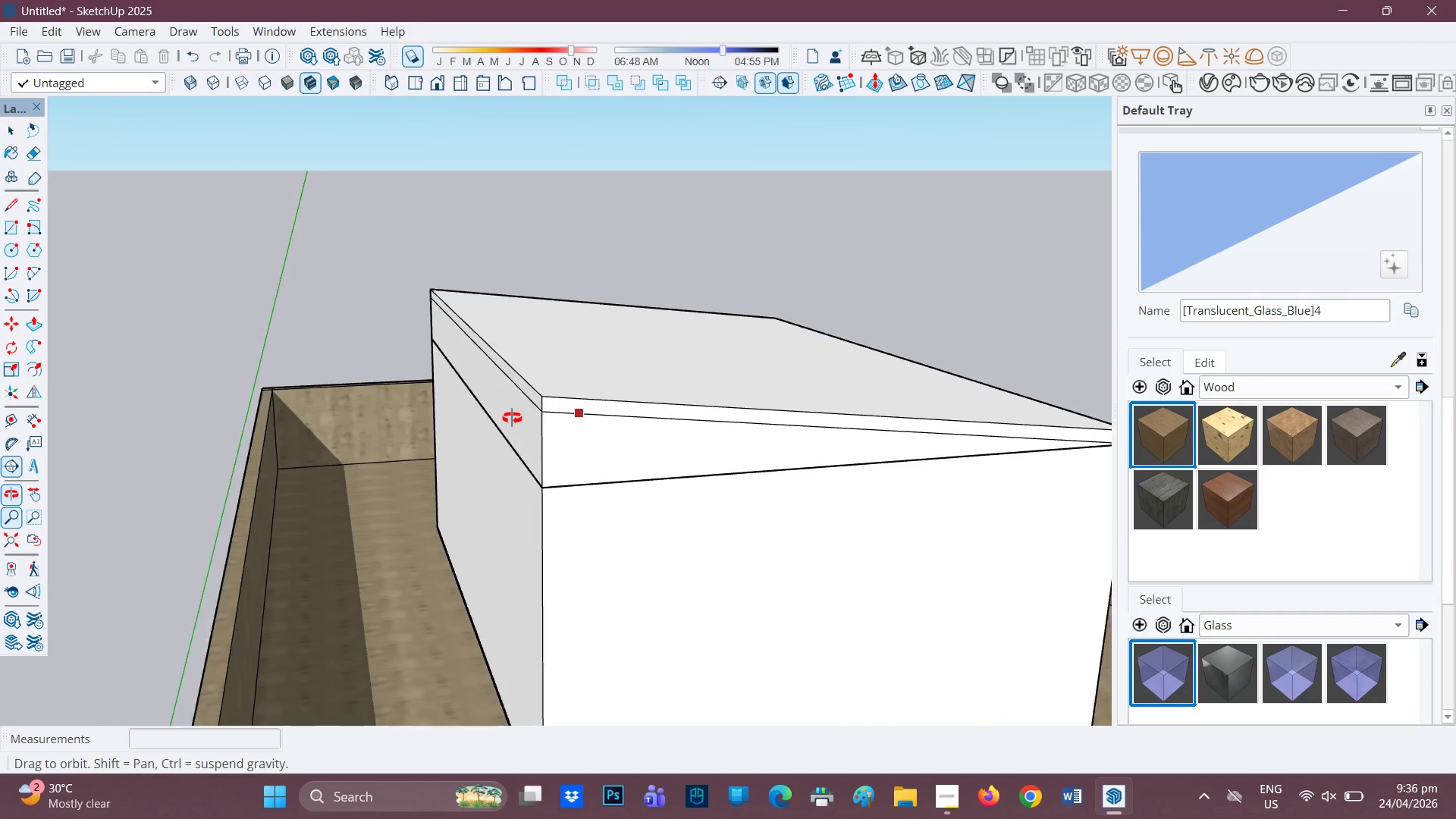 
key(Space)
 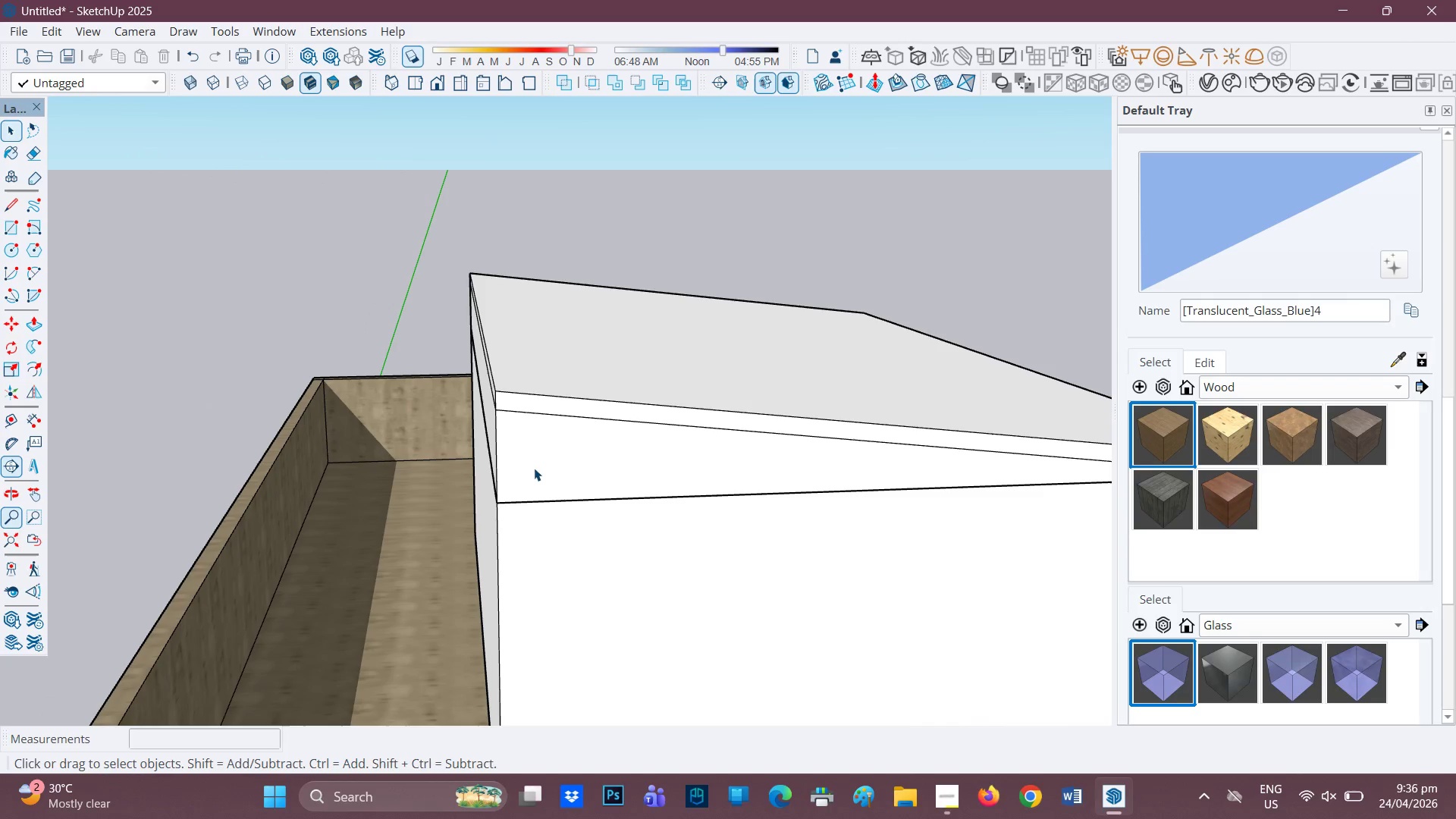 
scroll: coordinate [509, 416], scroll_direction: up, amount: 1.0
 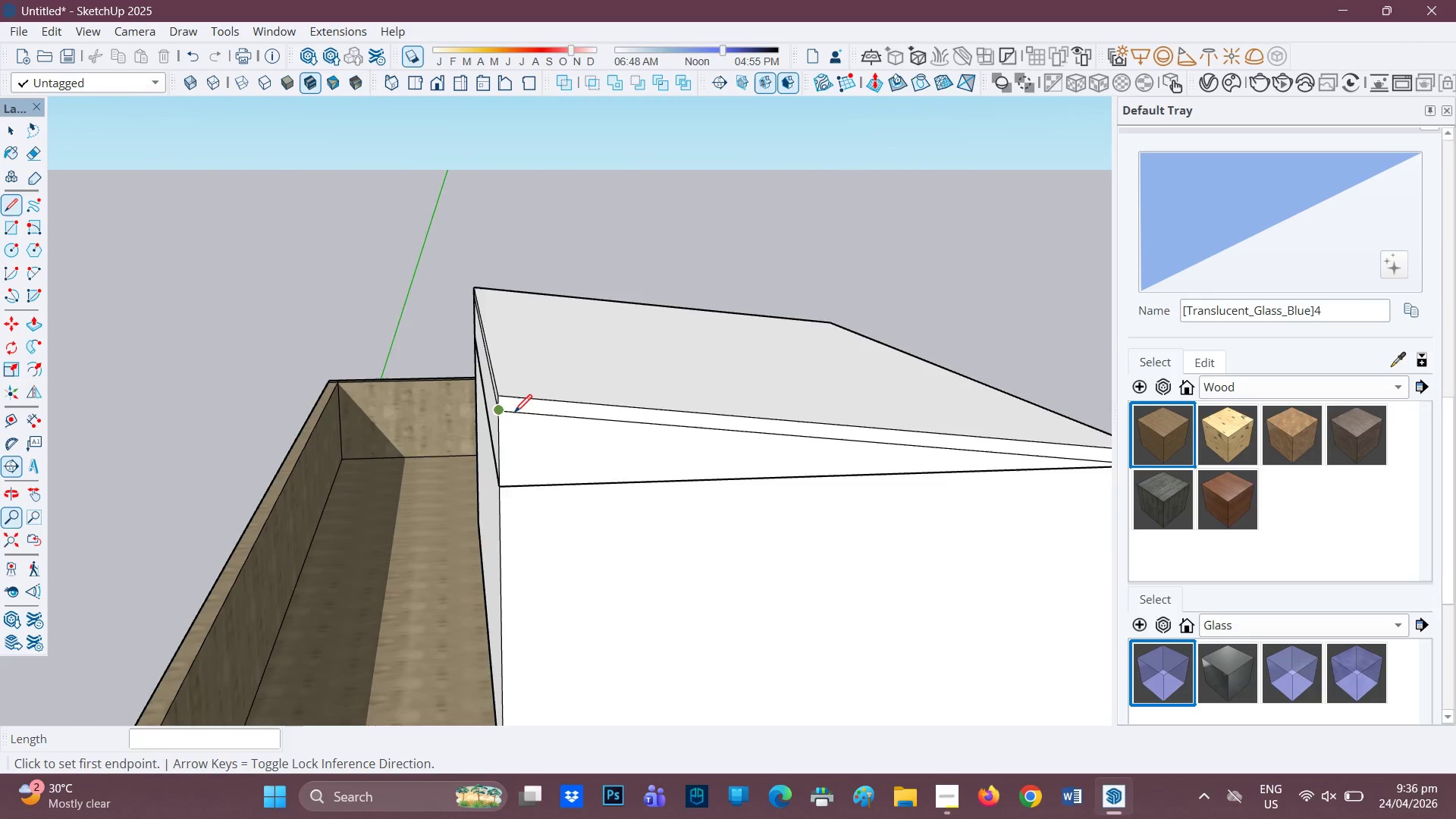 
left_click([534, 468])
 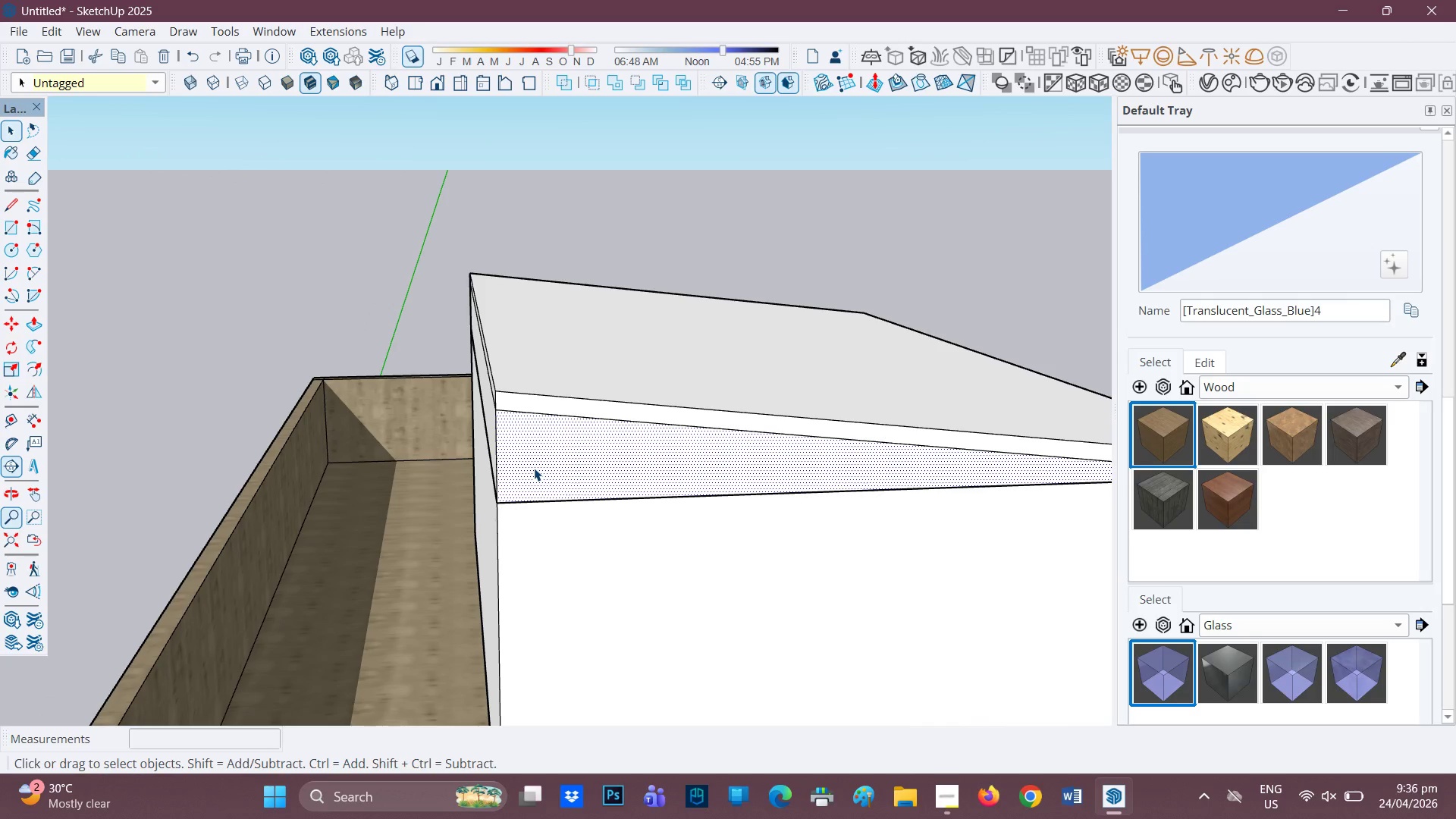 
scroll: coordinate [534, 468], scroll_direction: up, amount: 1.0
 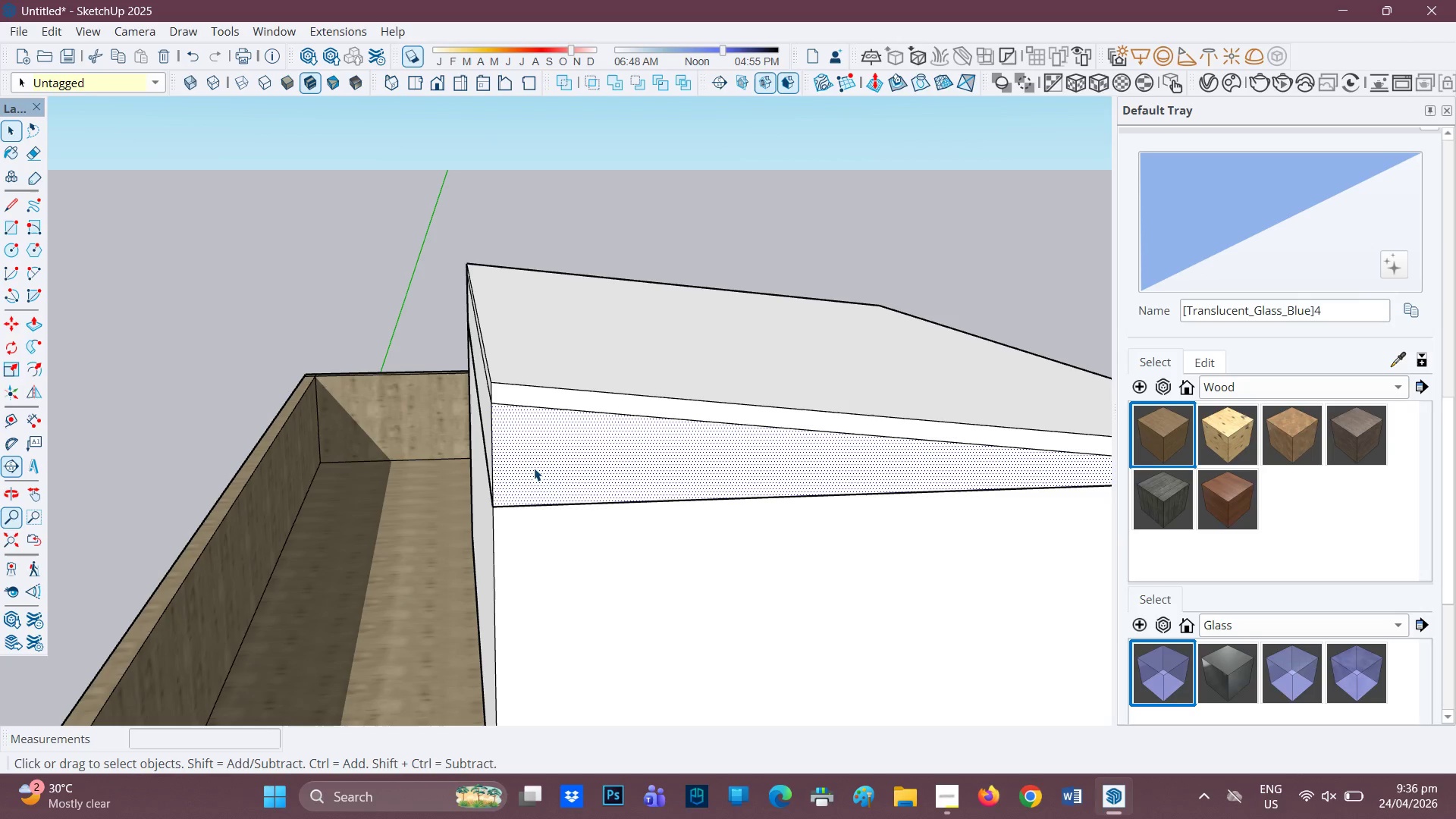 
key(P)
 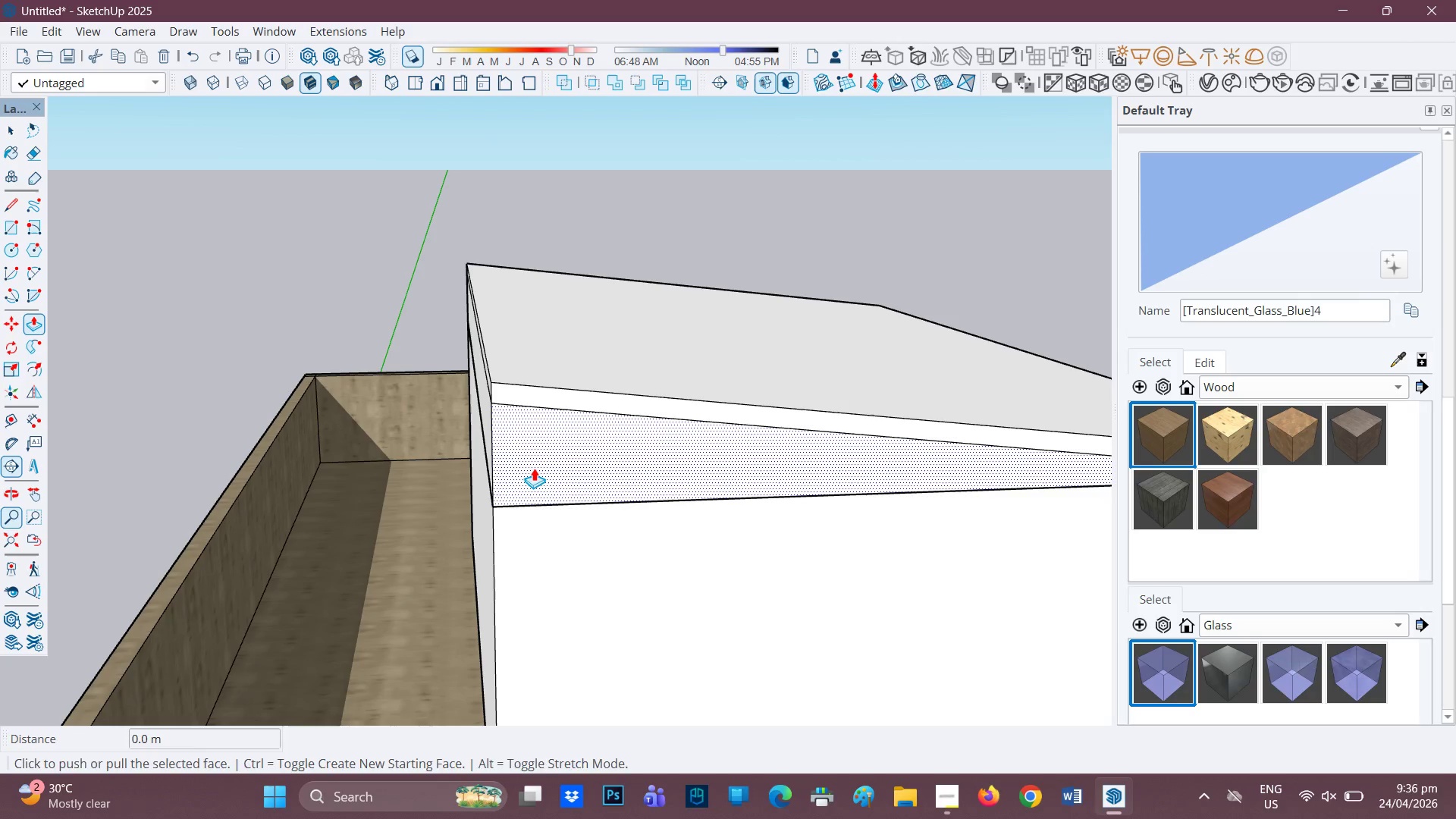 
left_click([534, 468])
 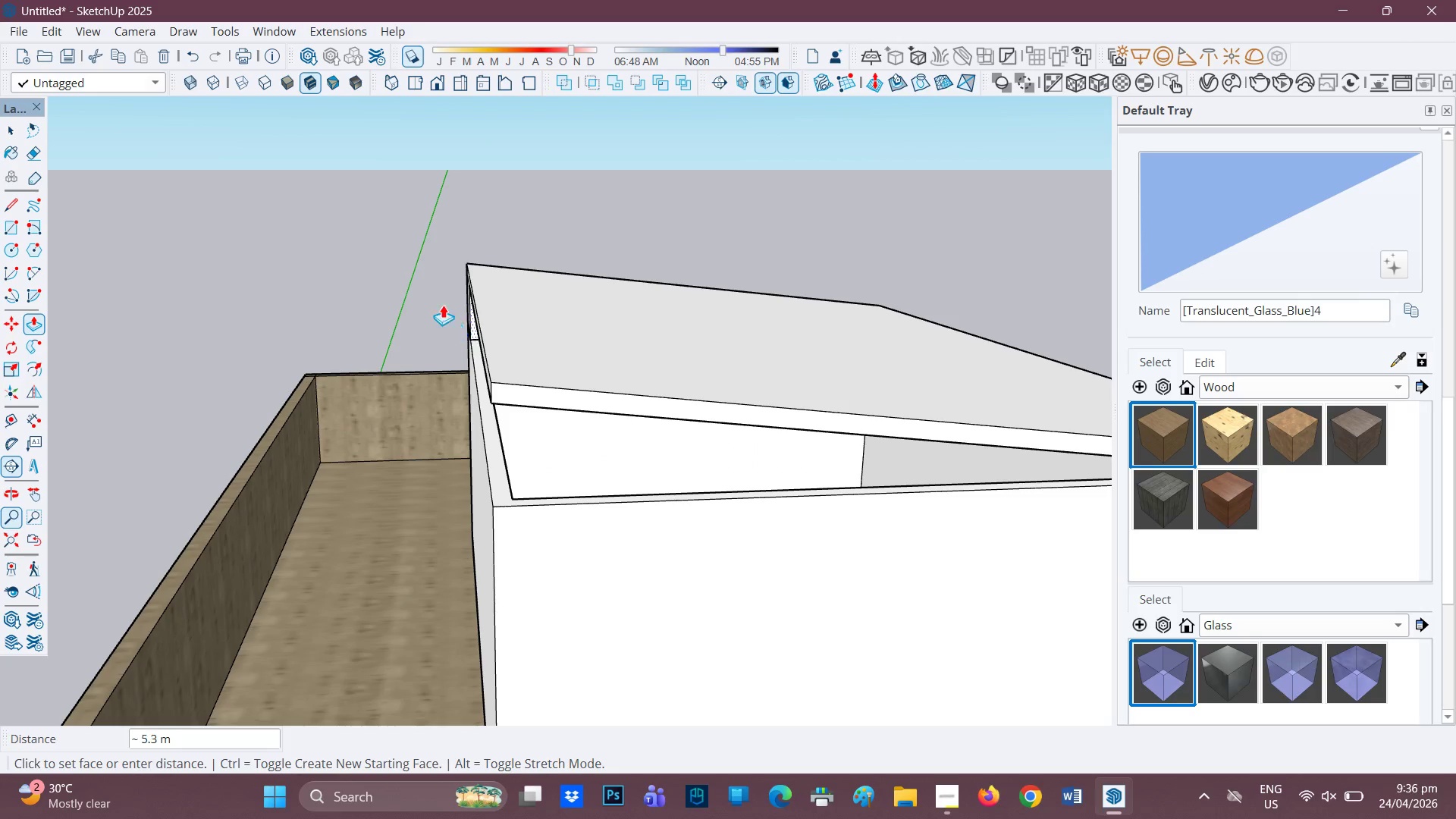 
left_click([427, 280])
 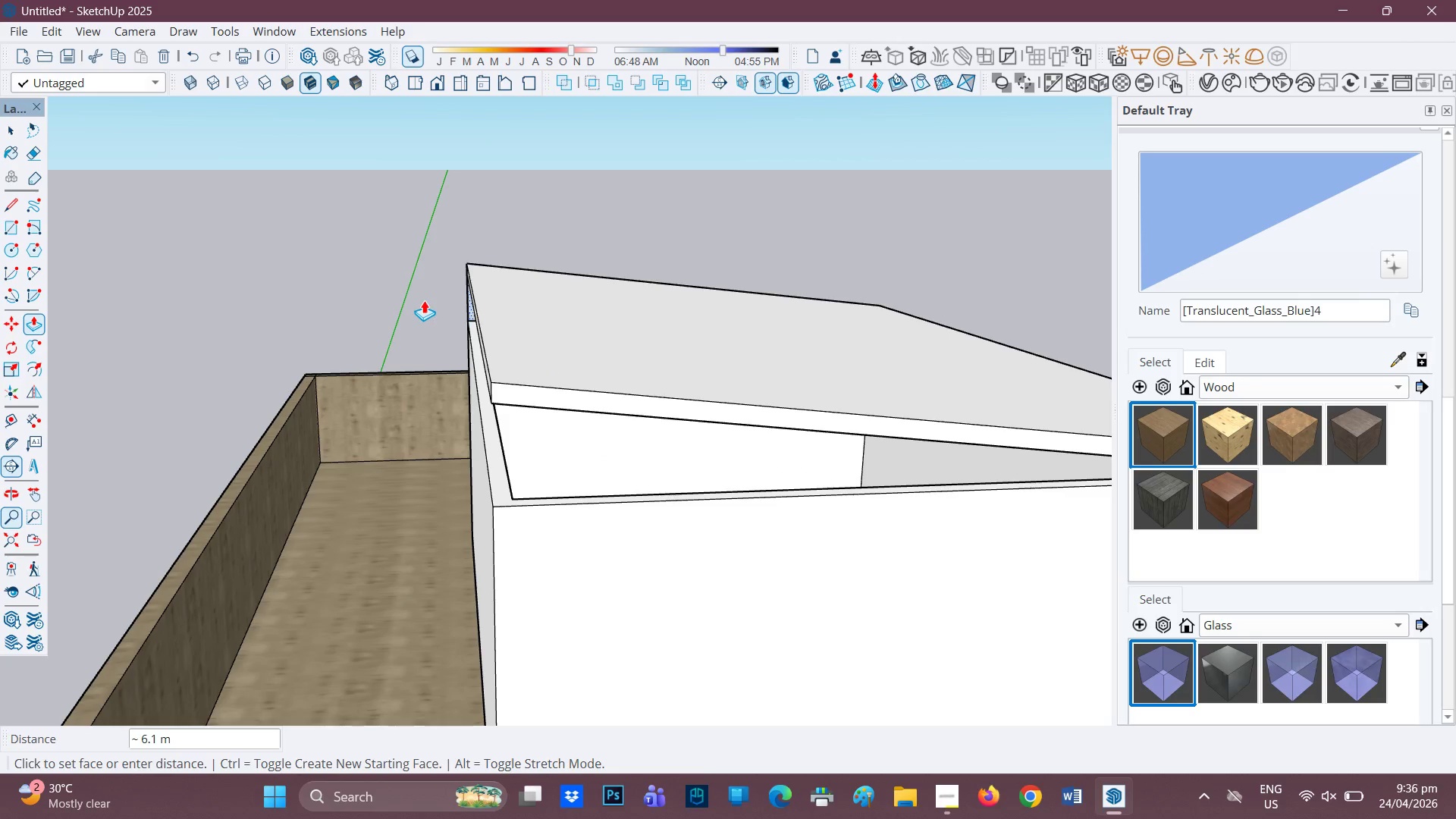 
scroll: coordinate [422, 314], scroll_direction: down, amount: 3.0
 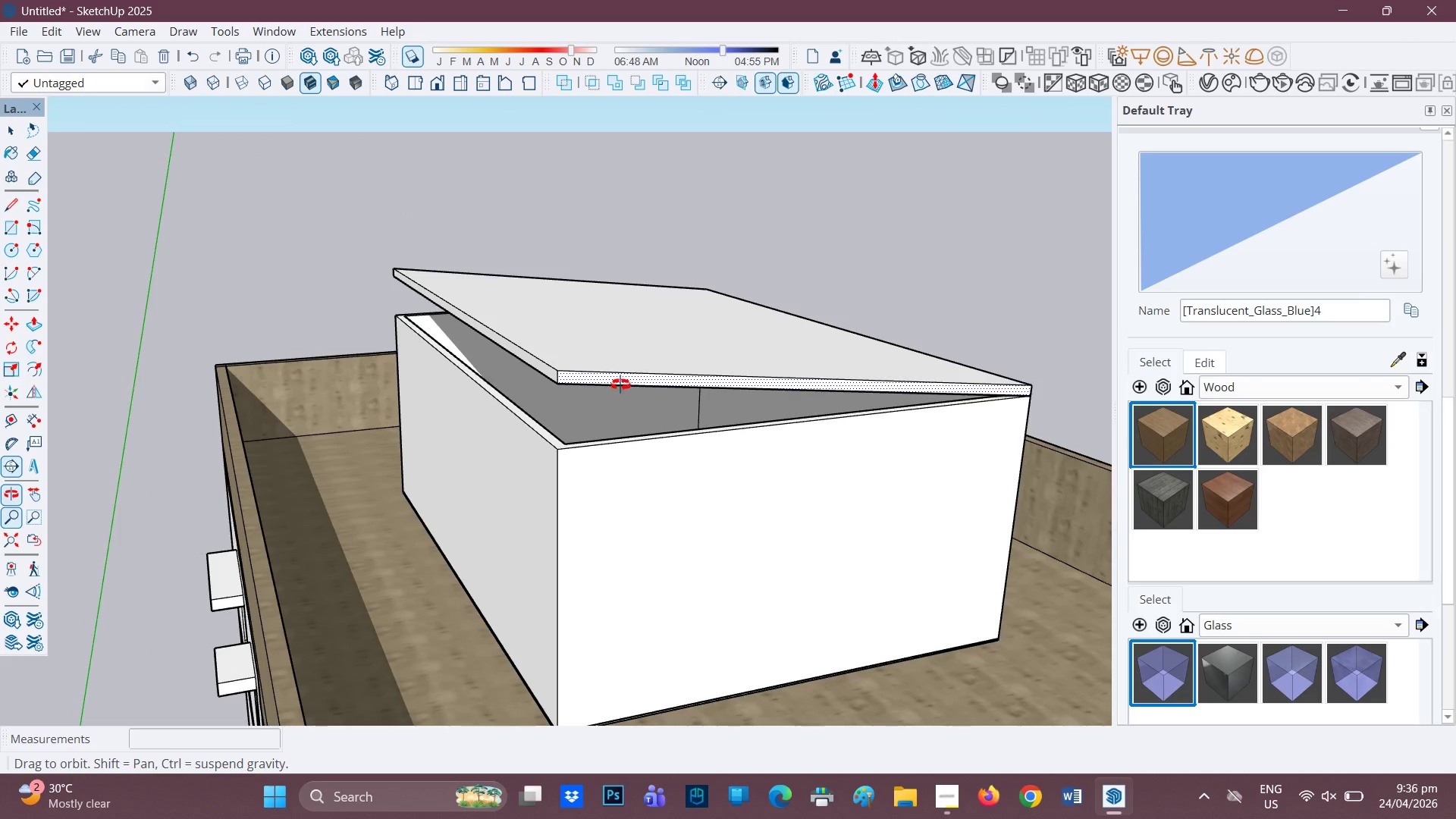 
scroll: coordinate [554, 450], scroll_direction: up, amount: 3.0
 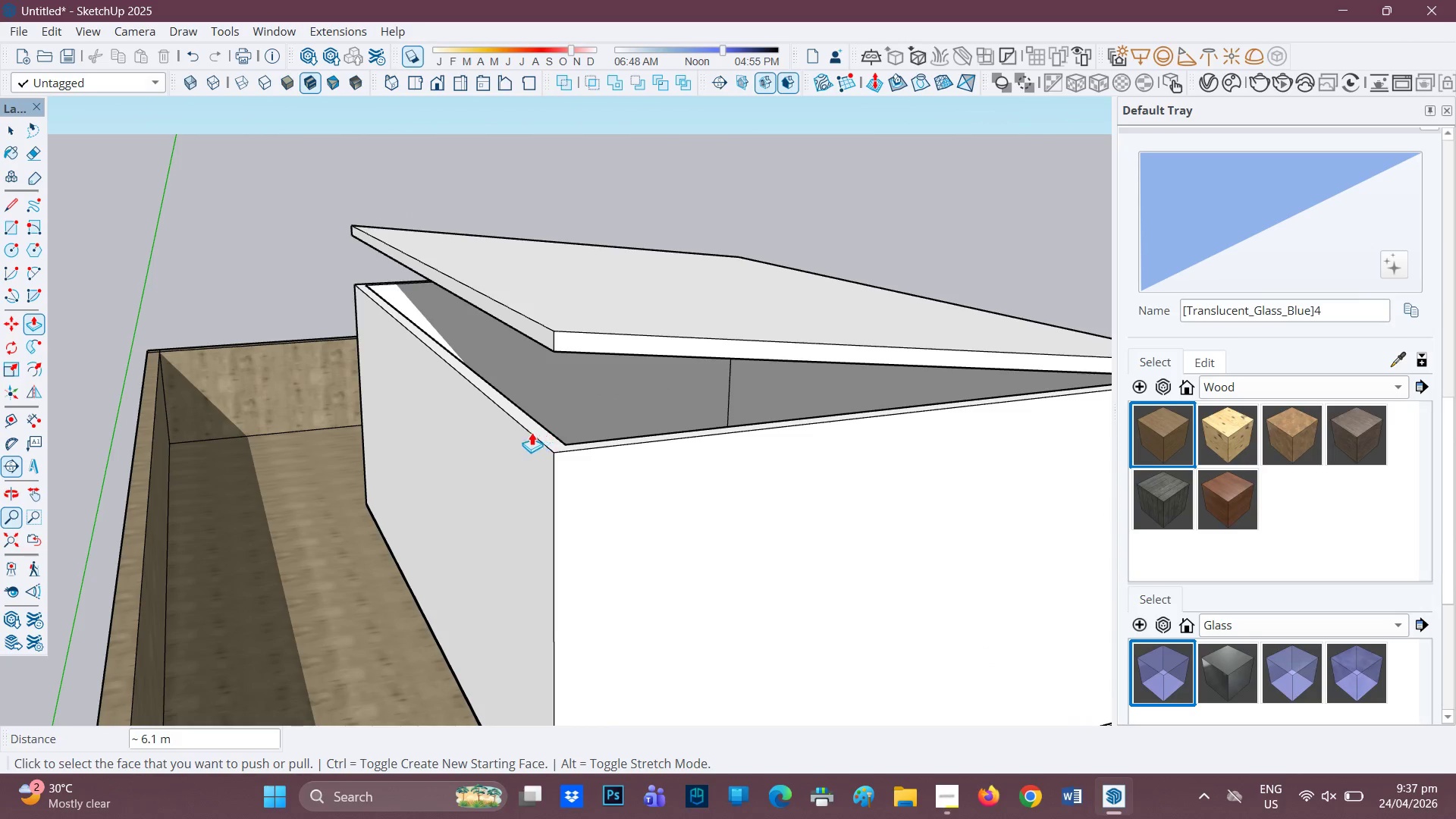 
scroll: coordinate [422, 373], scroll_direction: down, amount: 3.0
 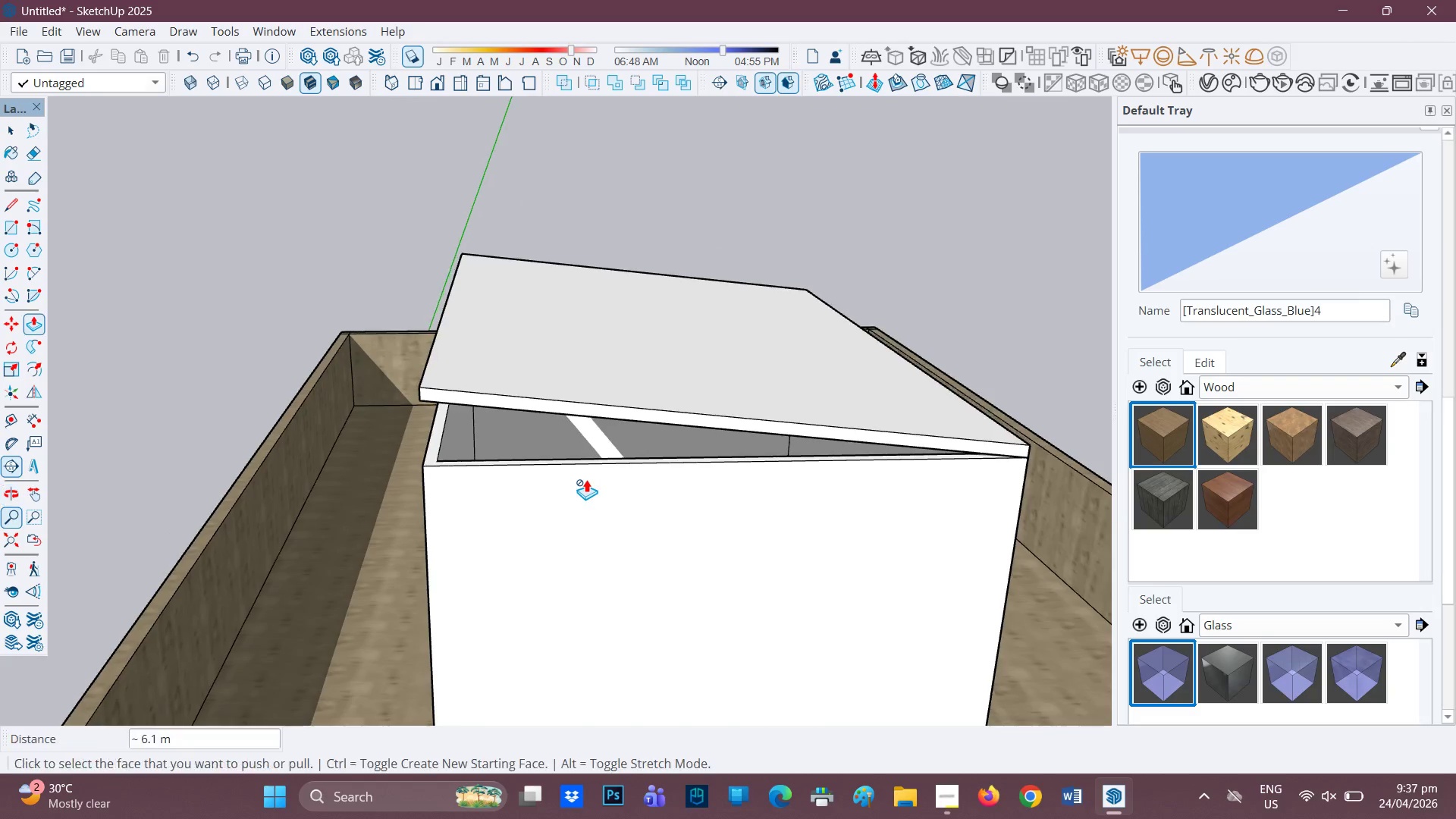 
key(Space)
 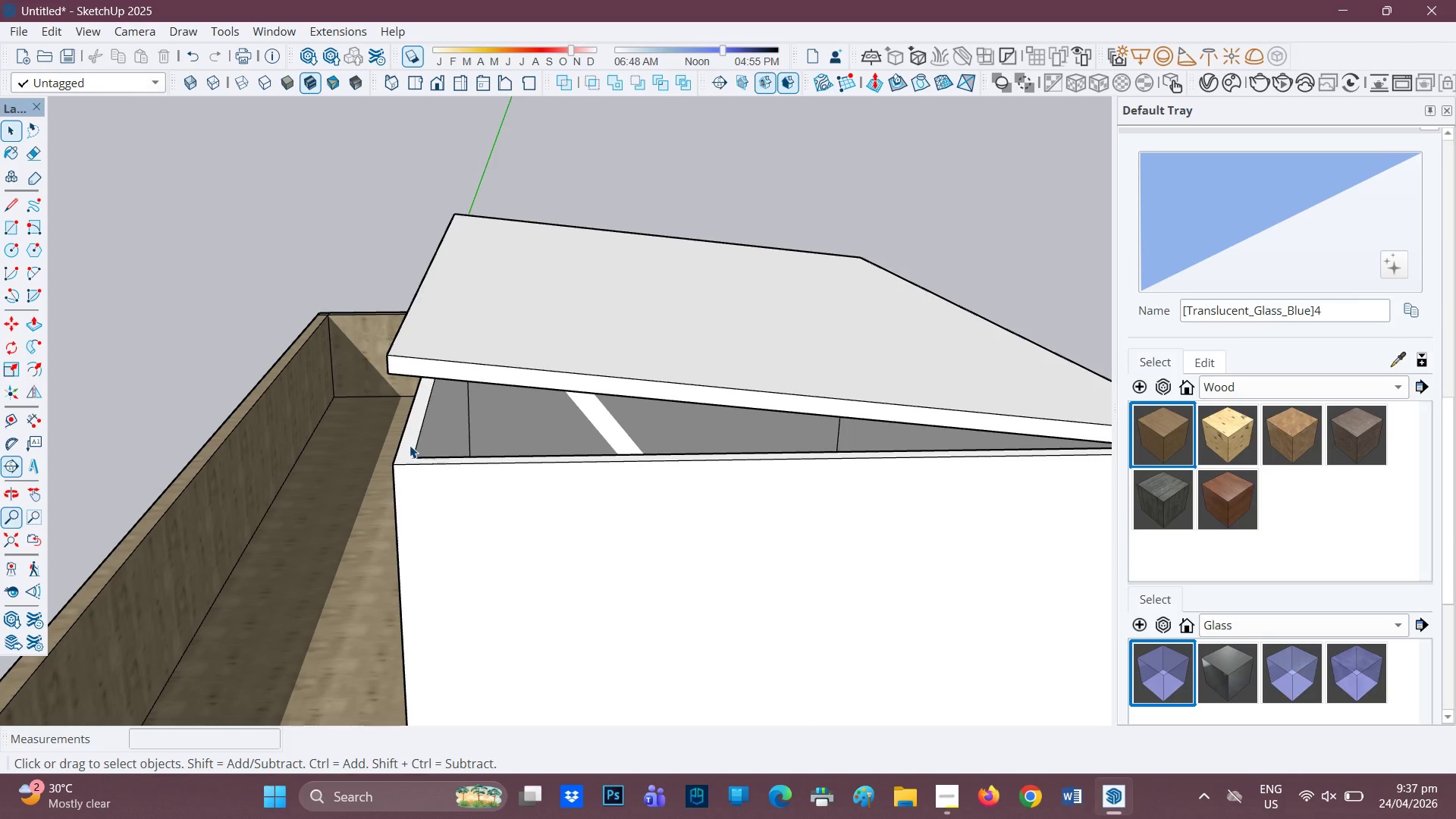 
scroll: coordinate [450, 455], scroll_direction: up, amount: 3.0
 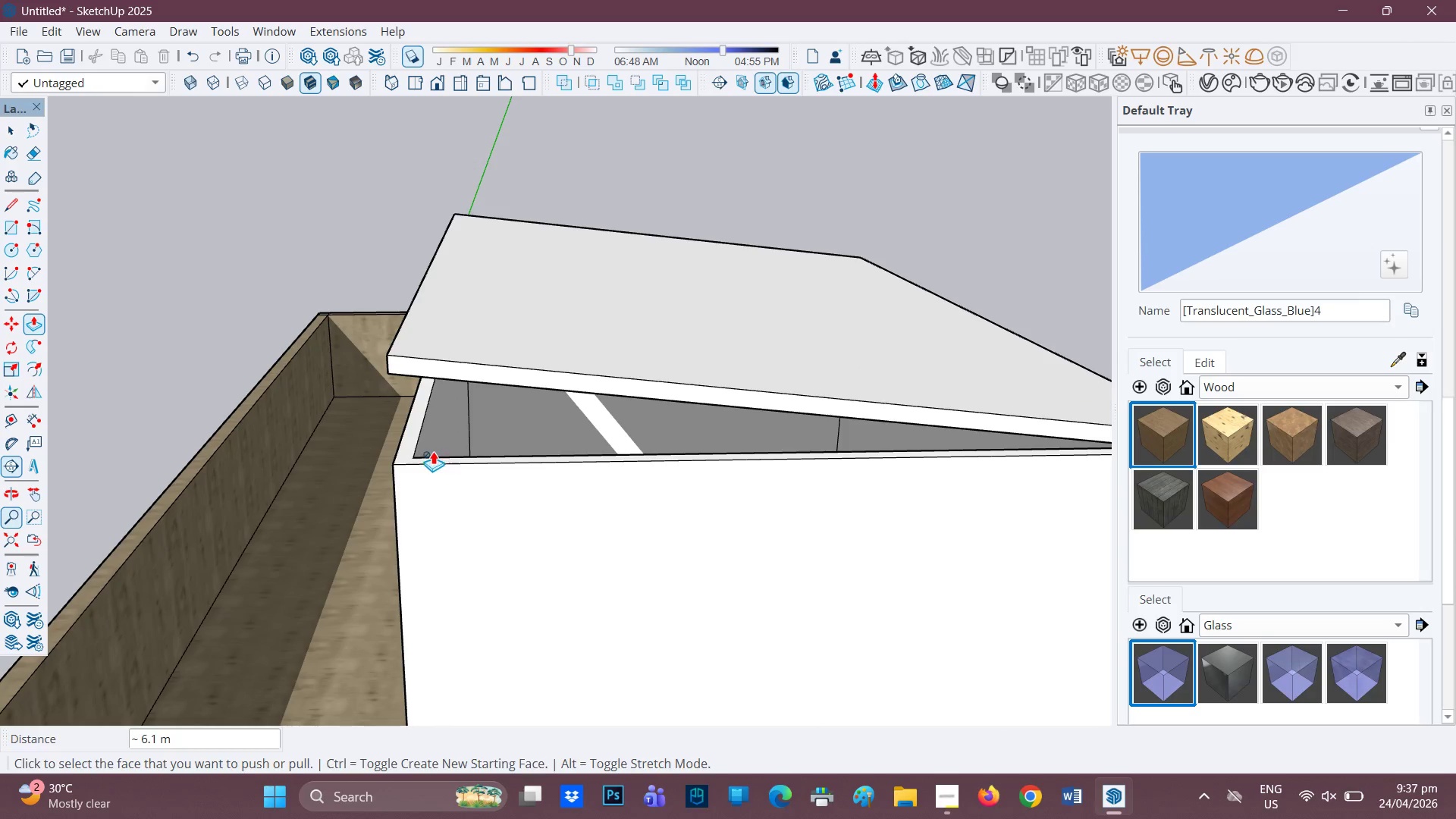 
left_click([410, 445])
 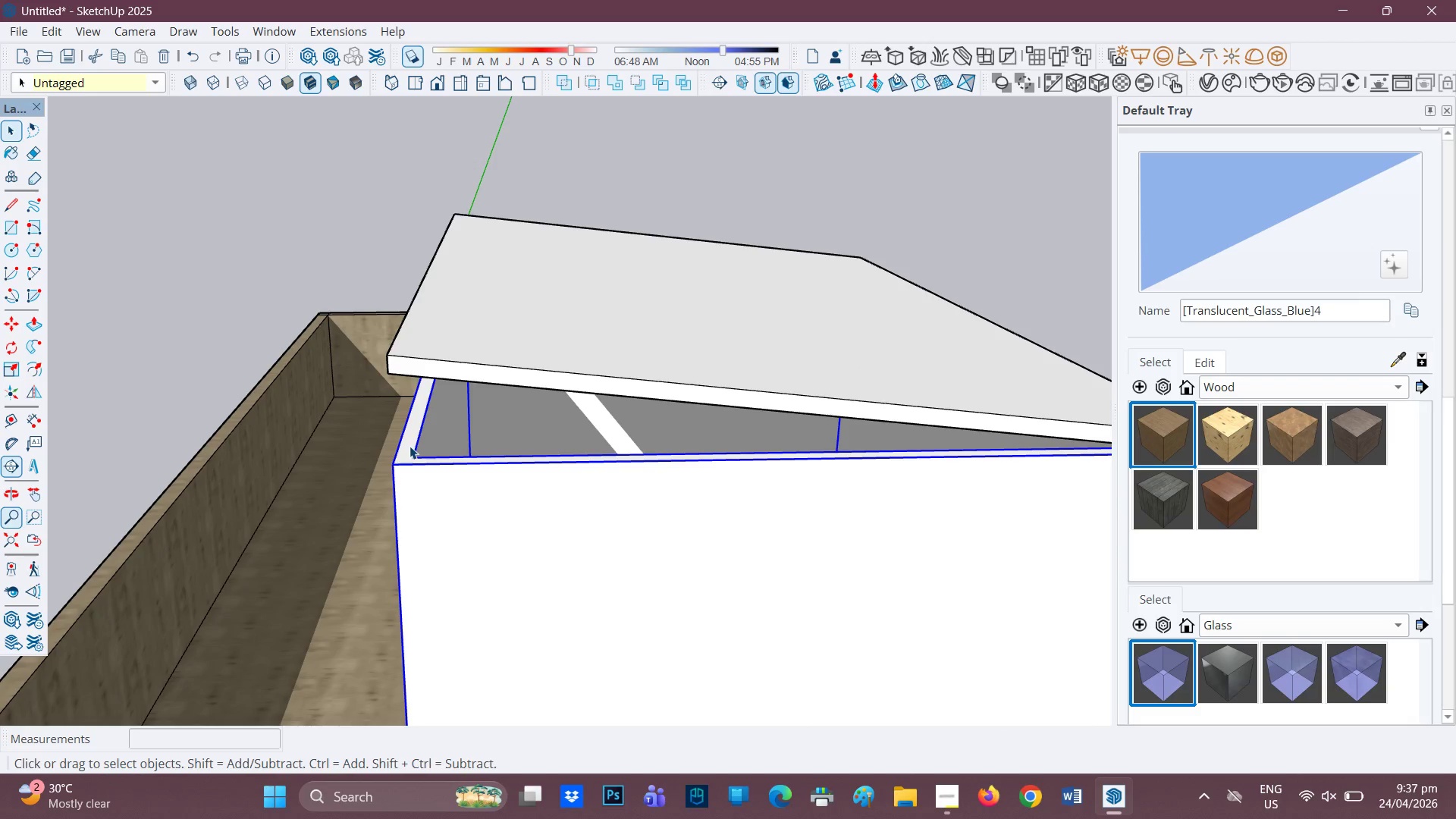 
scroll: coordinate [410, 446], scroll_direction: down, amount: 4.0
 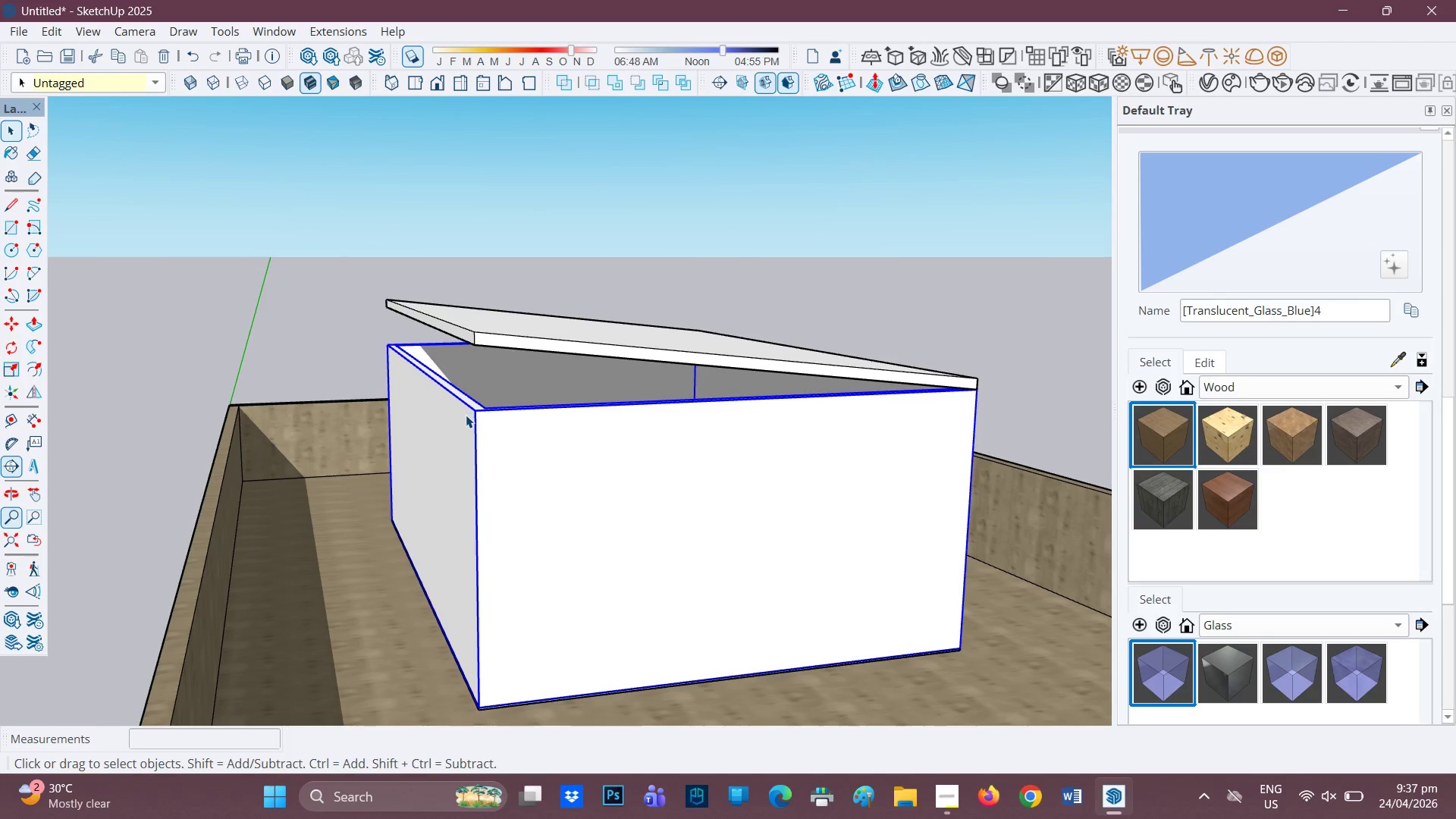 
scroll: coordinate [453, 403], scroll_direction: up, amount: 3.0
 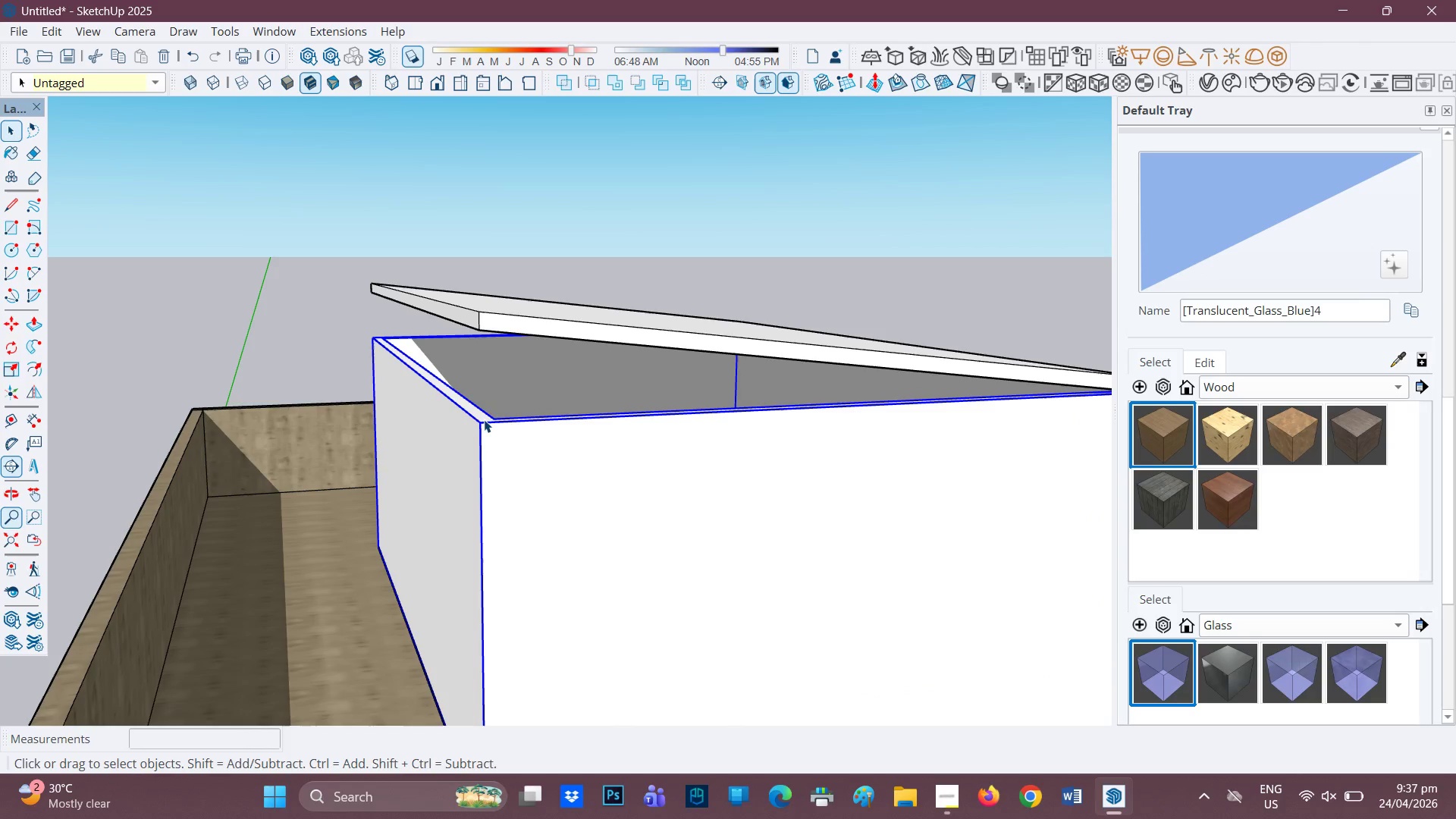 
scroll: coordinate [484, 419], scroll_direction: down, amount: 2.0
 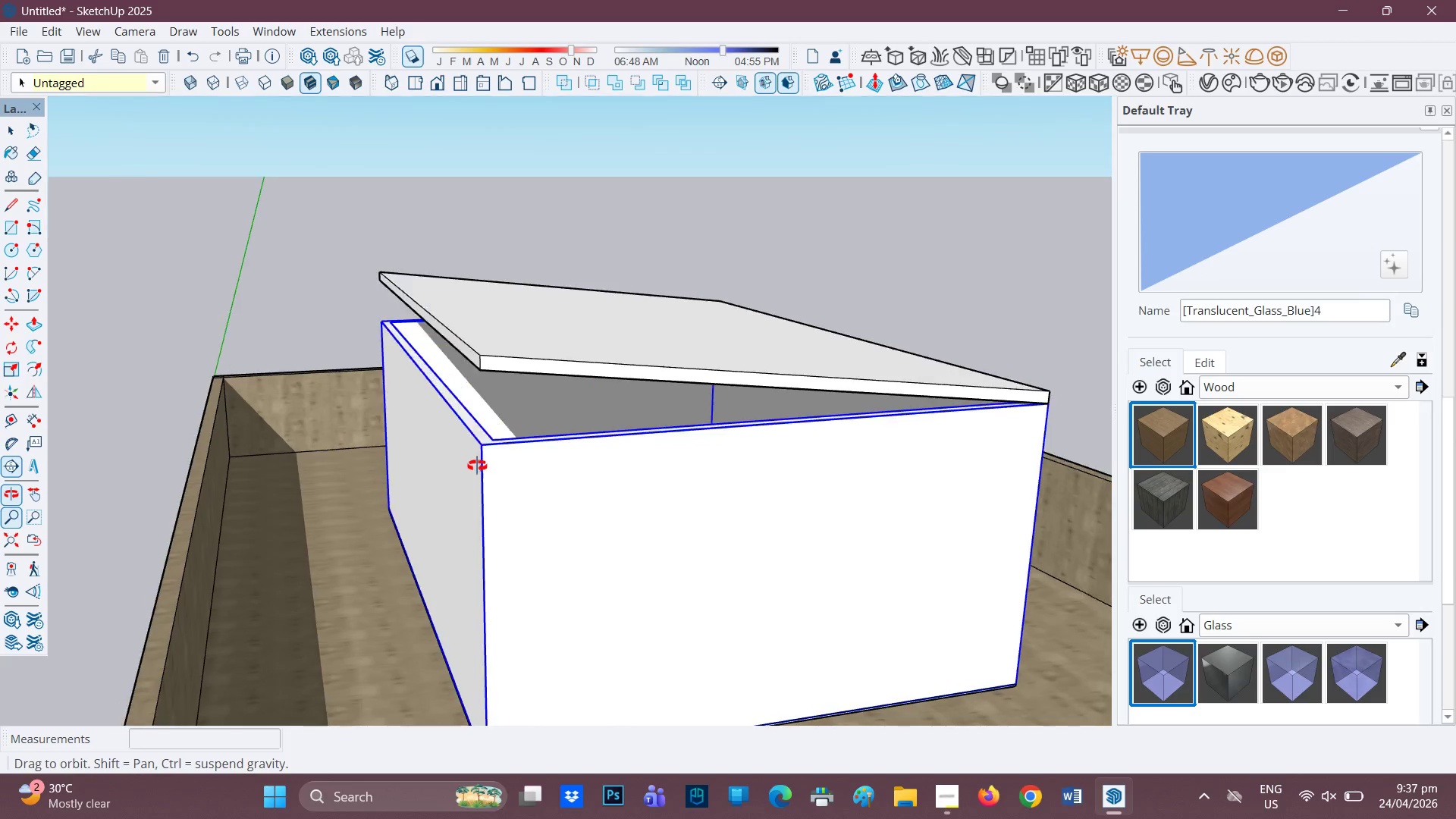 
key(Space)
 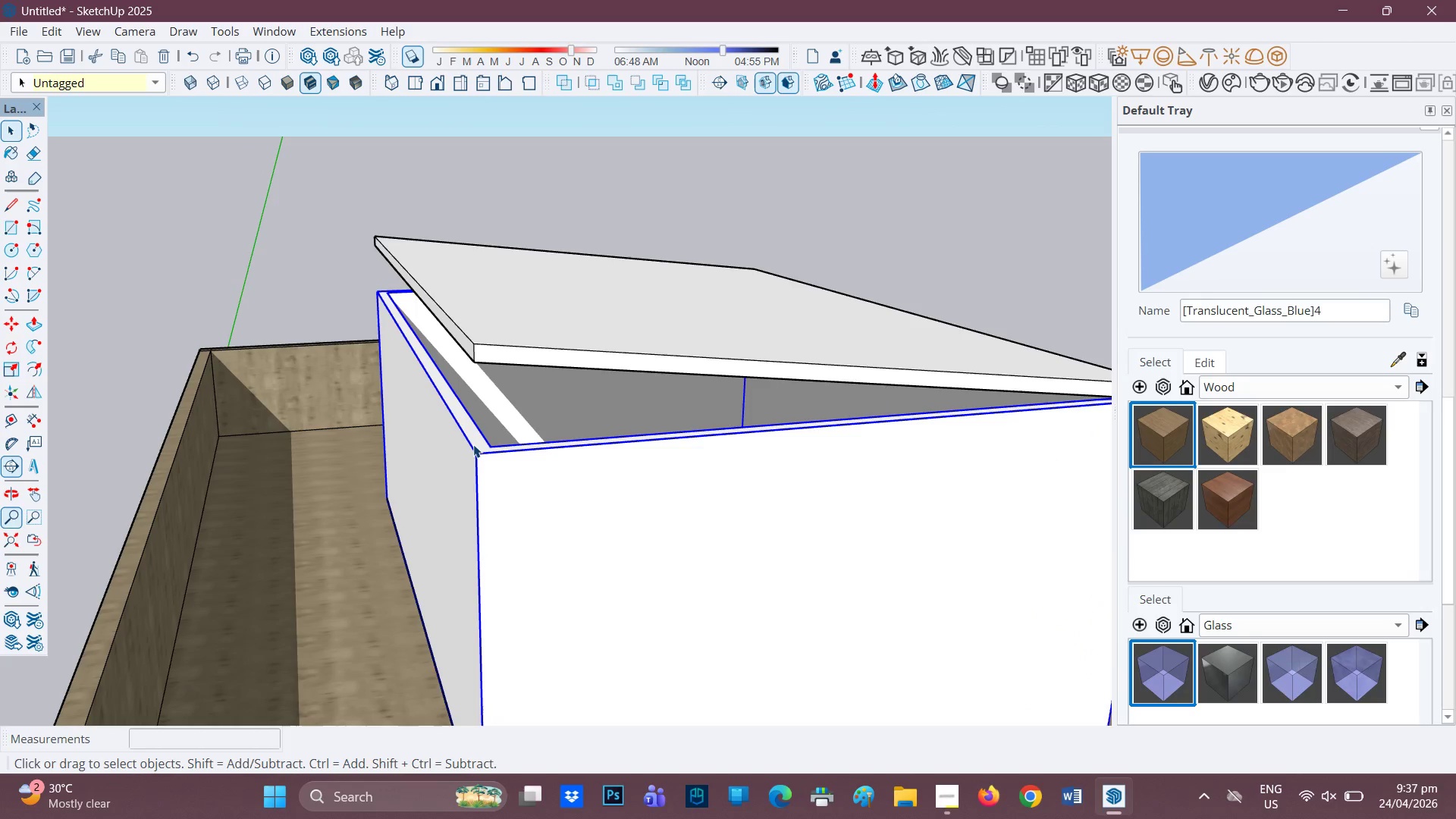 
scroll: coordinate [475, 458], scroll_direction: up, amount: 2.0
 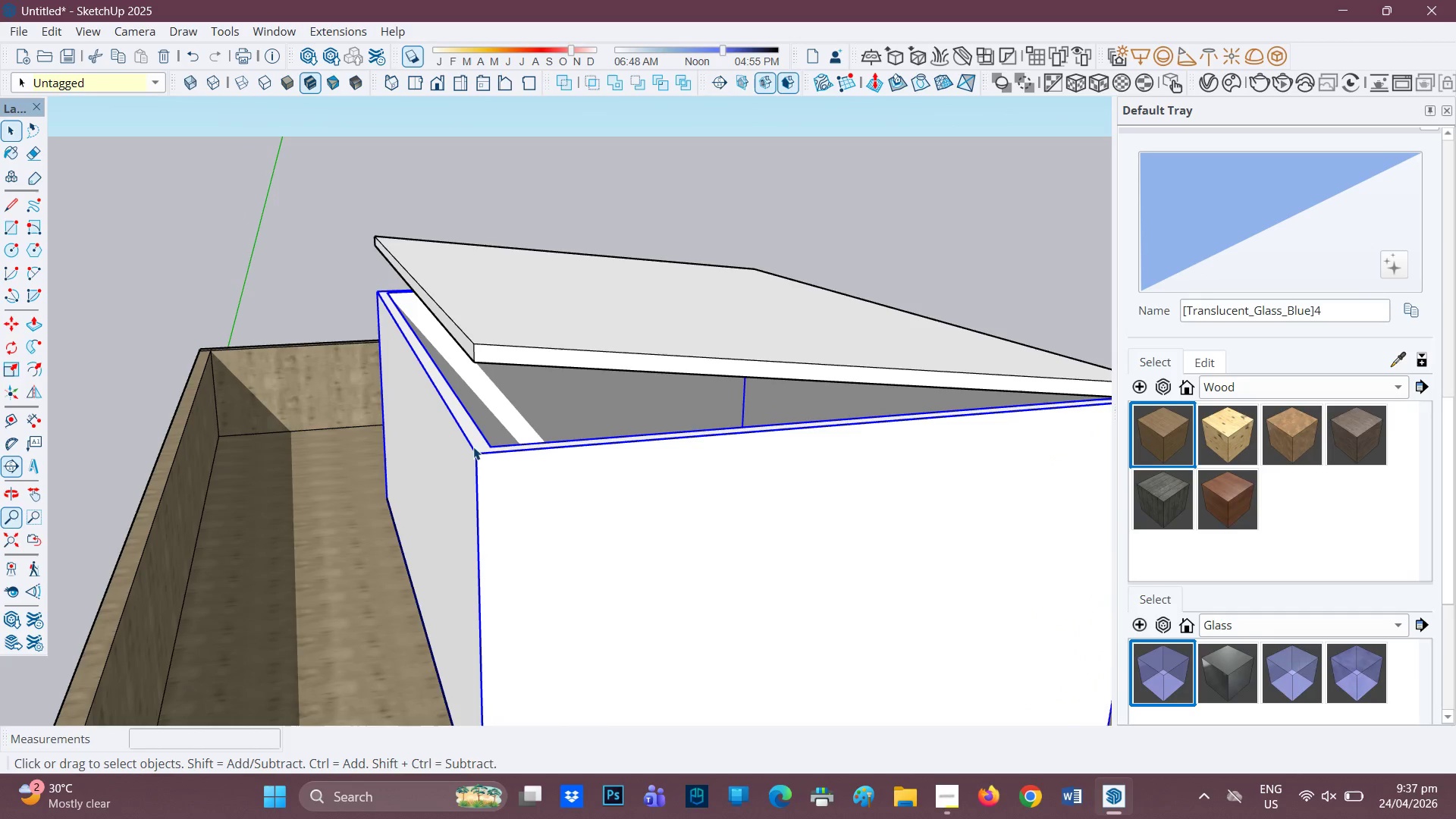 
double_click([473, 444])
 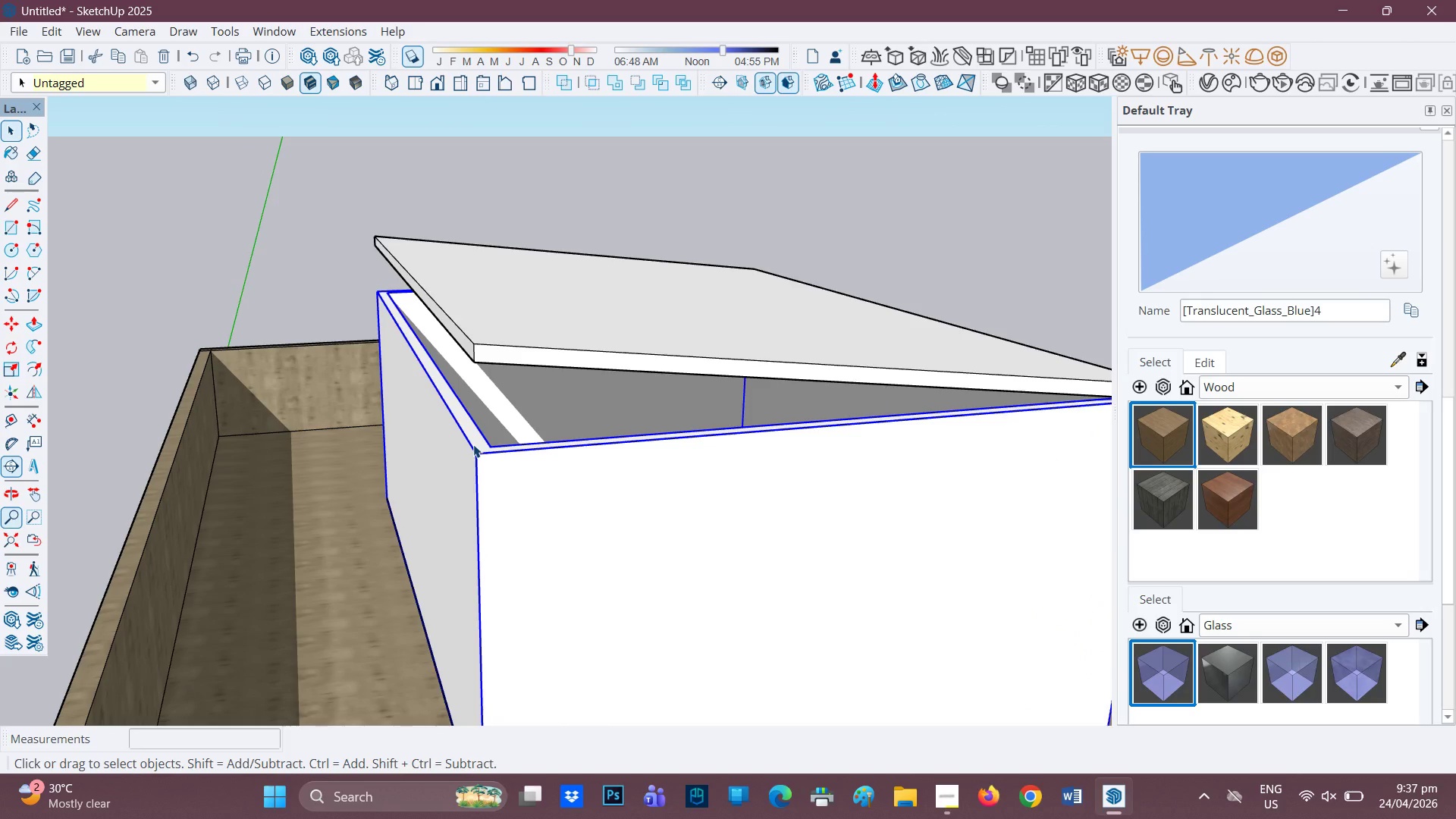 
scroll: coordinate [473, 444], scroll_direction: up, amount: 2.0
 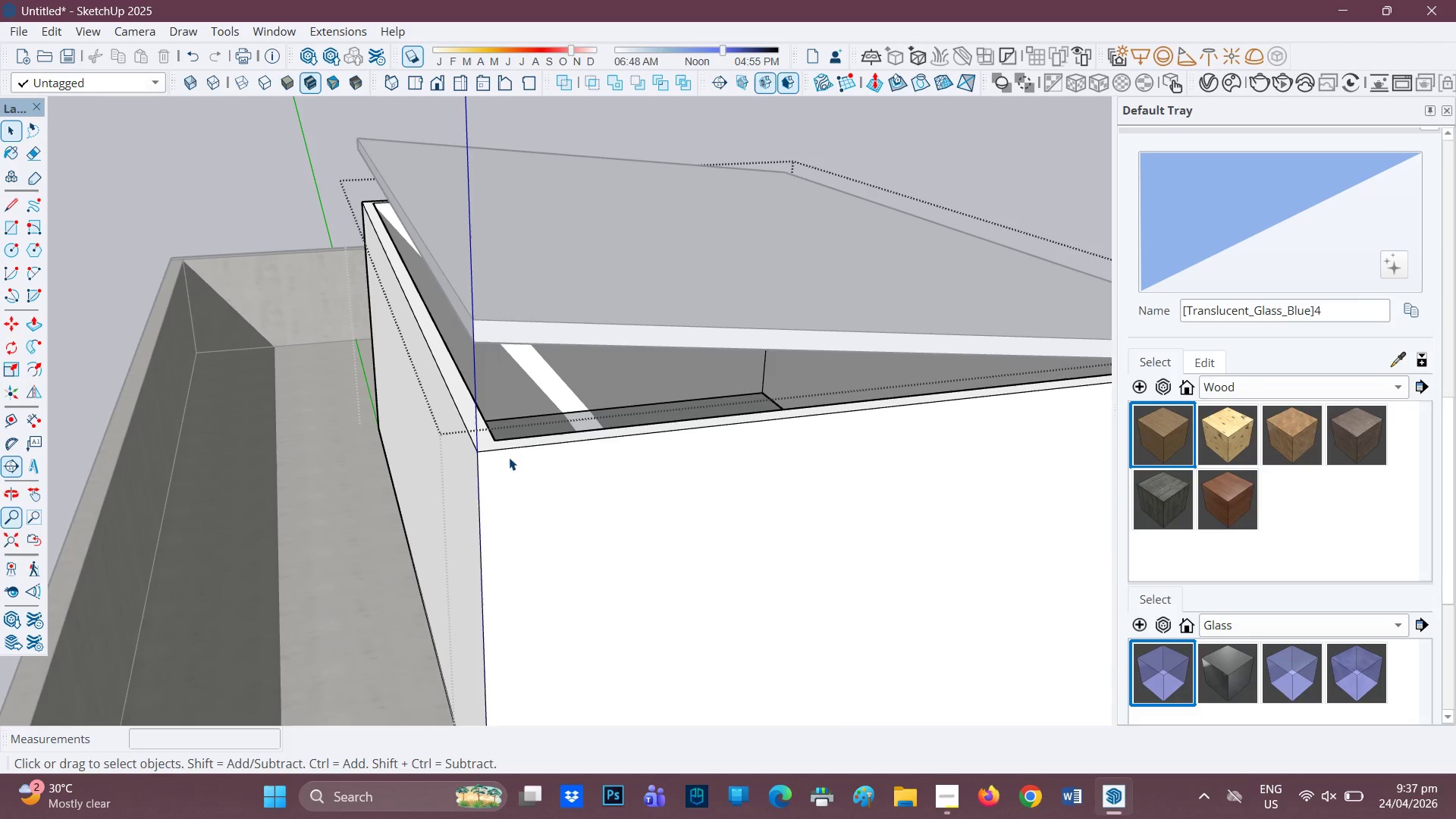 
scroll: coordinate [507, 444], scroll_direction: down, amount: 1.0
 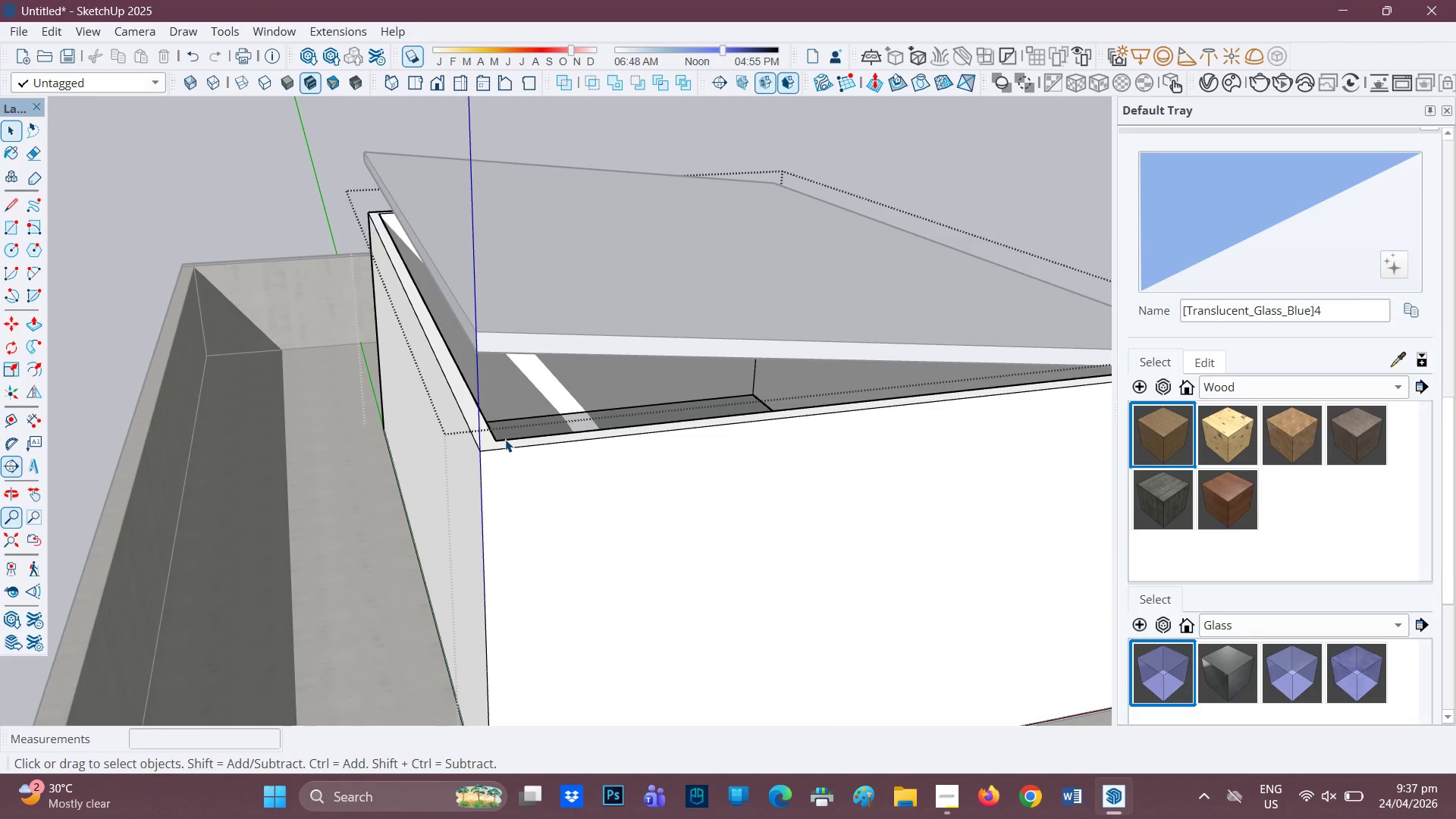 
key(L)
 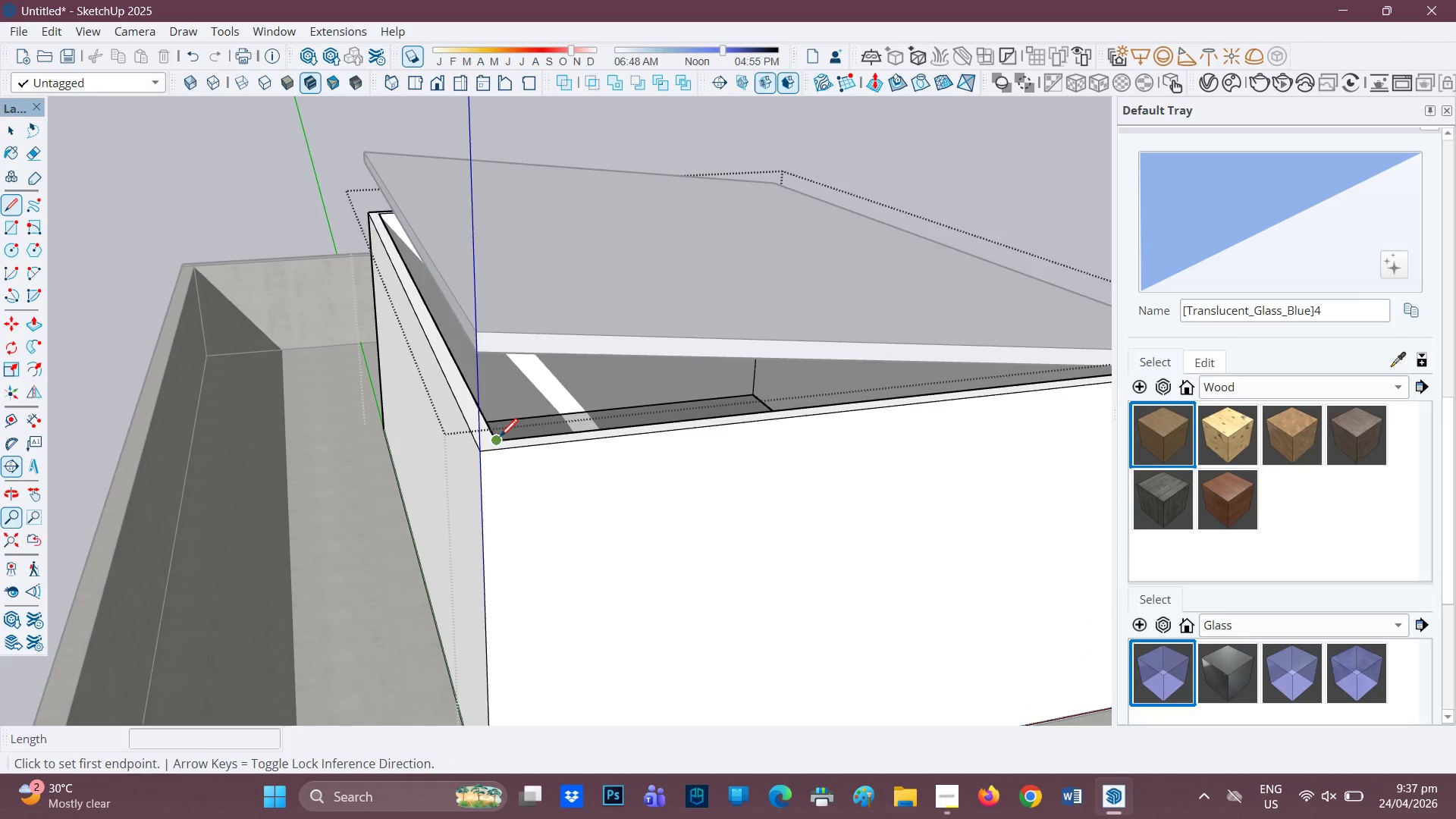 
left_click([500, 438])
 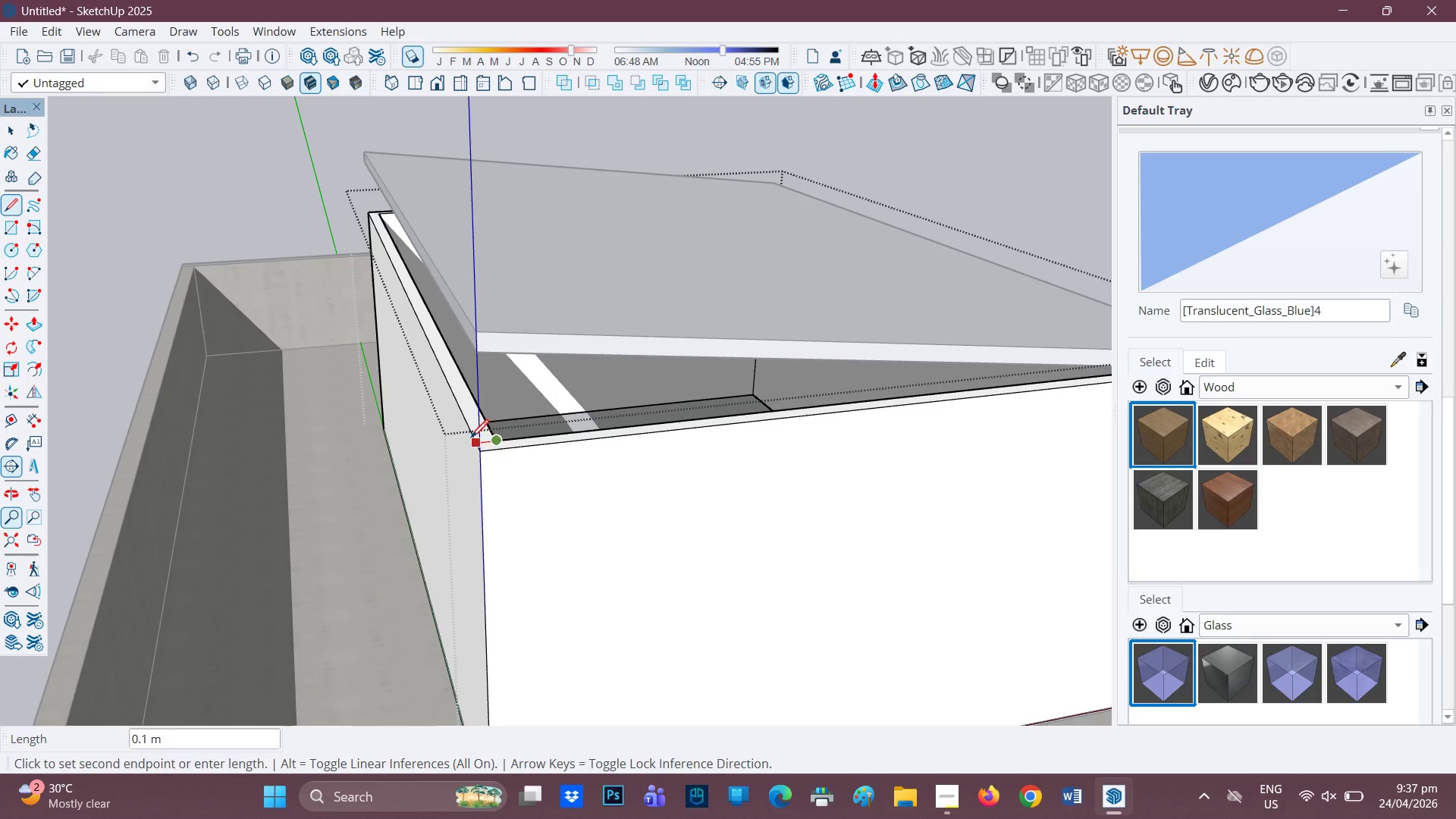 
left_click([471, 439])
 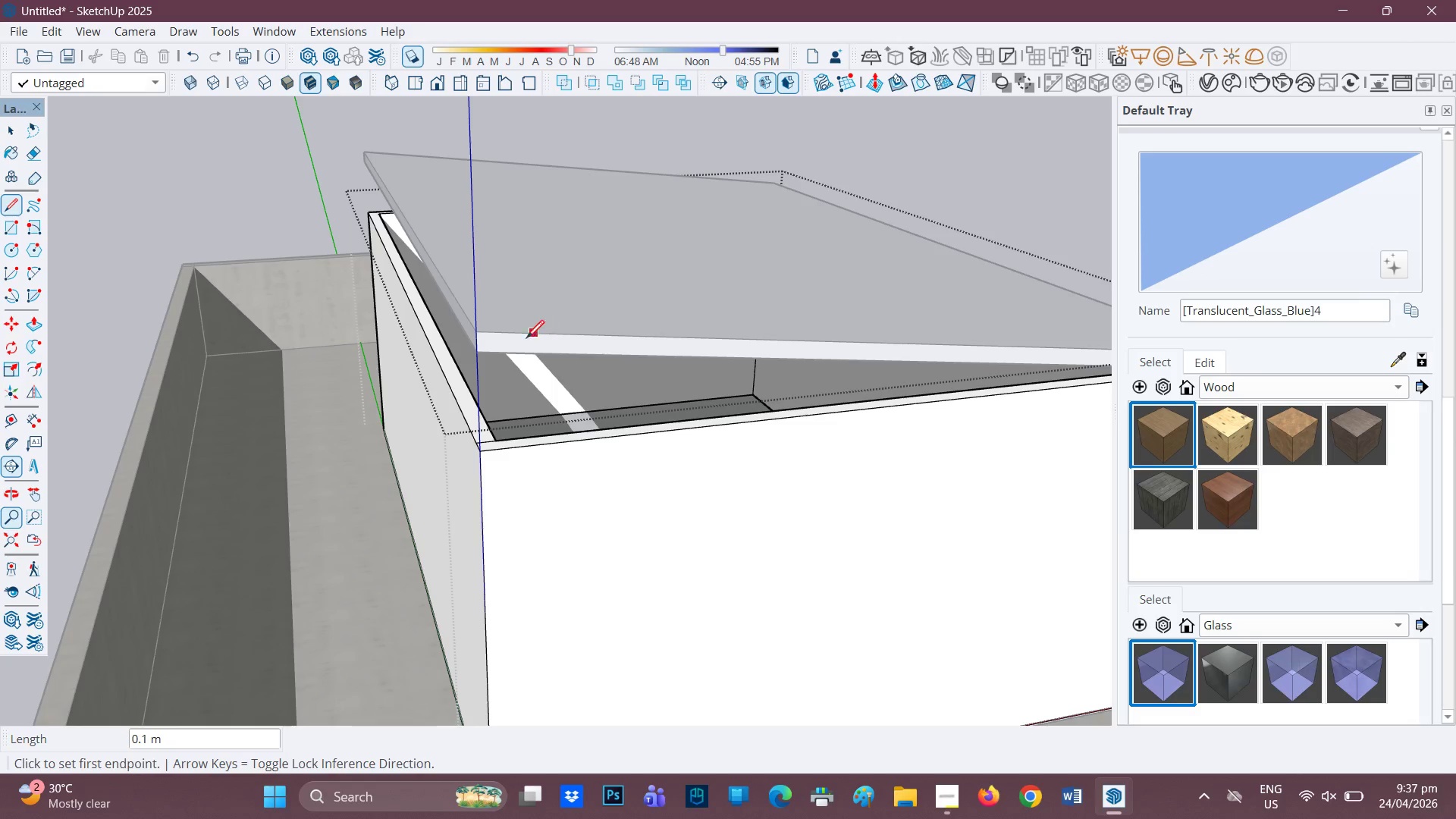 
scroll: coordinate [441, 359], scroll_direction: down, amount: 2.0
 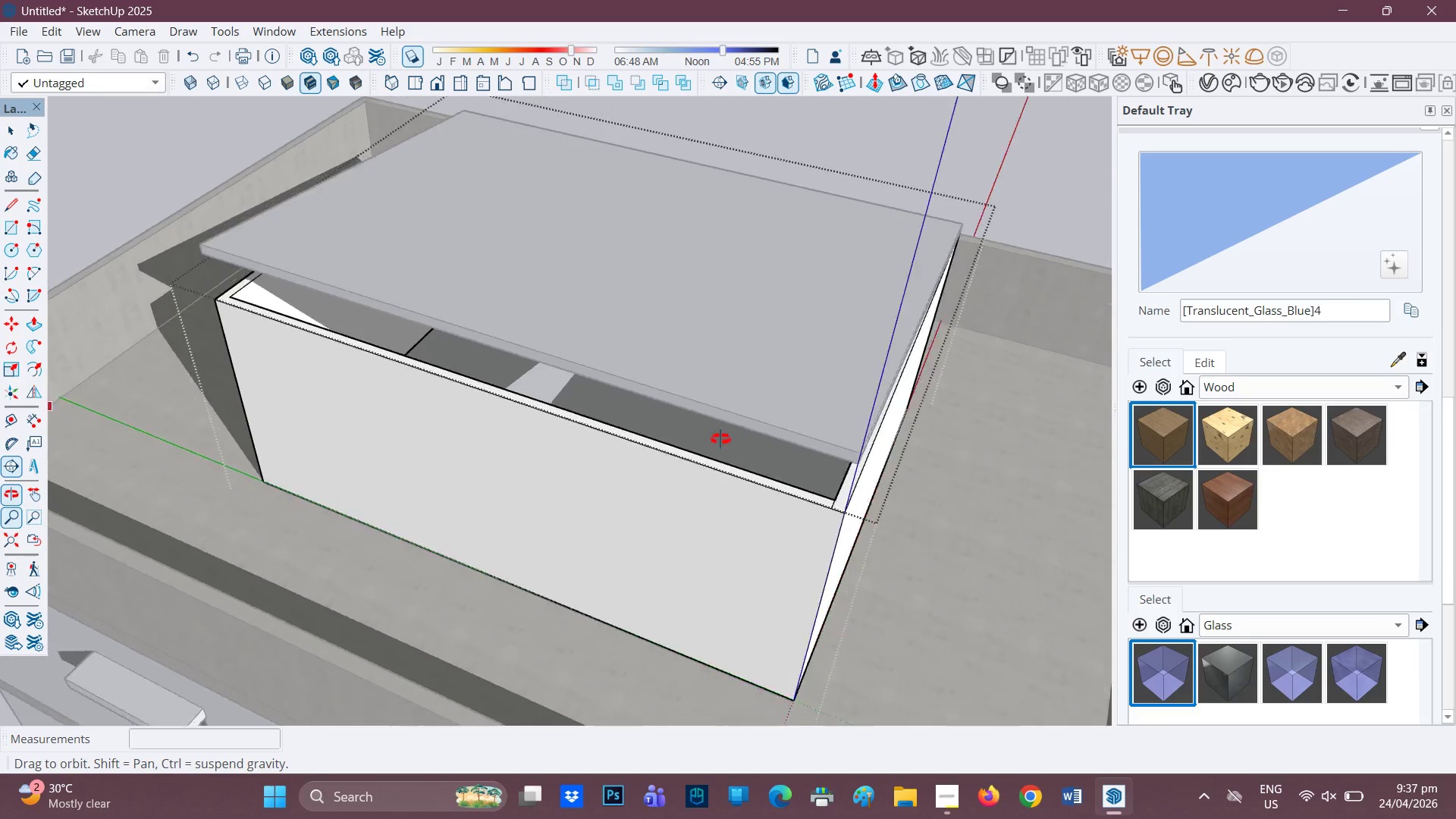 
scroll: coordinate [259, 333], scroll_direction: up, amount: 3.0
 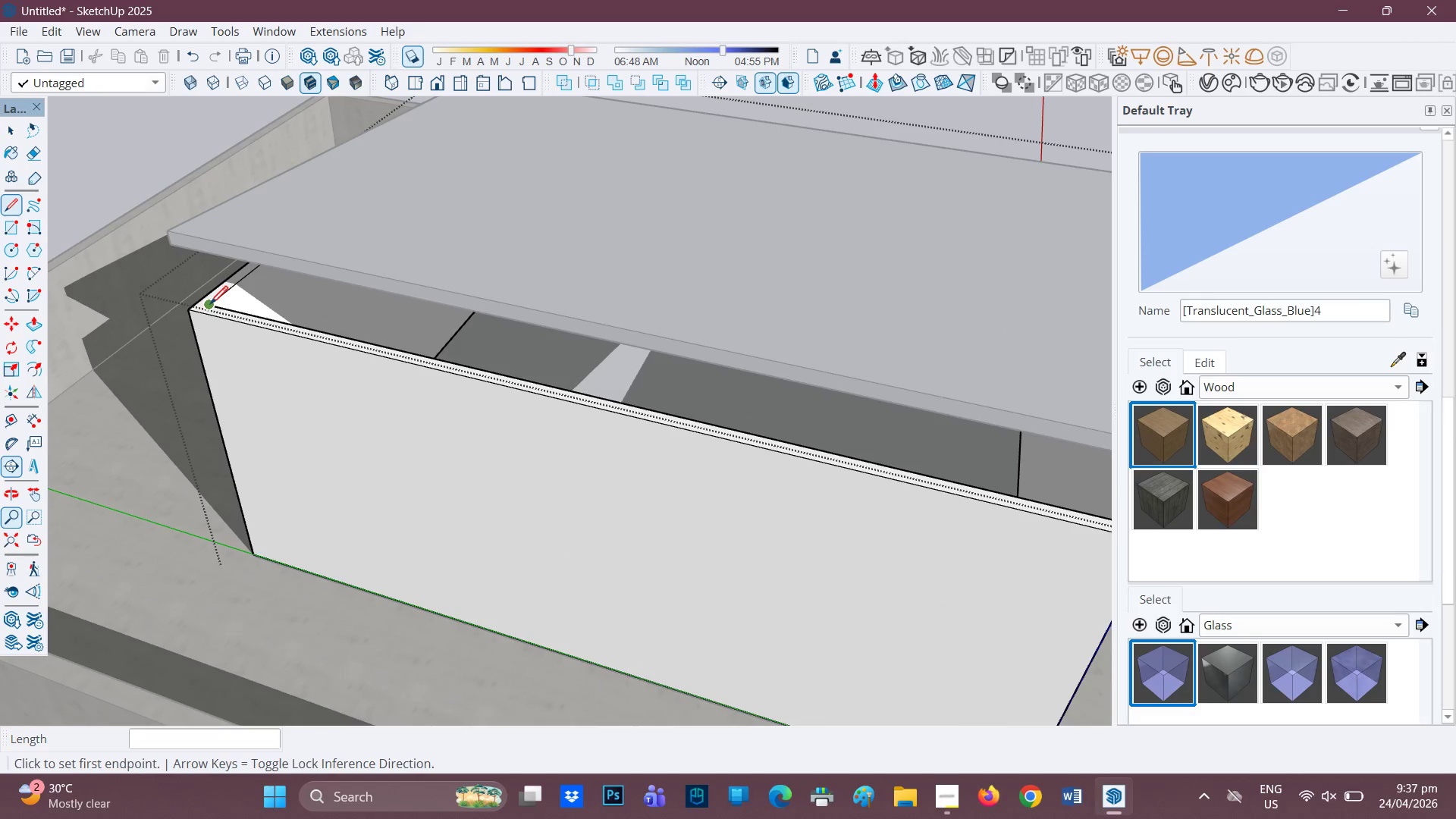 
left_click([210, 306])
 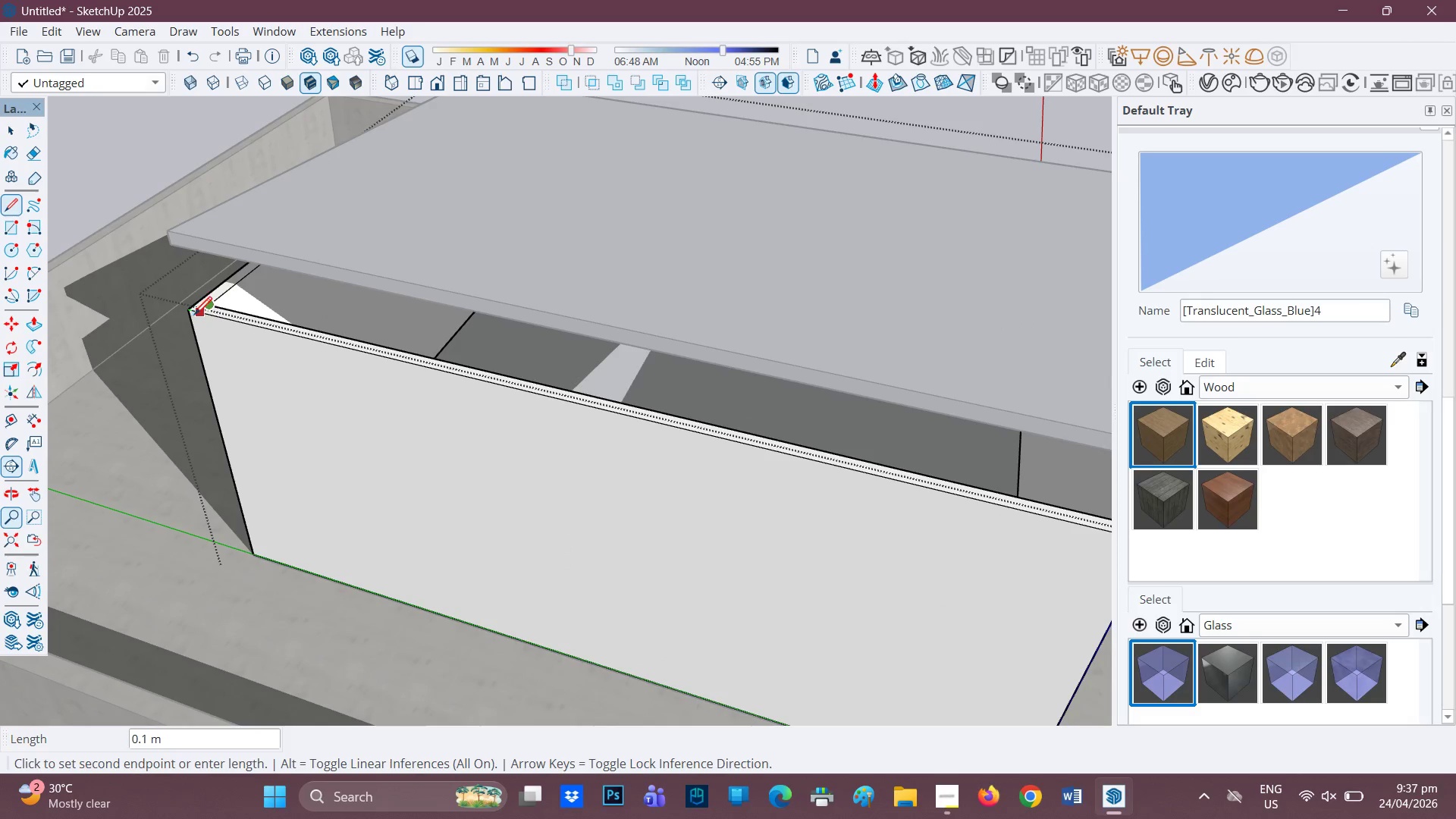 
left_click([198, 315])
 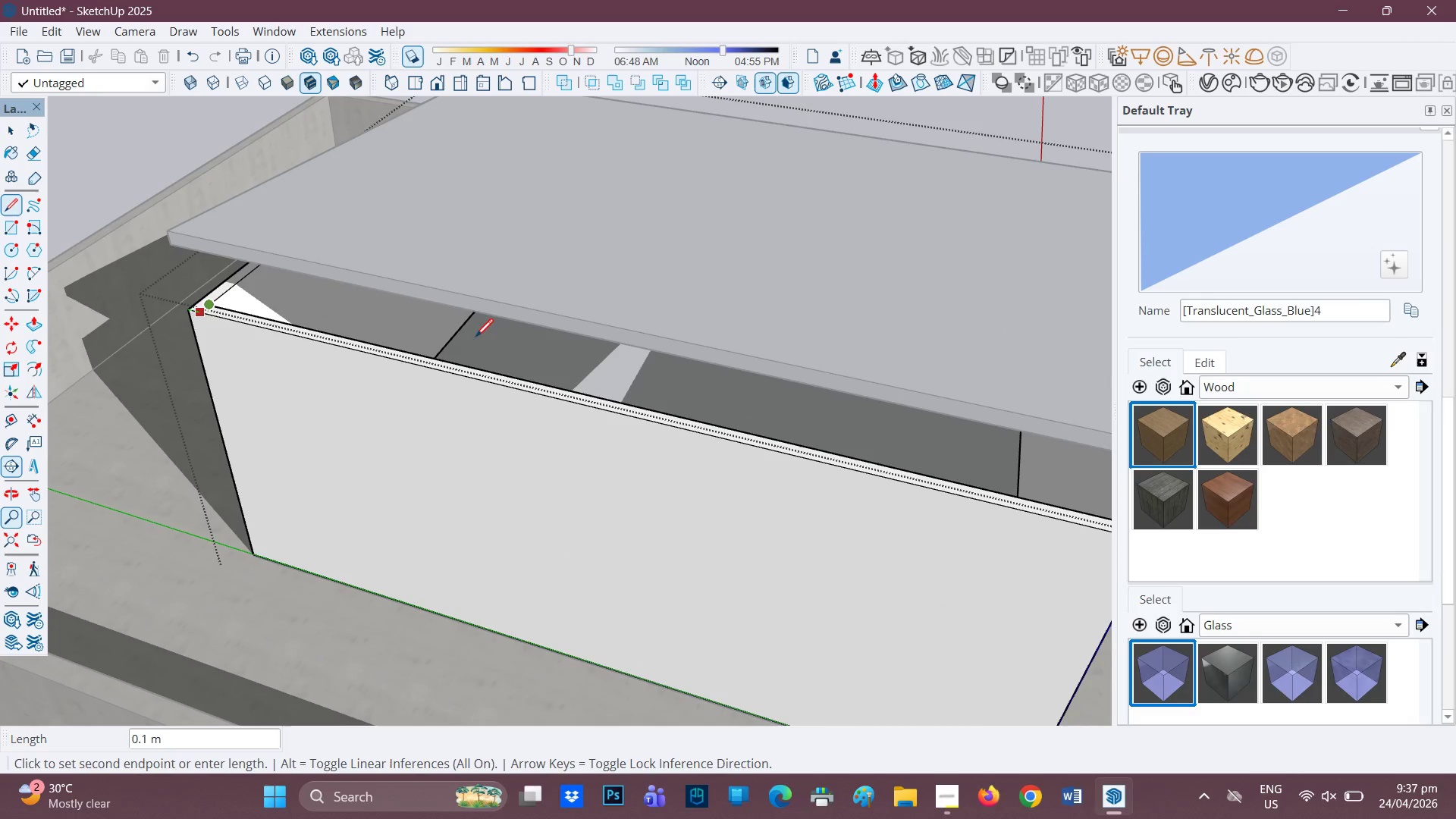 
scroll: coordinate [865, 474], scroll_direction: down, amount: 8.0
 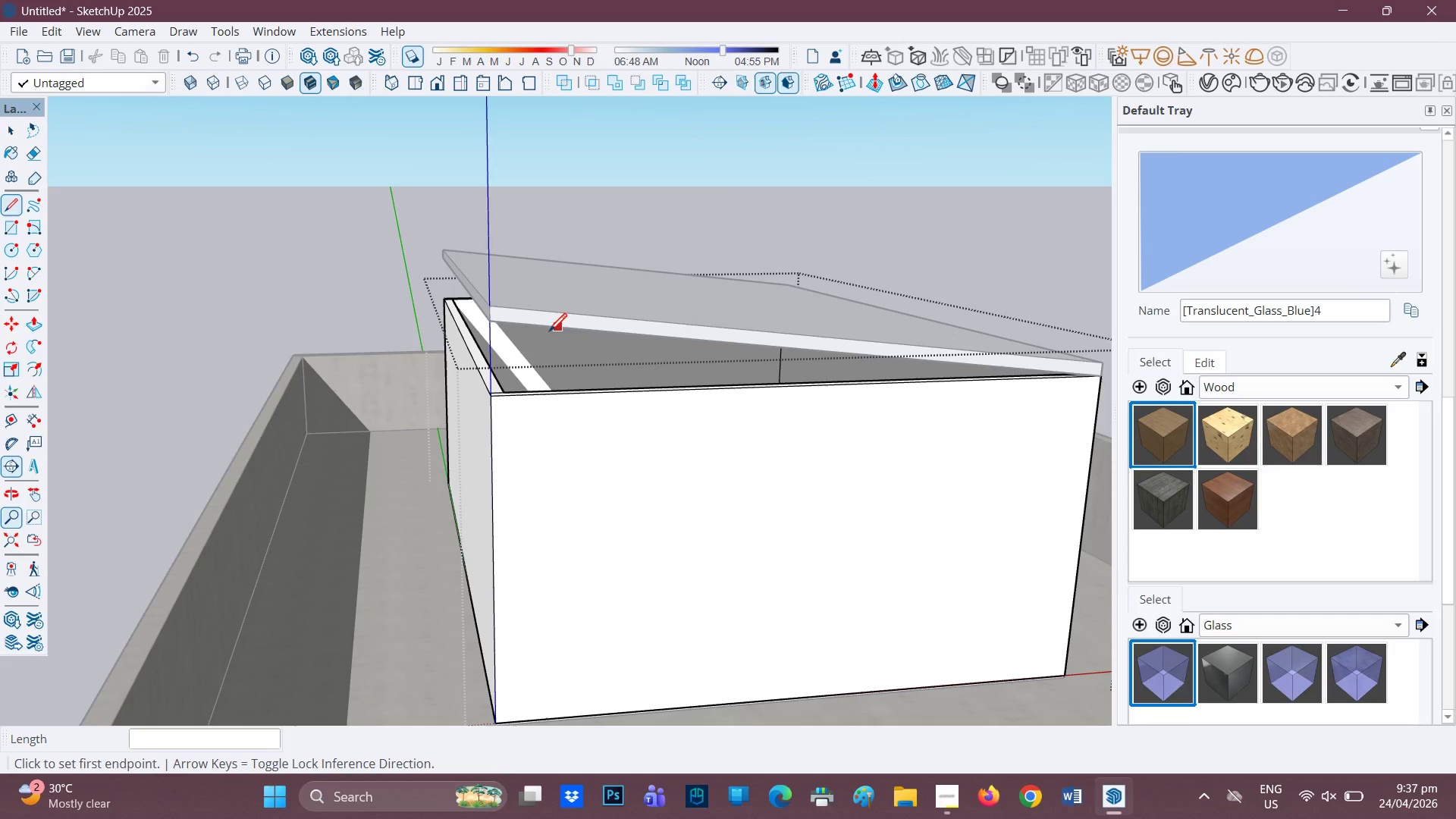 
scroll: coordinate [552, 400], scroll_direction: up, amount: 1.0
 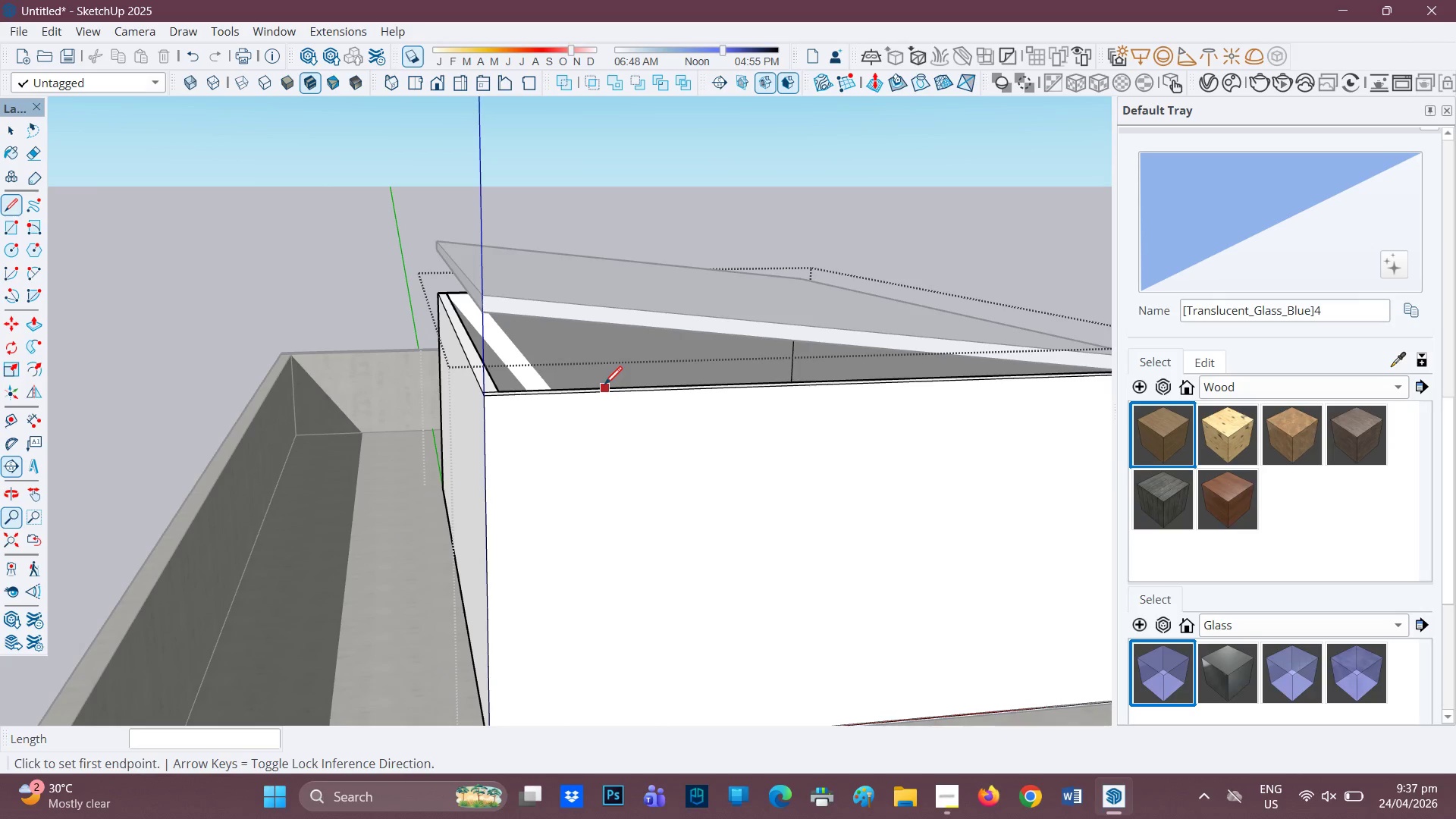 
scroll: coordinate [604, 386], scroll_direction: down, amount: 1.0
 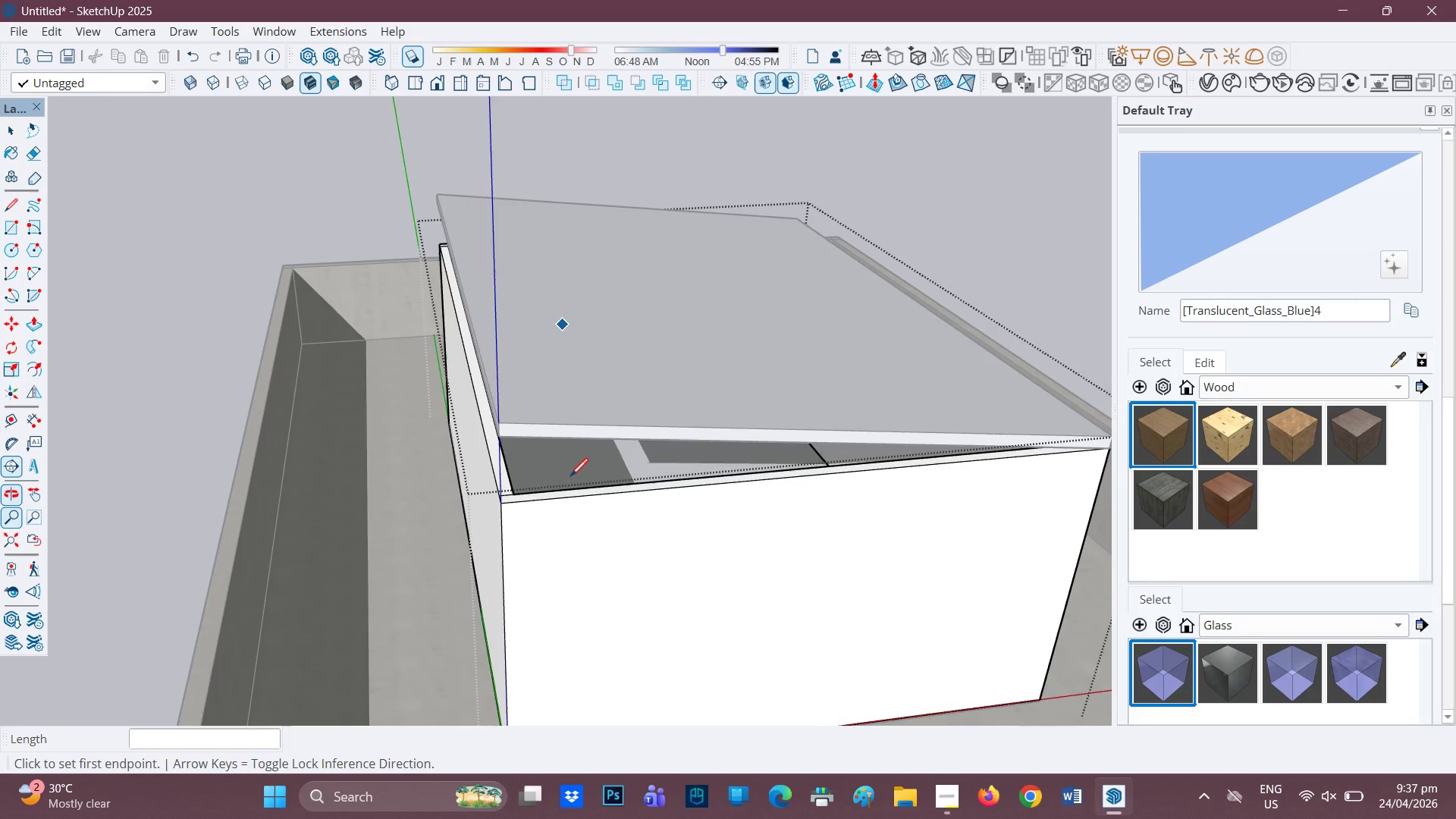 
scroll: coordinate [494, 463], scroll_direction: up, amount: 3.0
 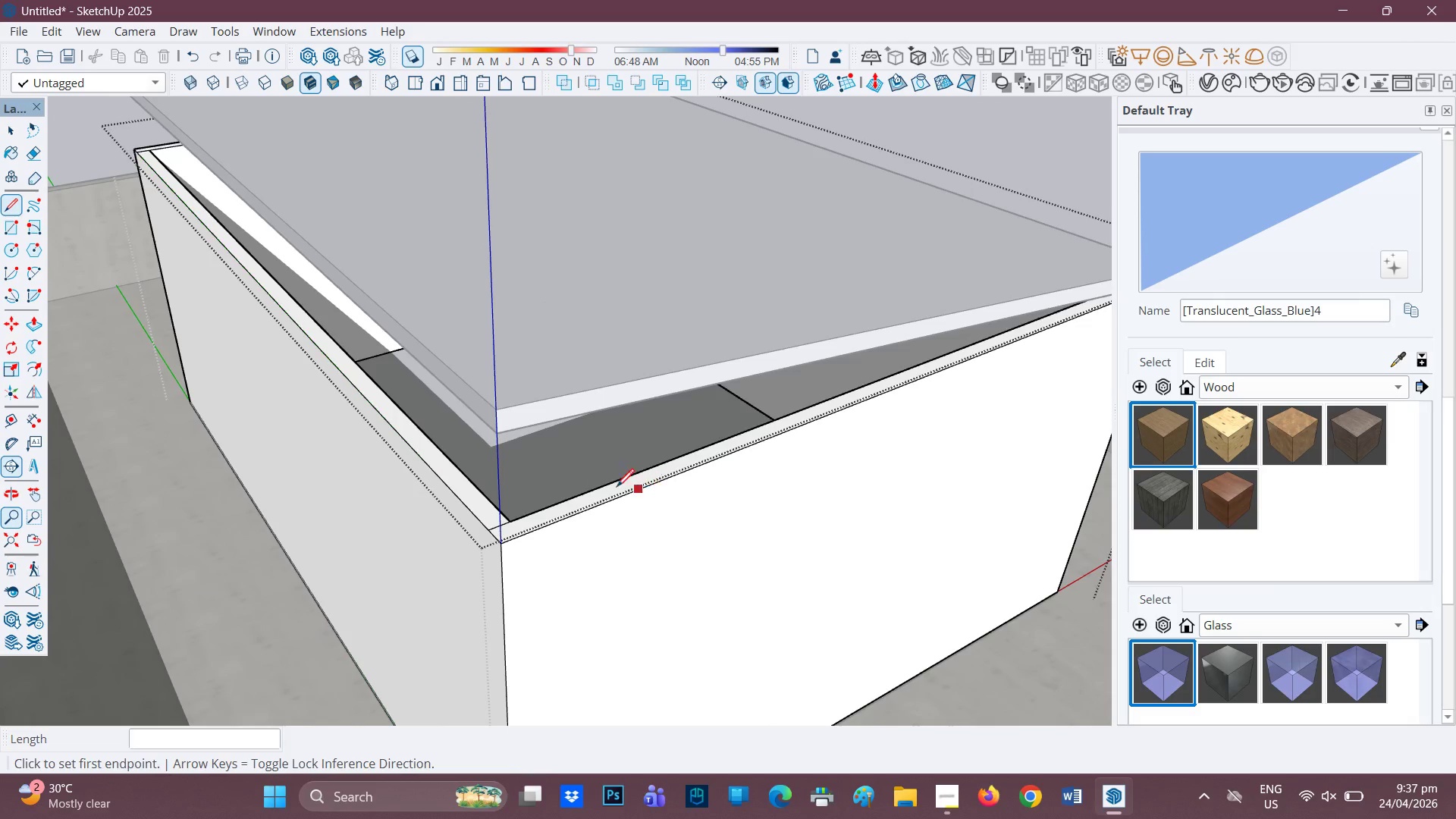 
key(P)
 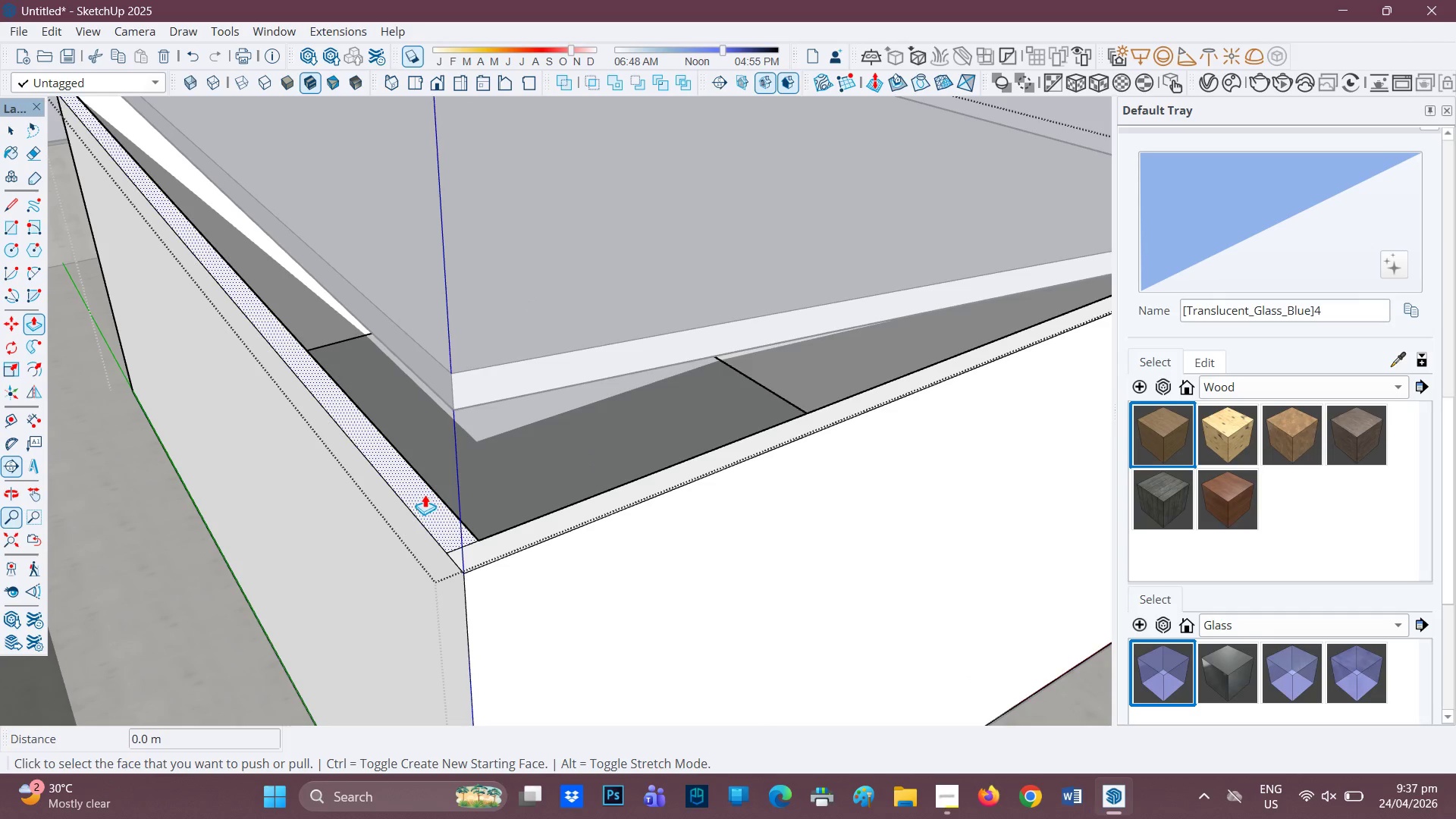 
scroll: coordinate [576, 475], scroll_direction: up, amount: 2.0
 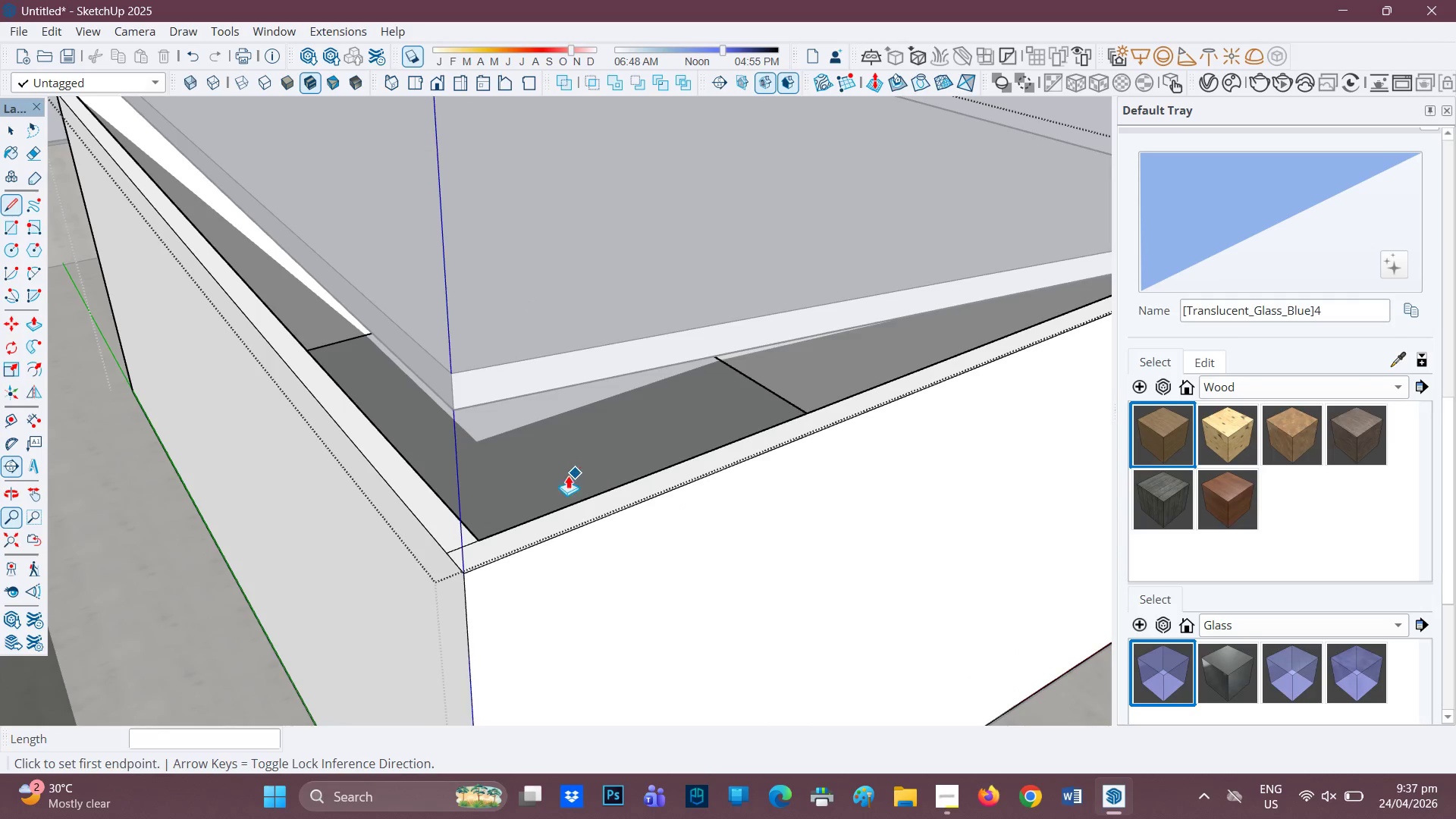 
left_click([420, 497])
 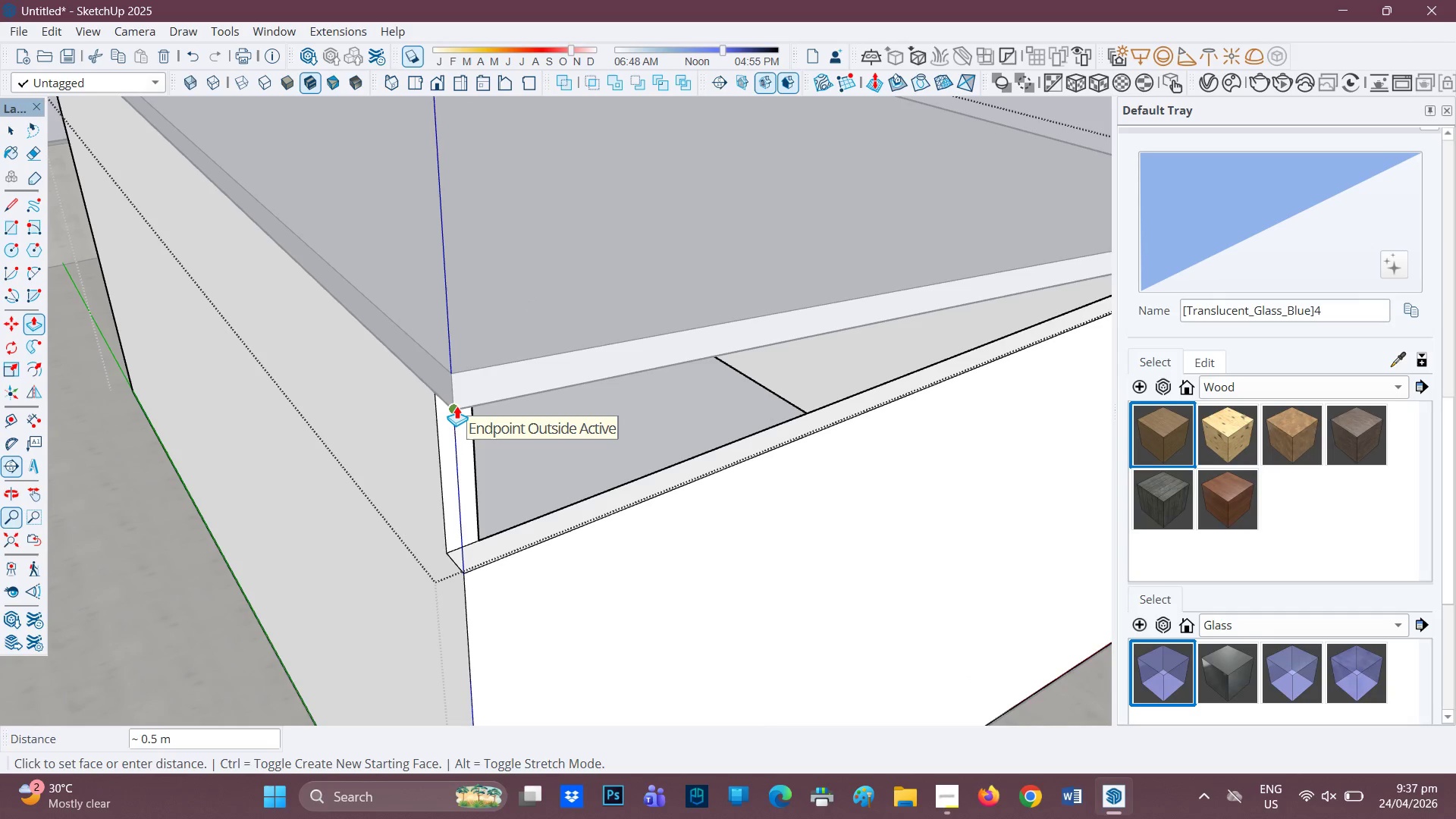 
left_click([455, 404])
 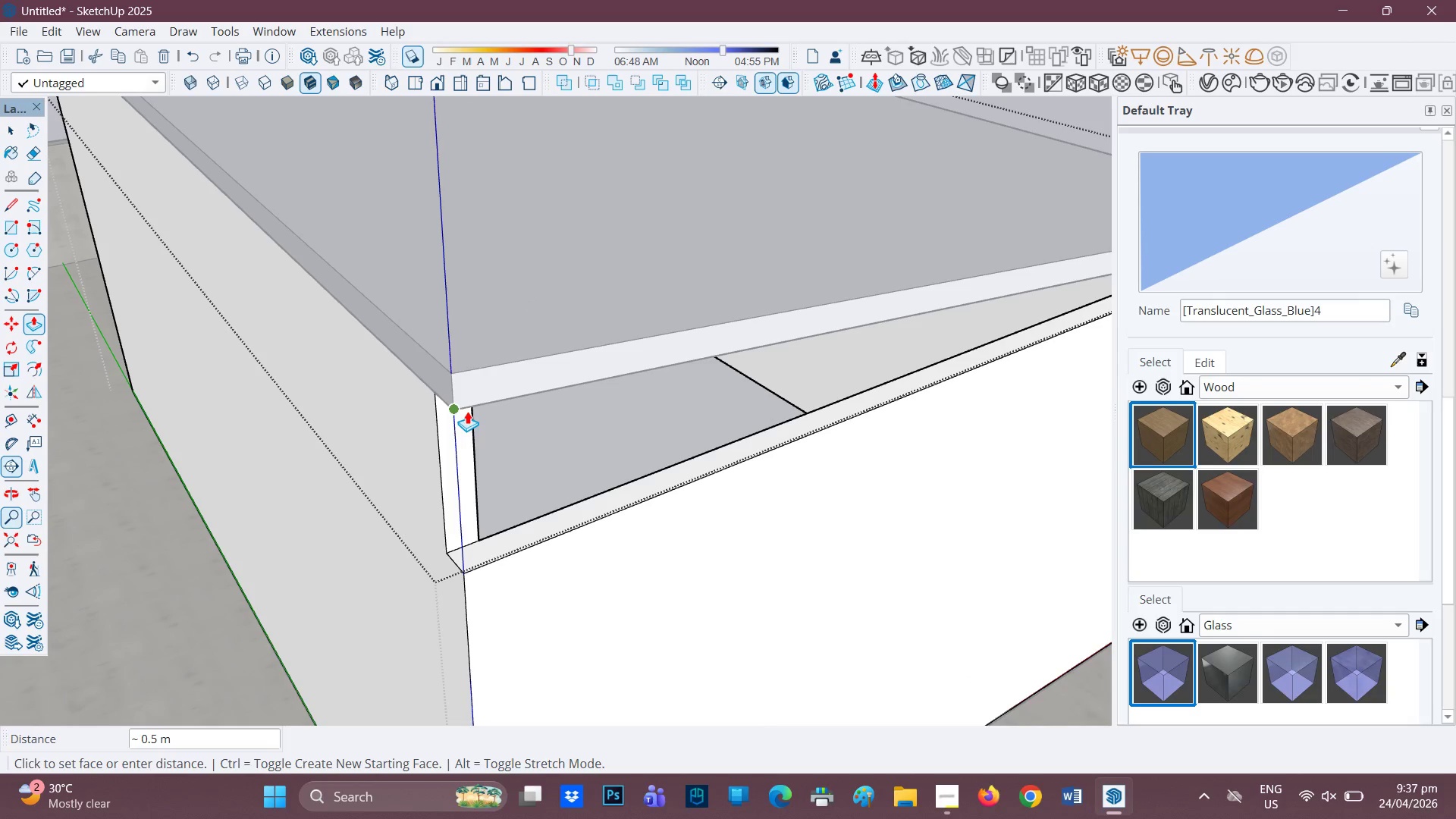 
scroll: coordinate [476, 430], scroll_direction: down, amount: 4.0
 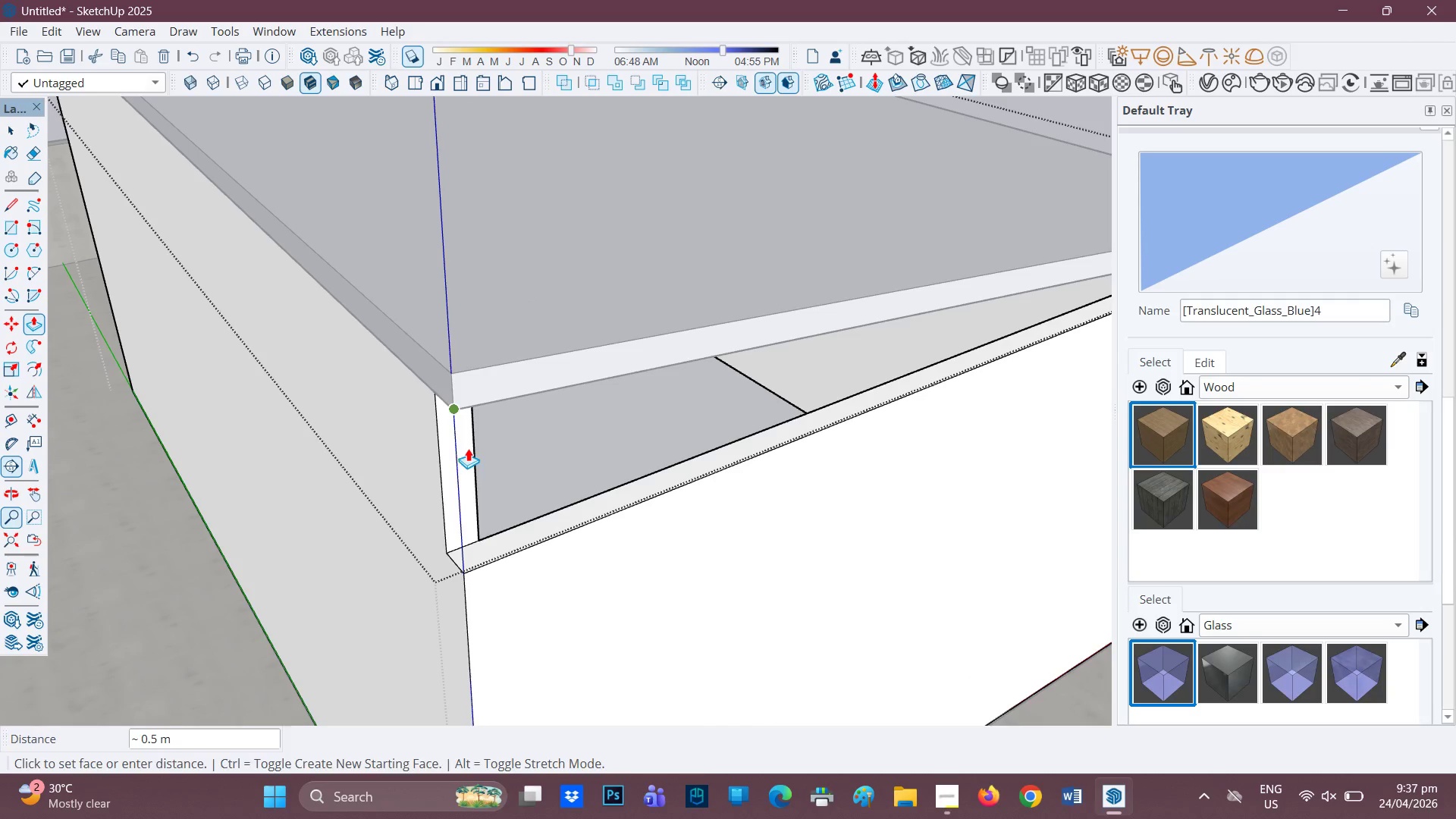 
scroll: coordinate [468, 447], scroll_direction: up, amount: 2.0
 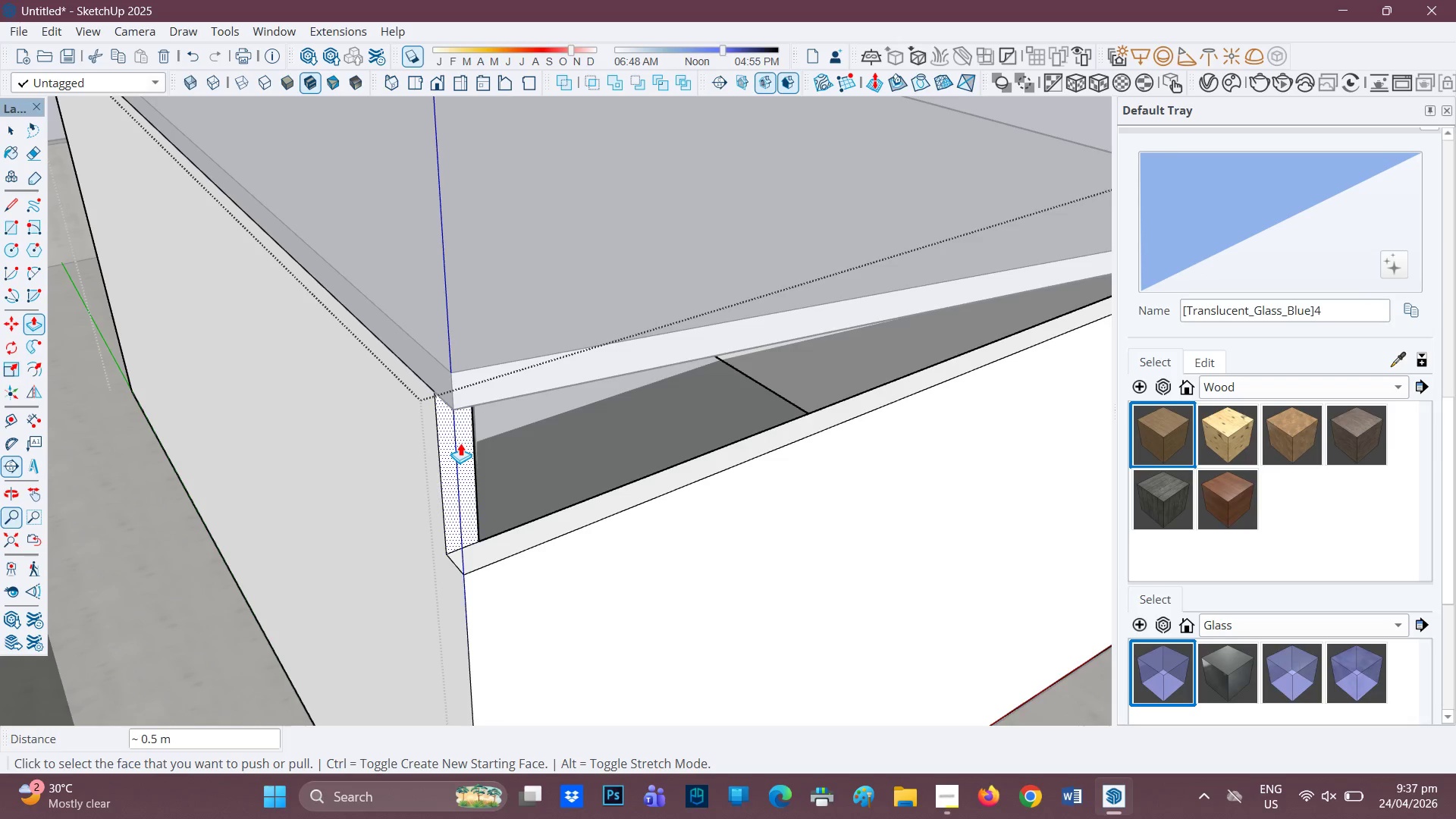 
left_click([460, 442])
 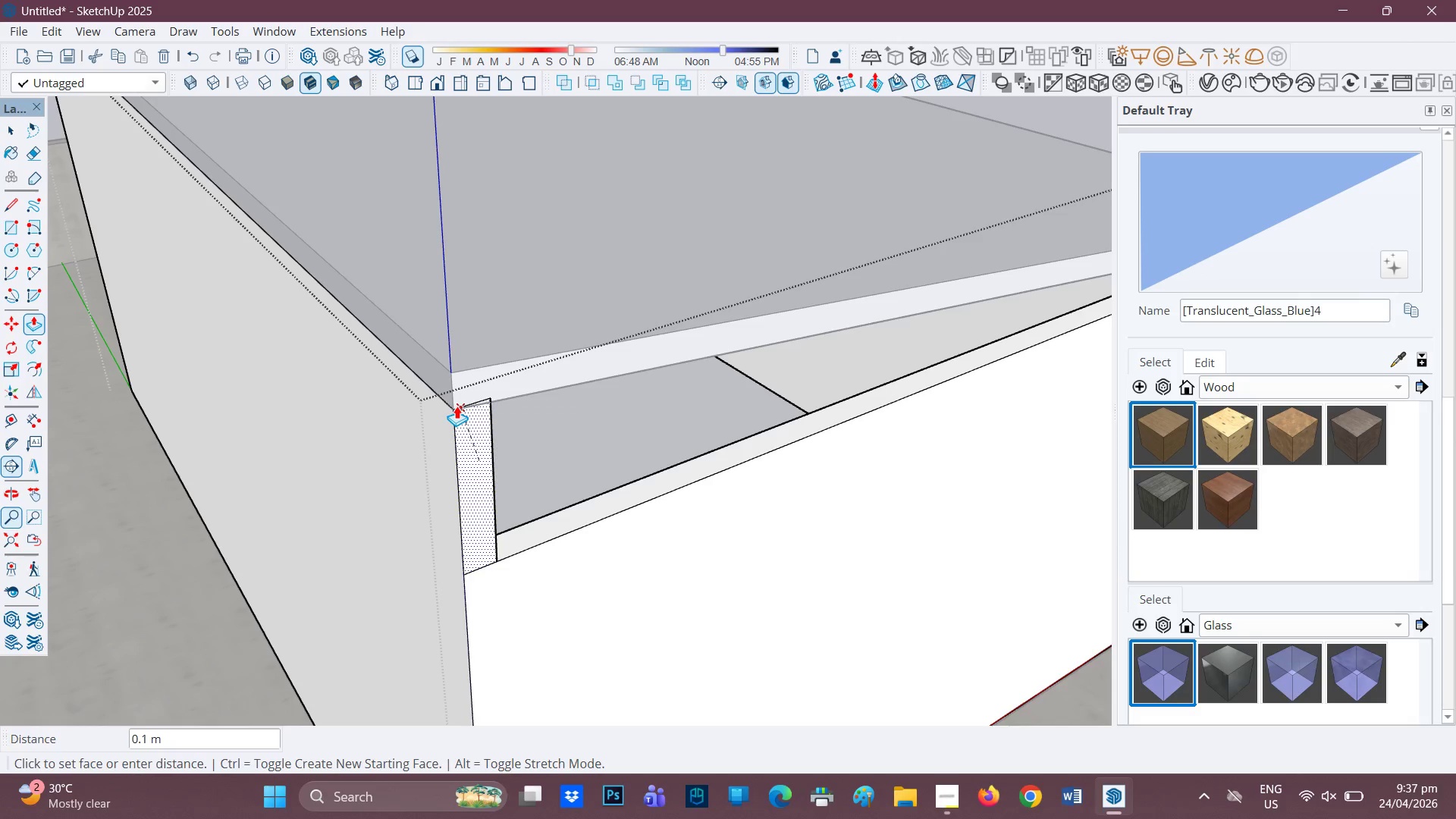 
key(Space)
 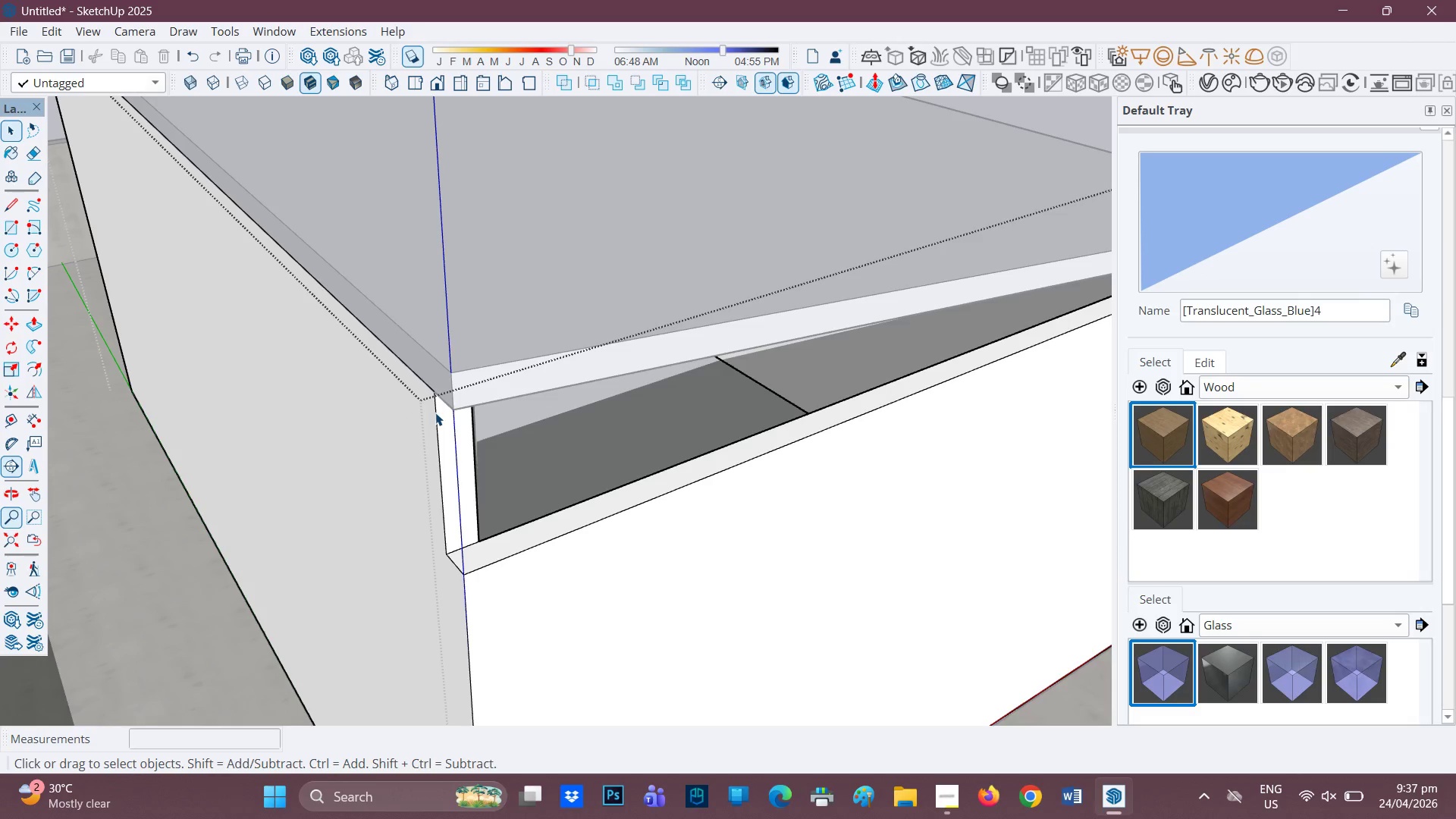 
hold_key(key=ControlLeft, duration=0.31)
 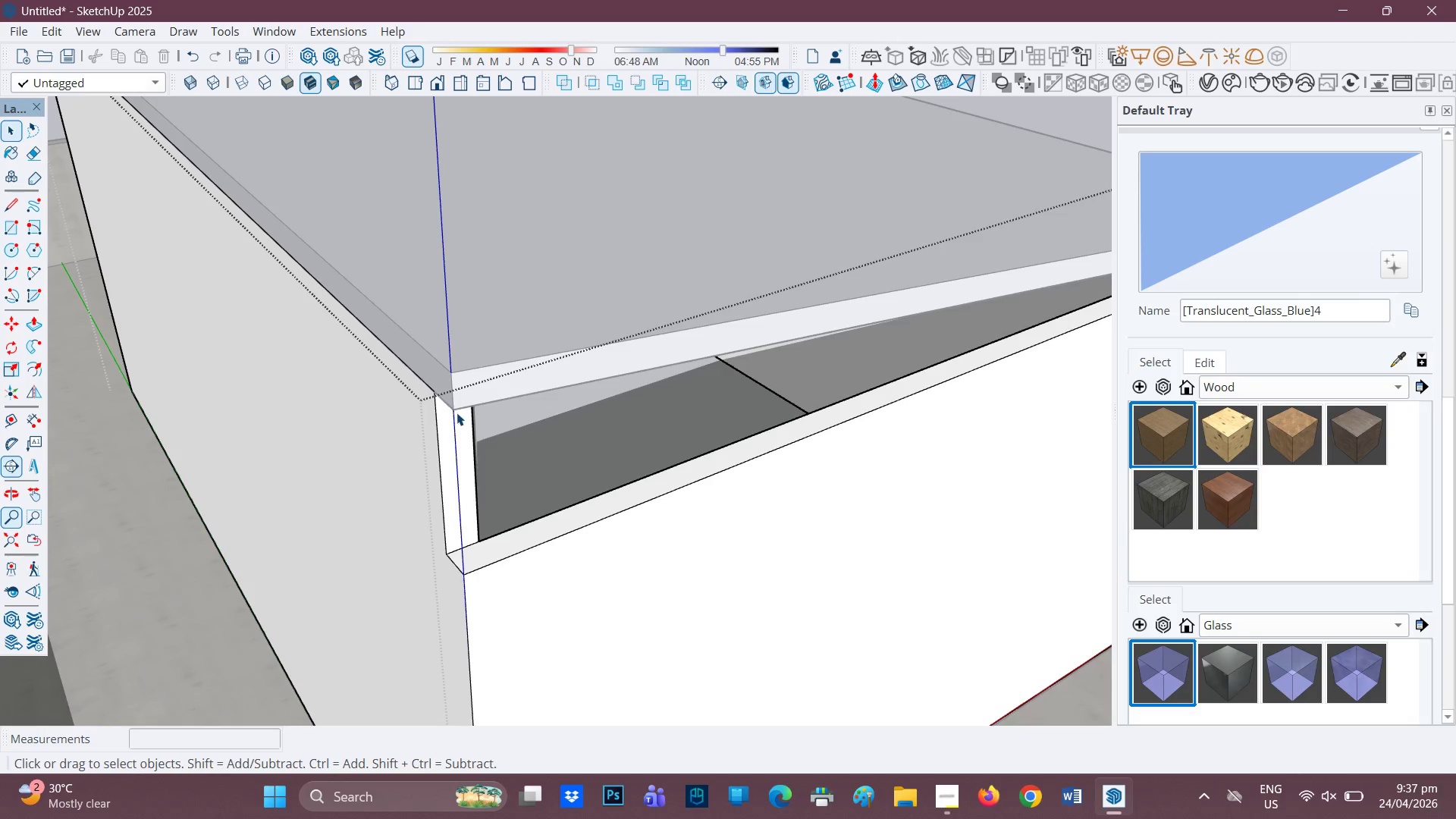 
scroll: coordinate [463, 420], scroll_direction: down, amount: 5.0
 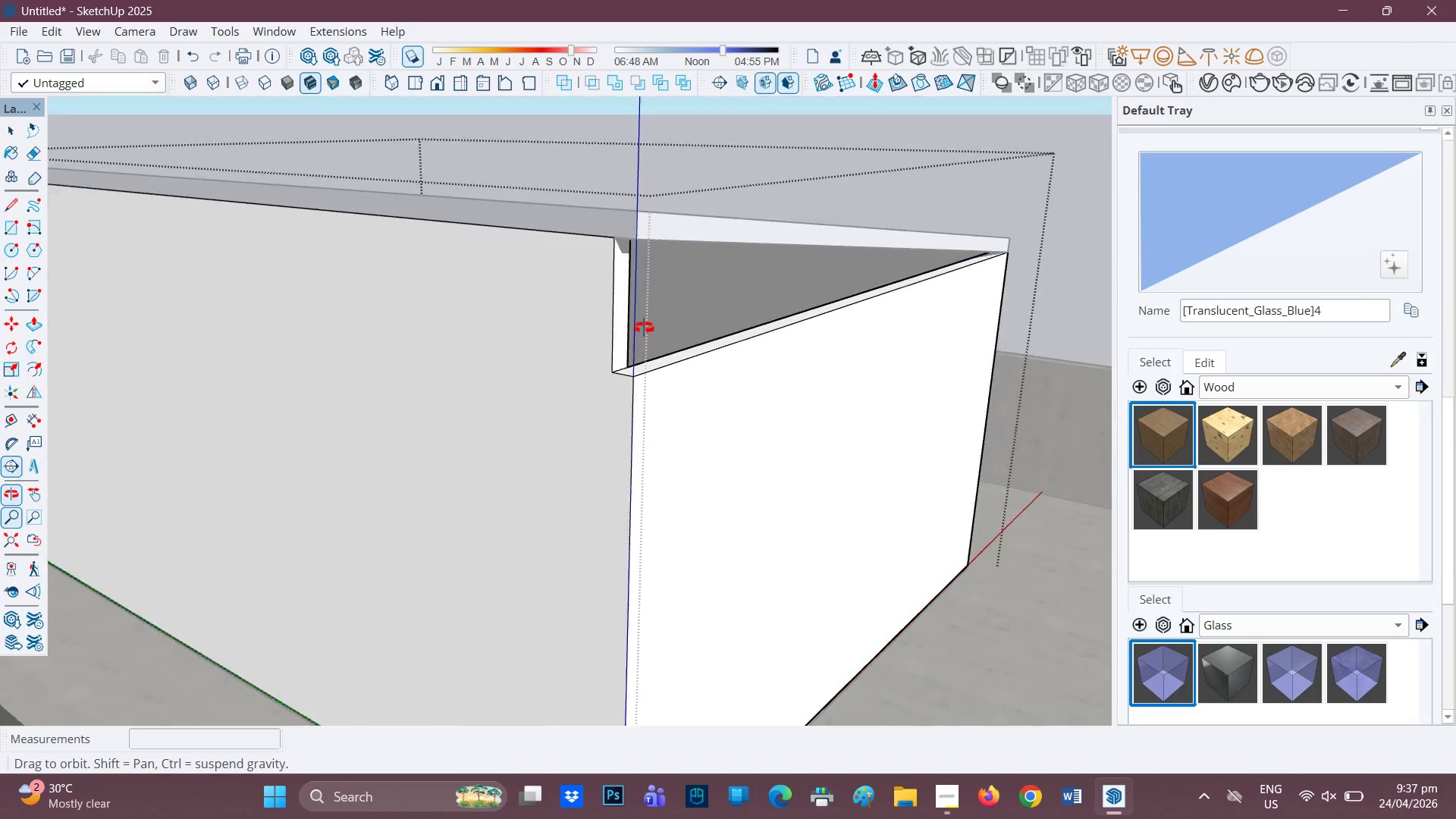 
key(H)
 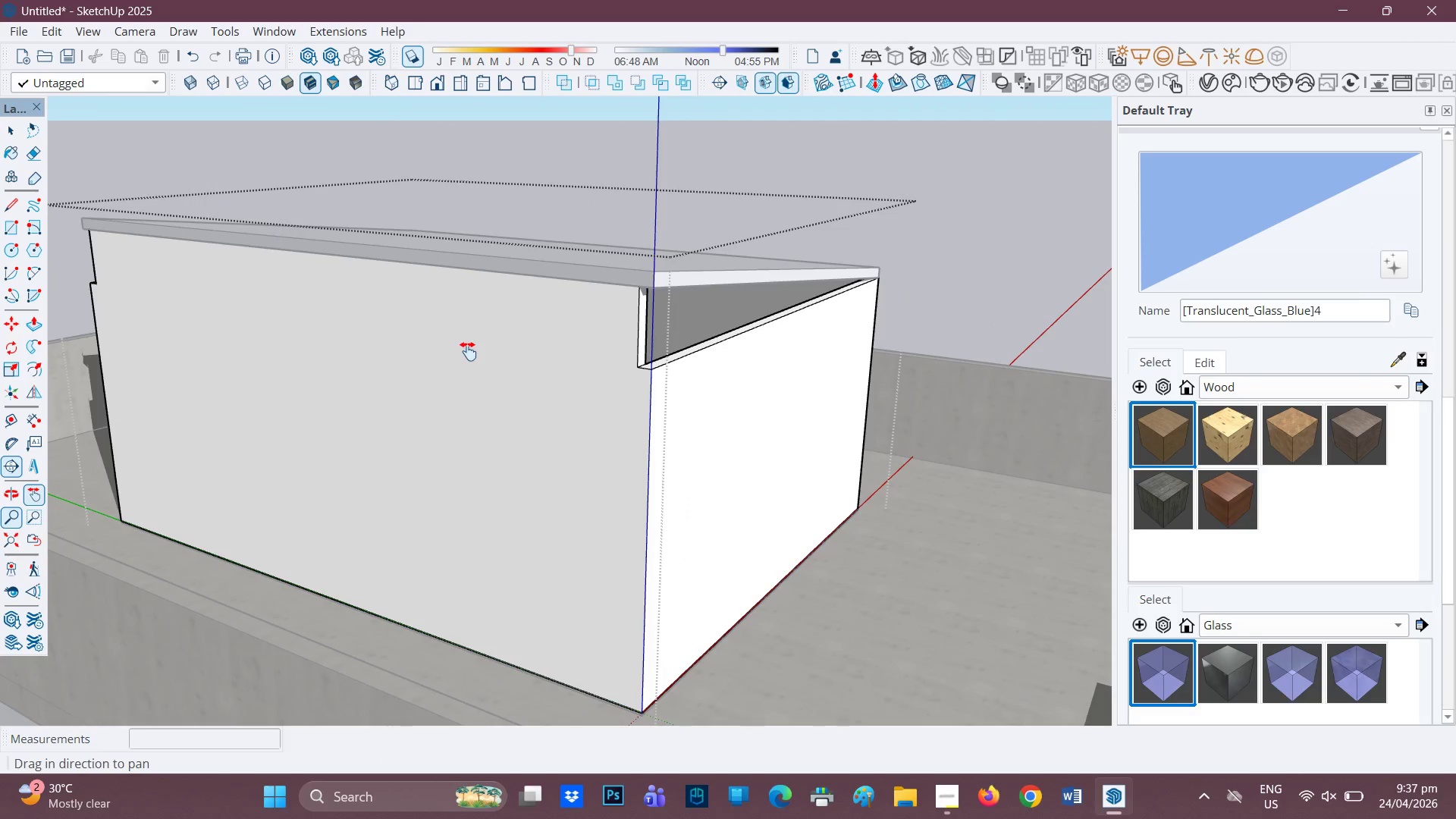 
scroll: coordinate [569, 380], scroll_direction: down, amount: 6.0
 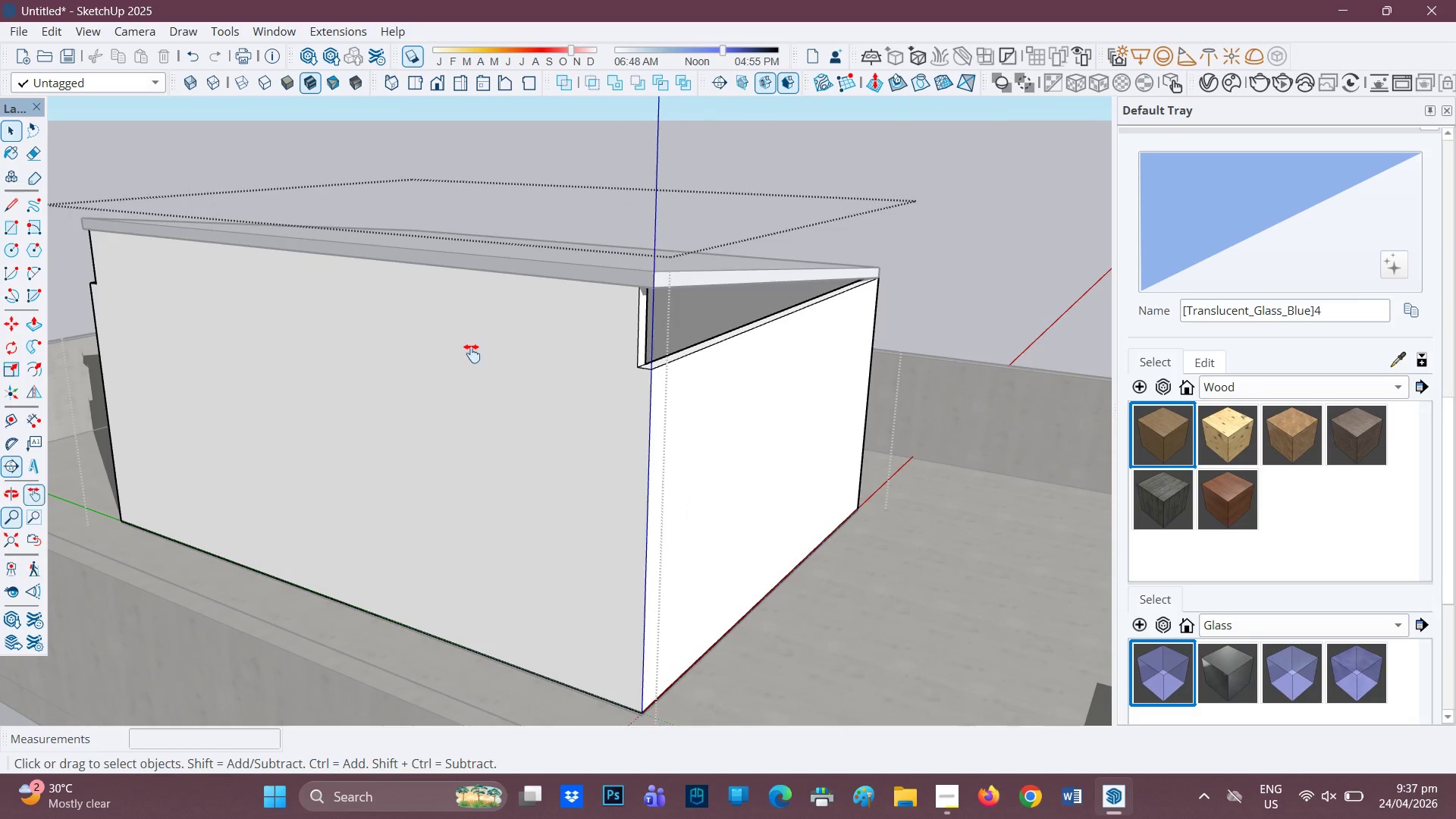 
left_click_drag(start_coordinate=[468, 351], to_coordinate=[731, 436])
 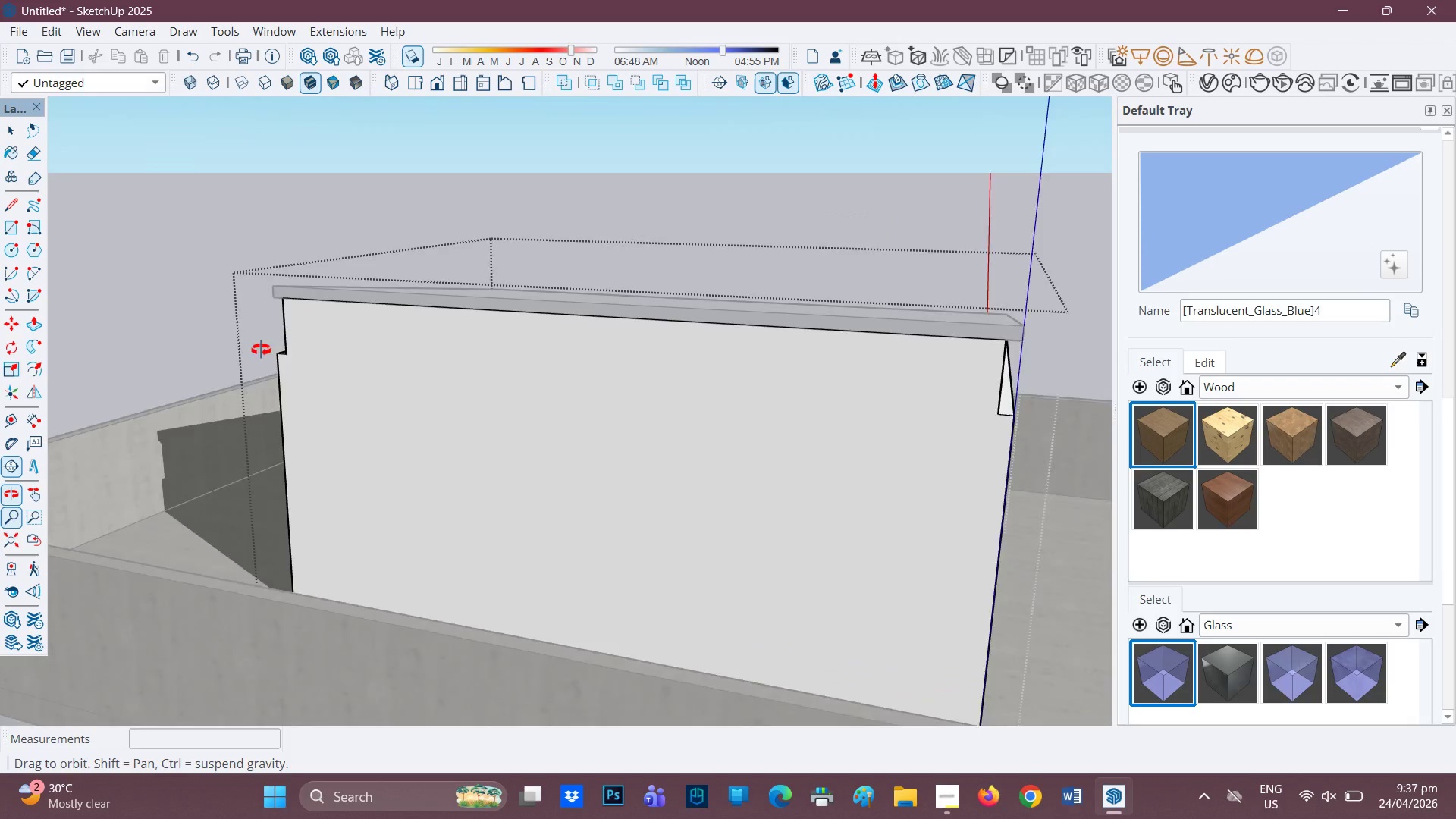 
scroll: coordinate [431, 421], scroll_direction: down, amount: 6.0
 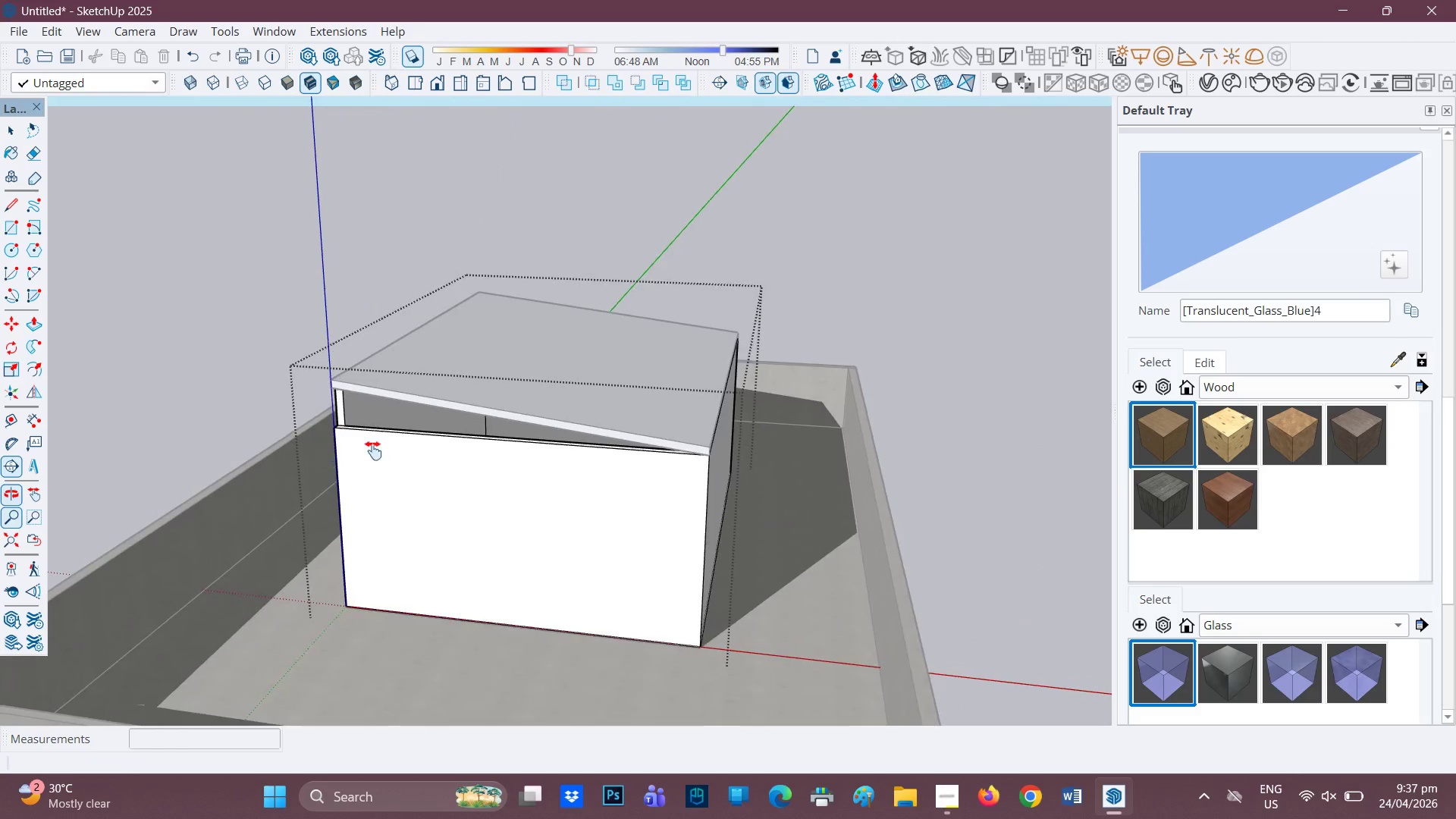 
key(H)
 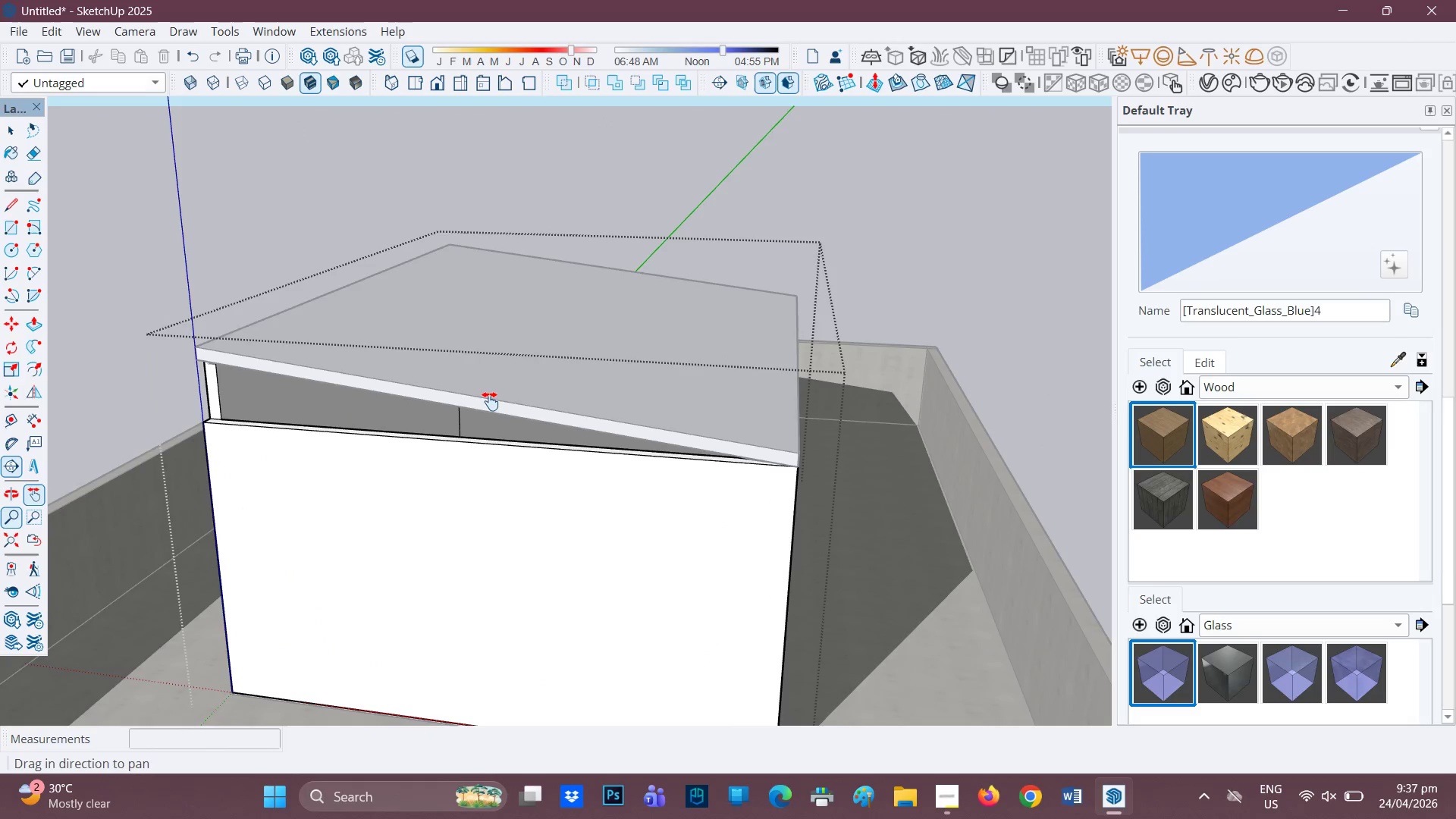 
scroll: coordinate [570, 435], scroll_direction: up, amount: 3.0
 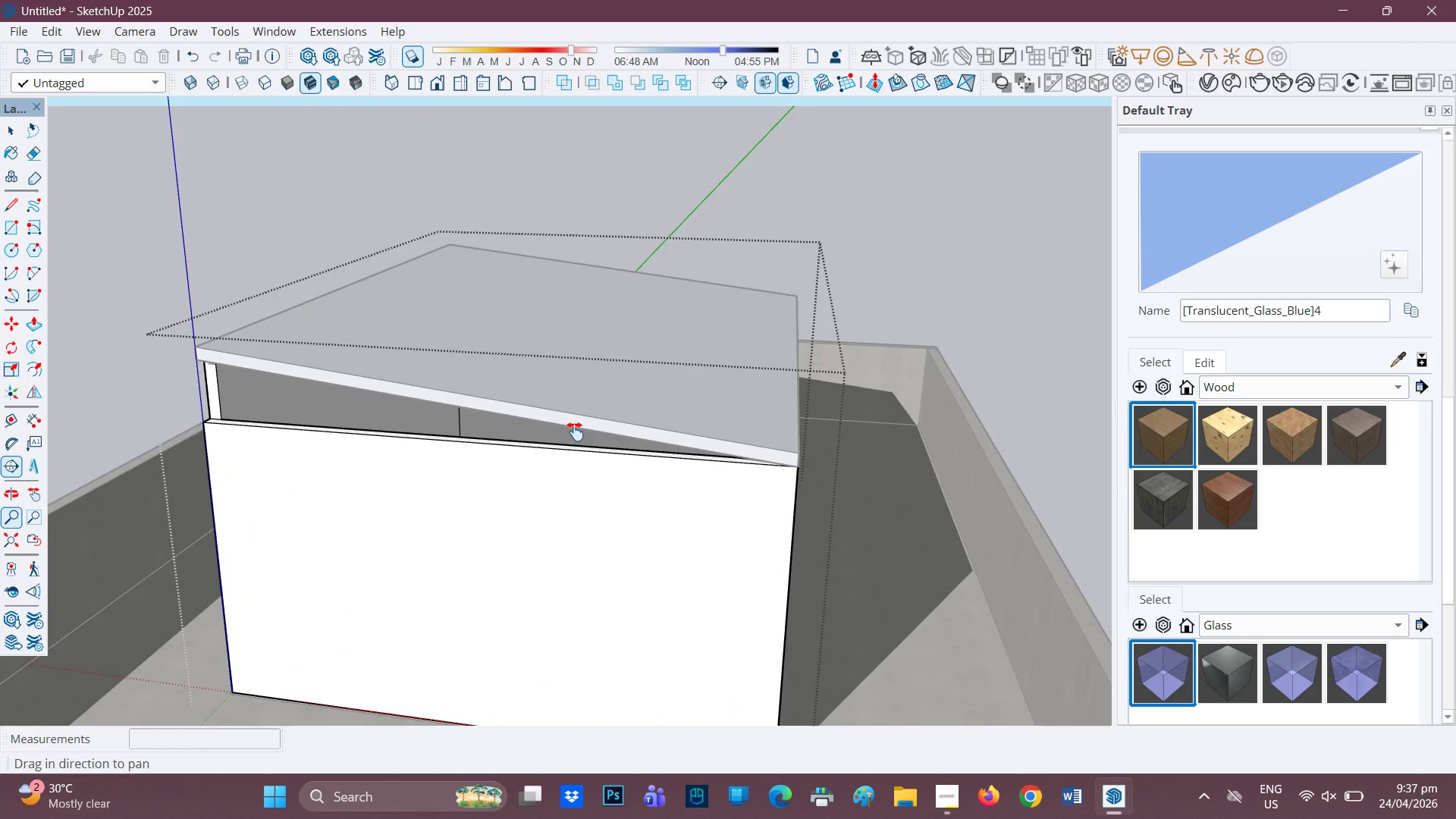 
key(Space)
 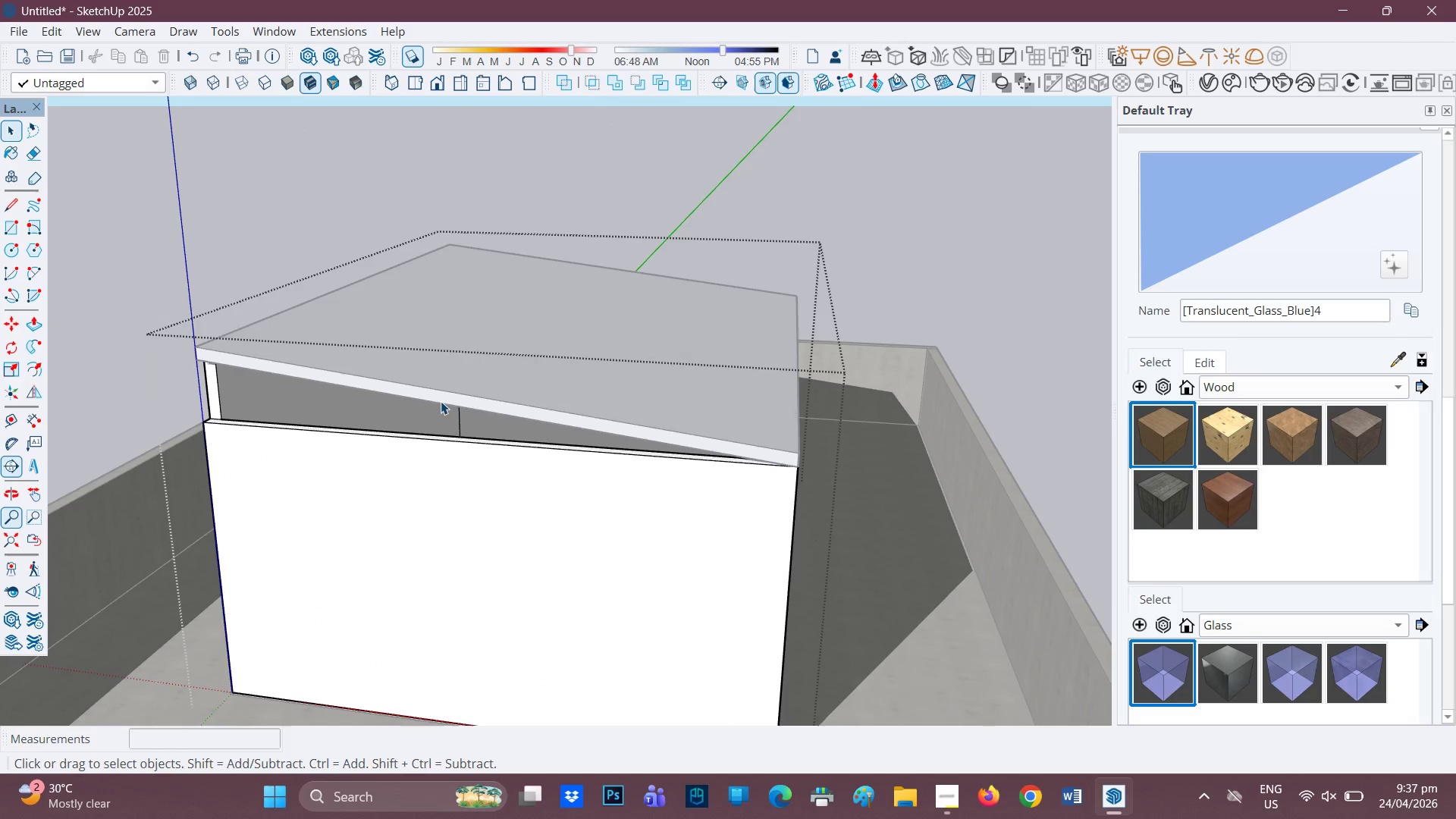 
left_click([441, 400])
 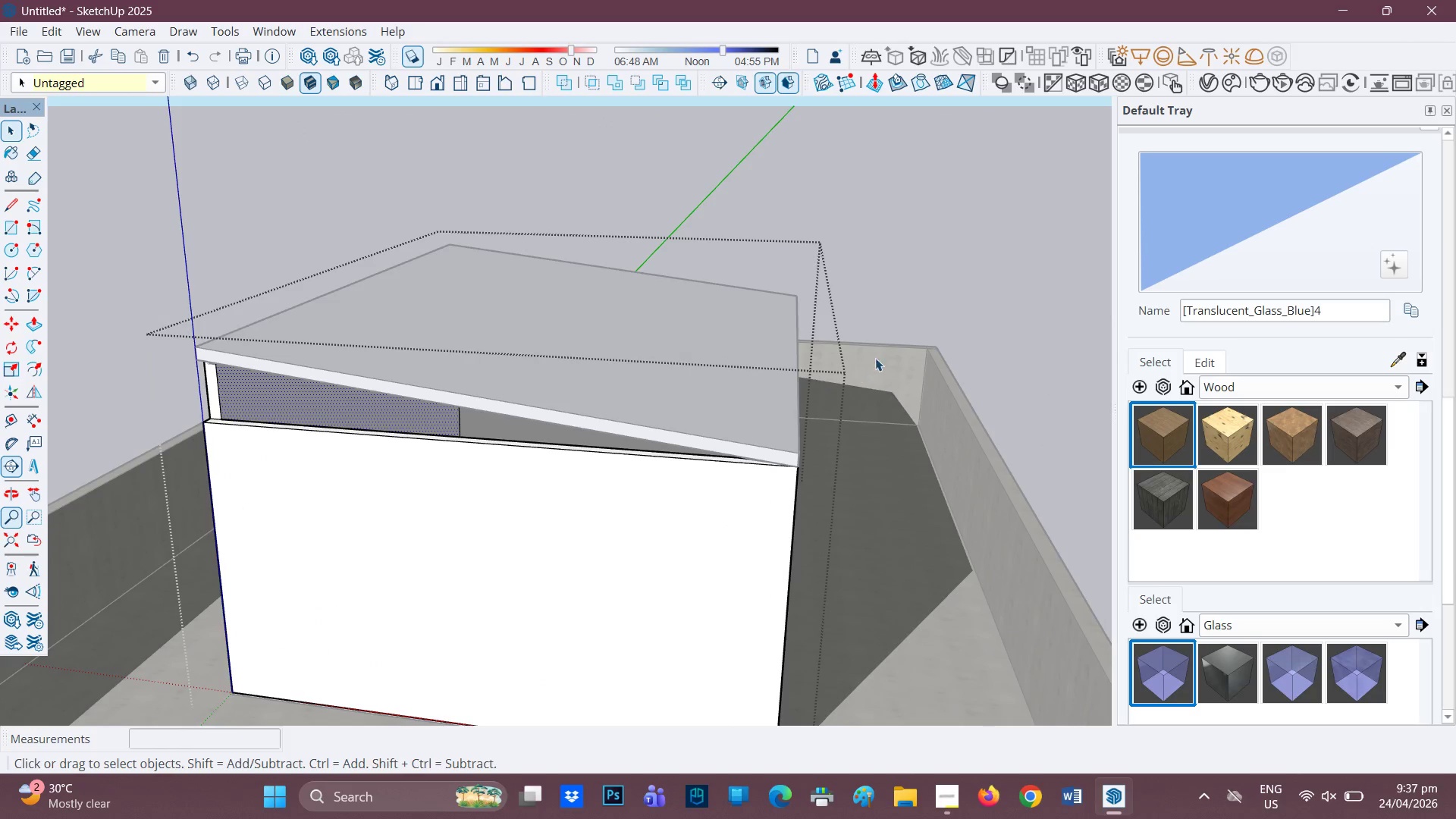 
left_click([934, 312])
 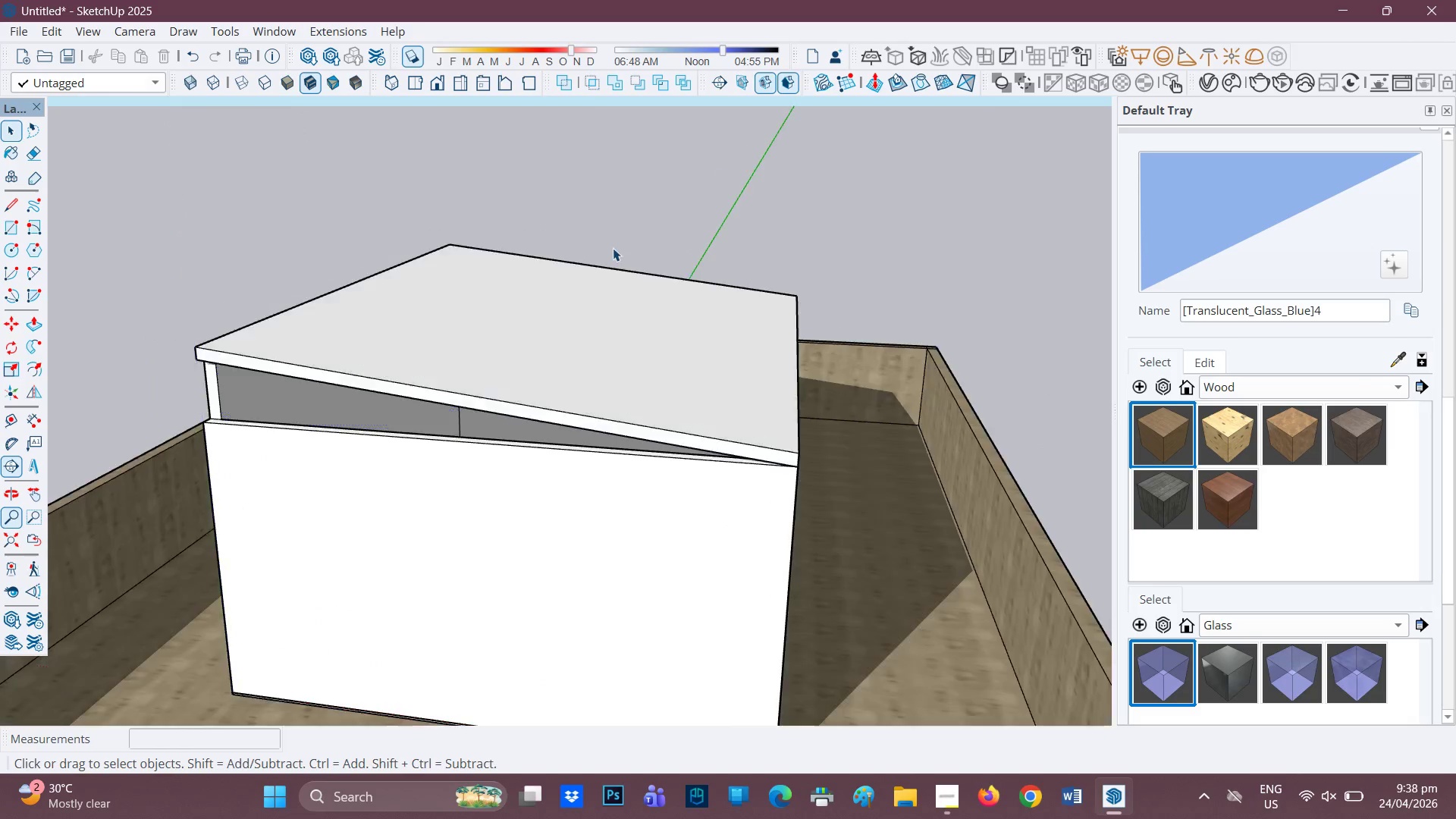 
left_click([543, 328])
 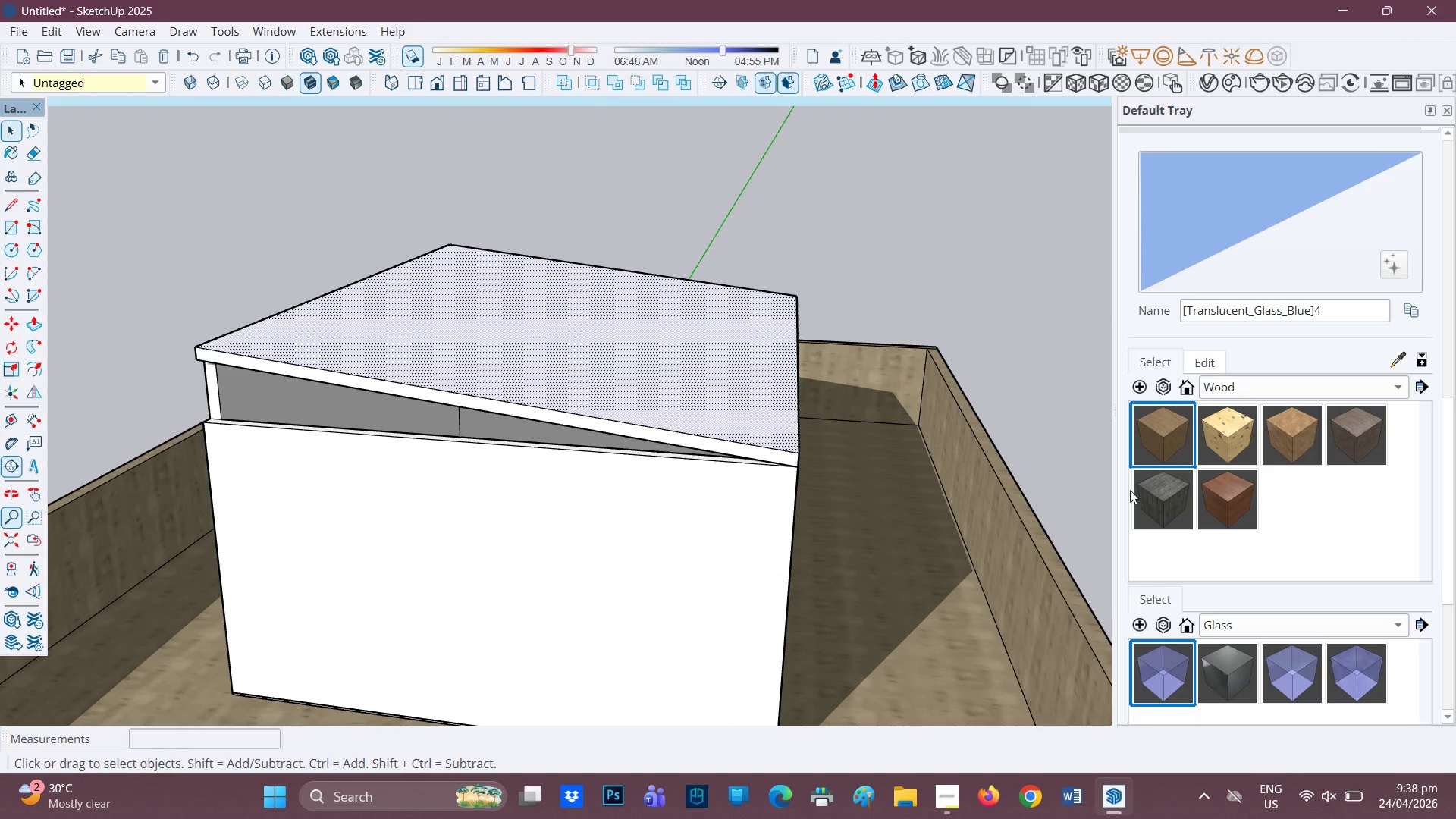 
scroll: coordinate [1261, 515], scroll_direction: down, amount: 1.0
 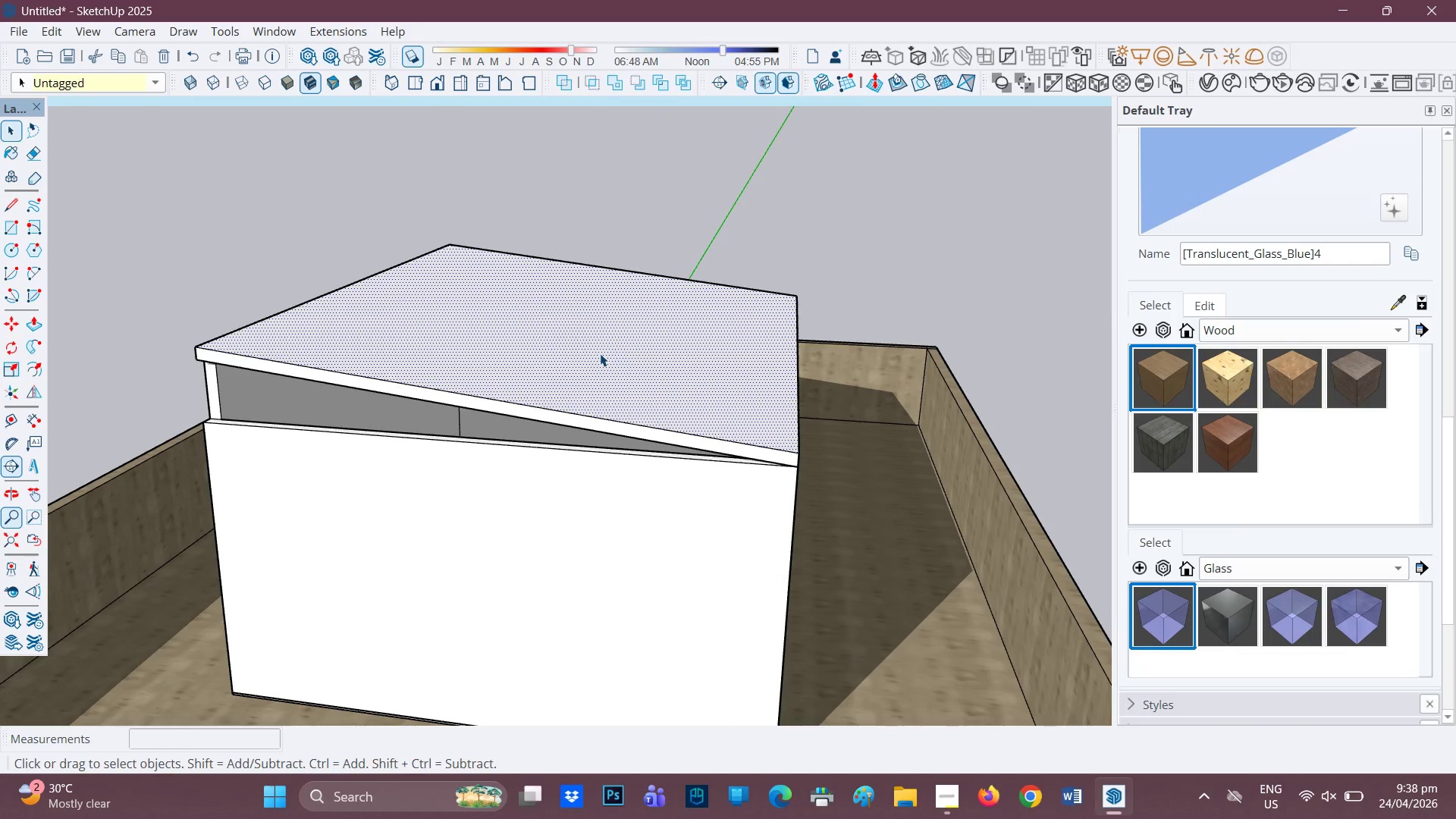 
double_click([600, 353])
 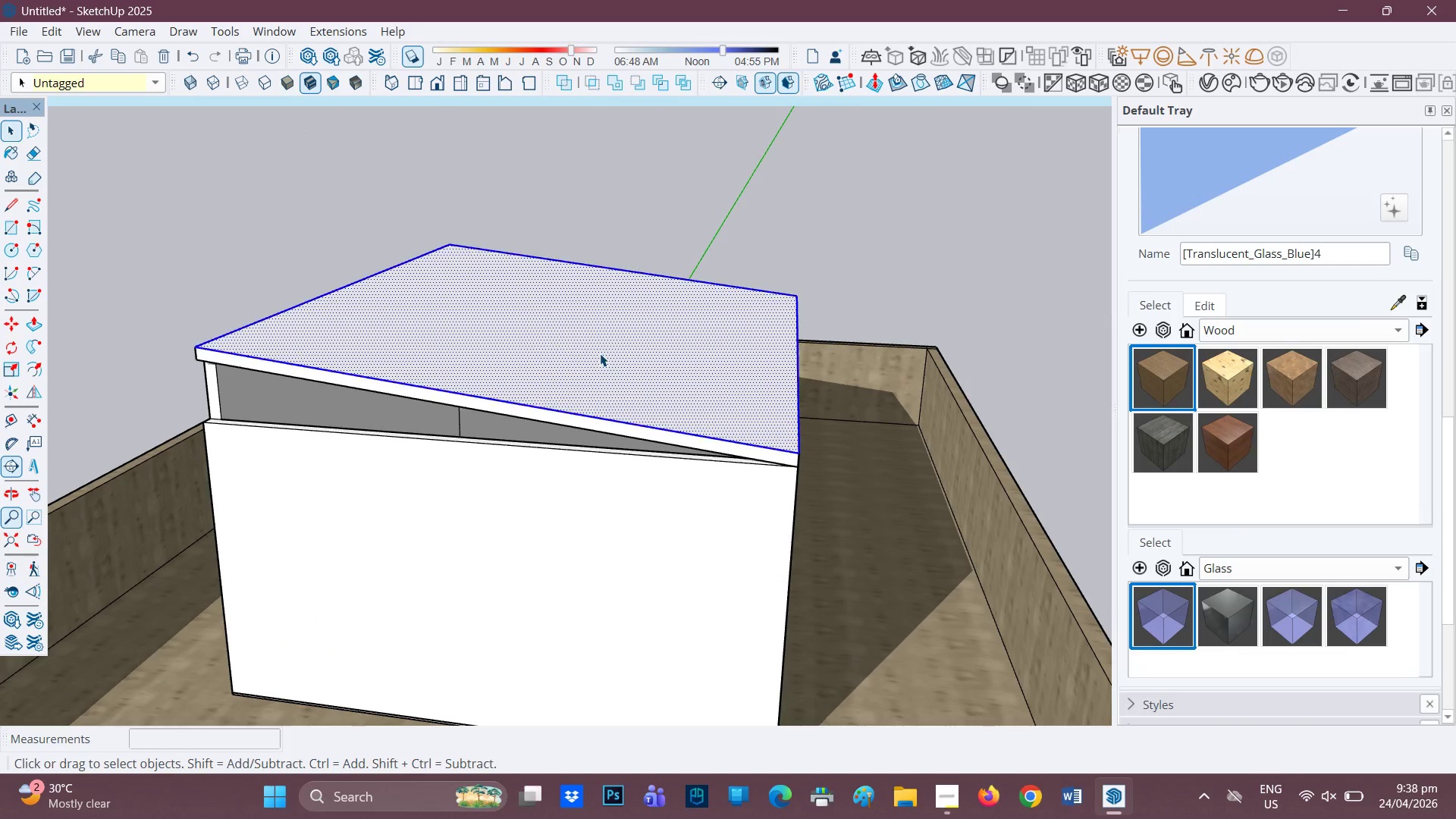 
triple_click([600, 353])
 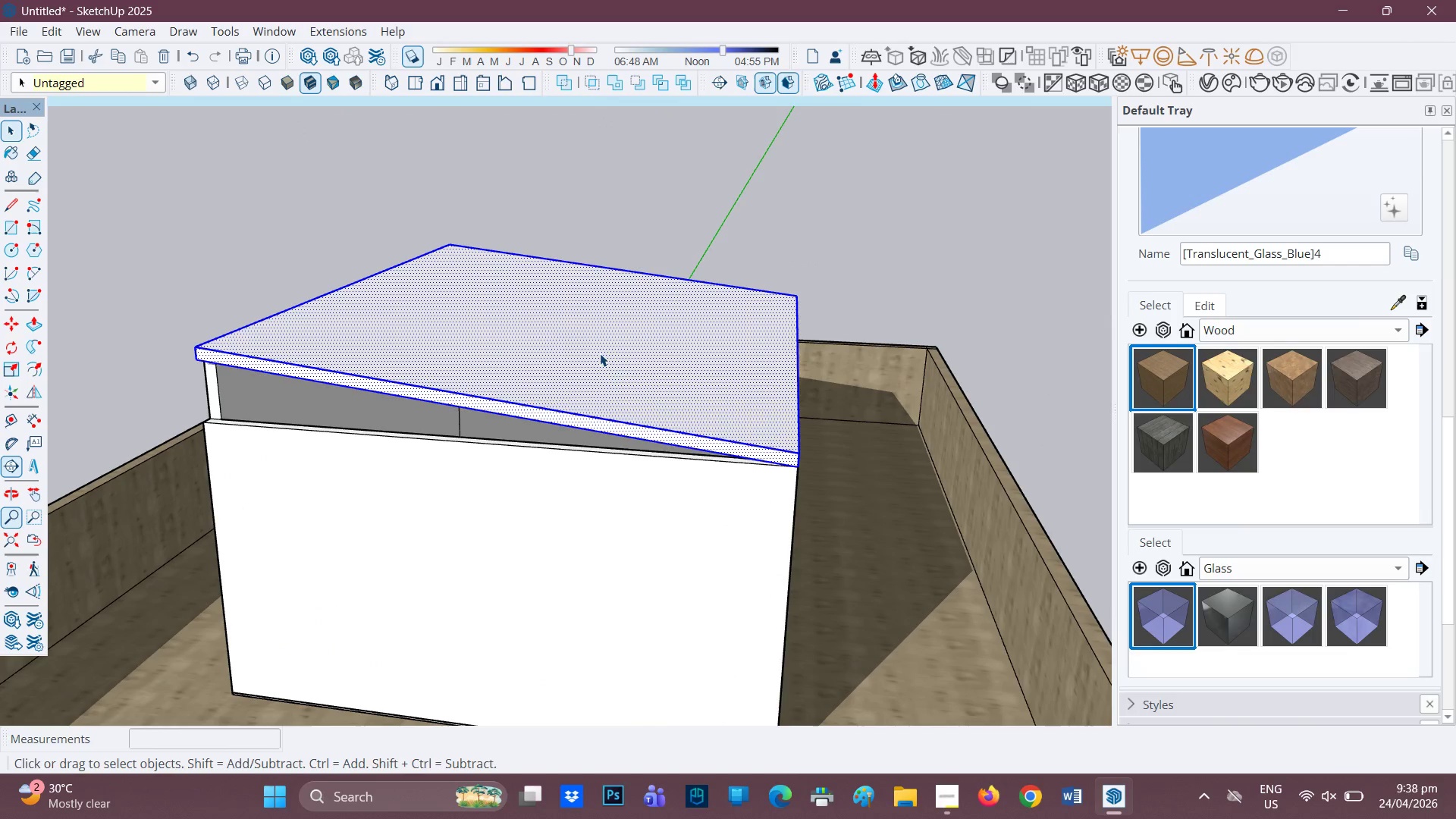 
right_click([600, 353])
 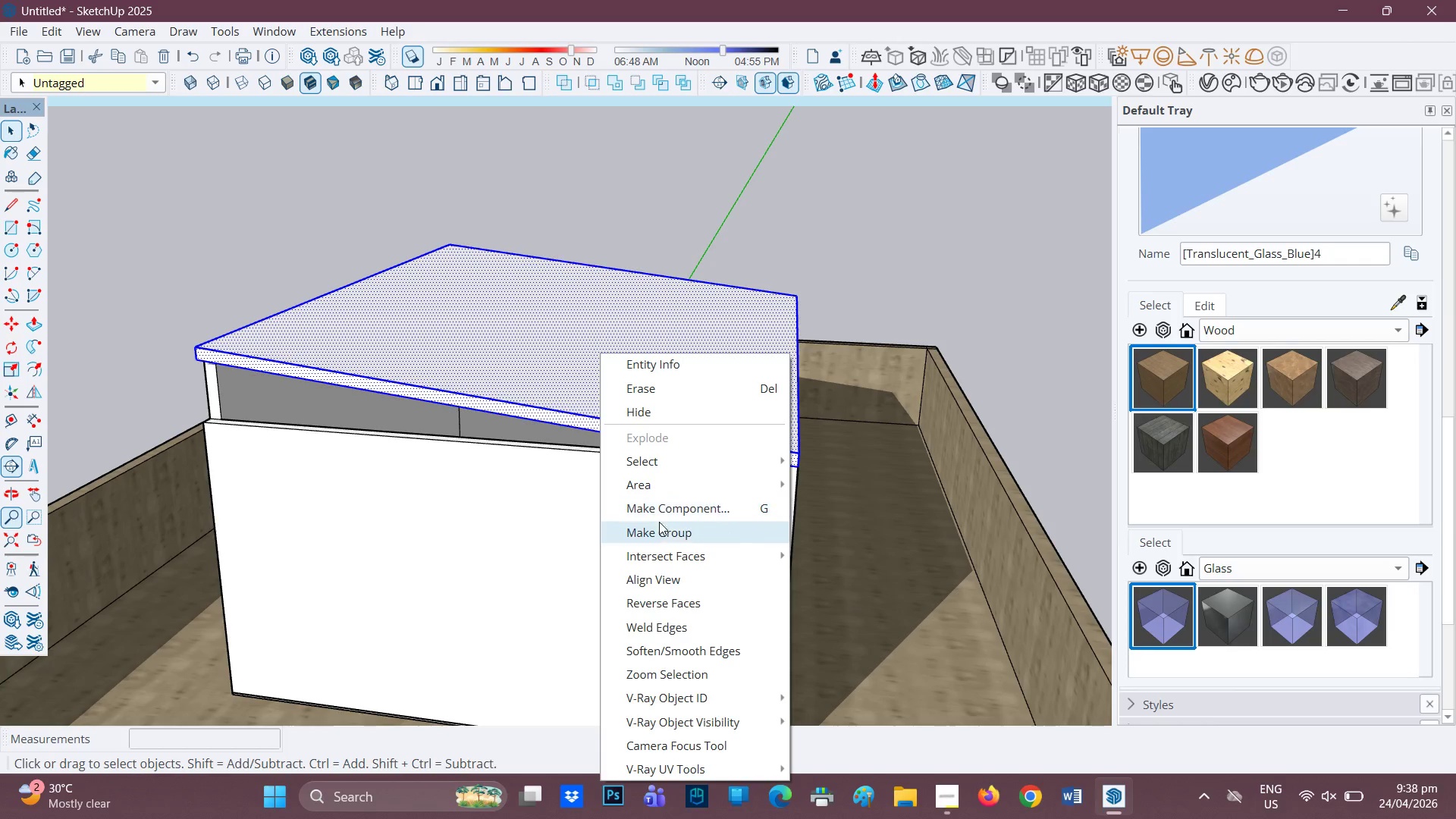 
left_click([655, 530])
 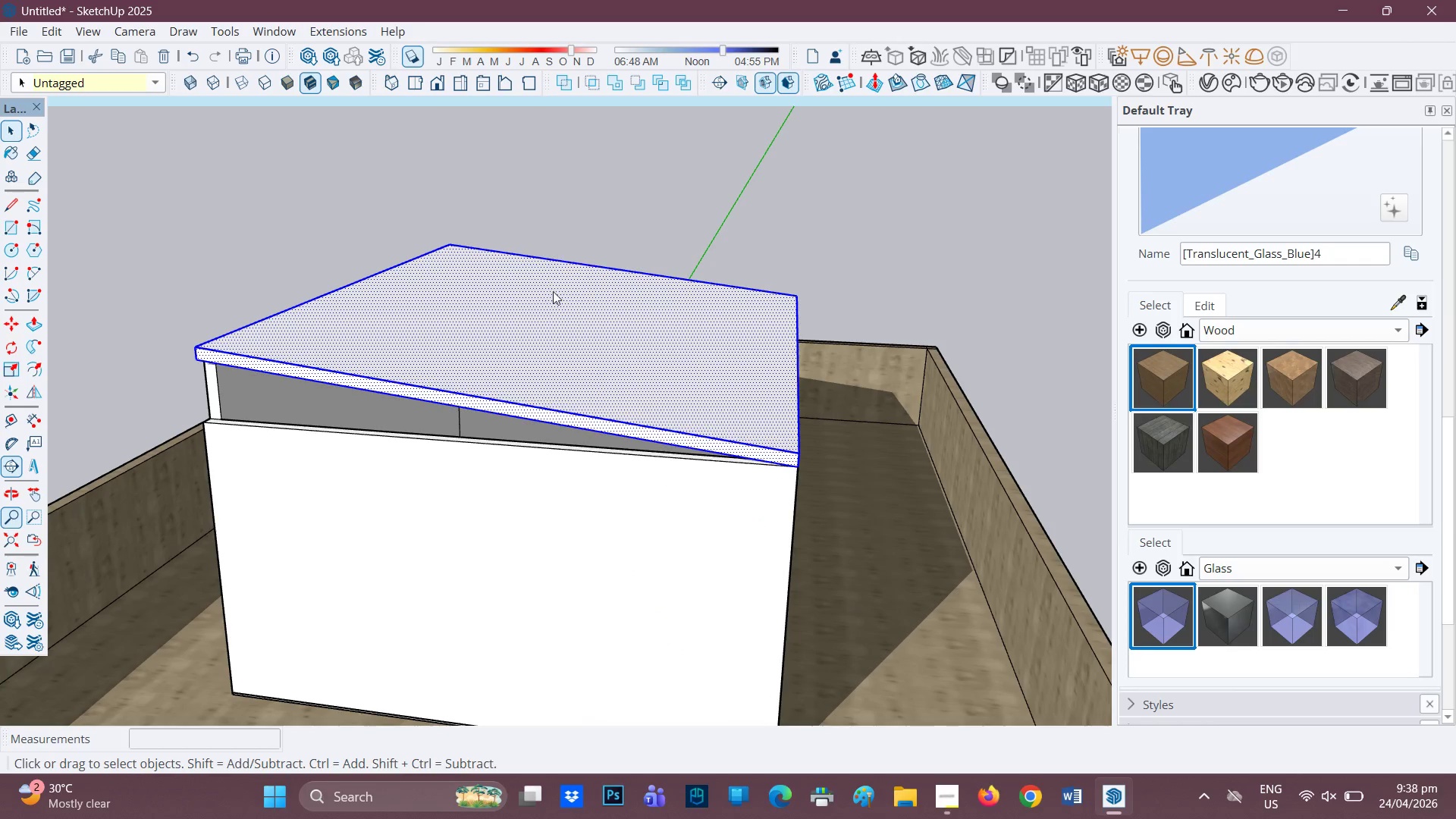 
key(Space)
 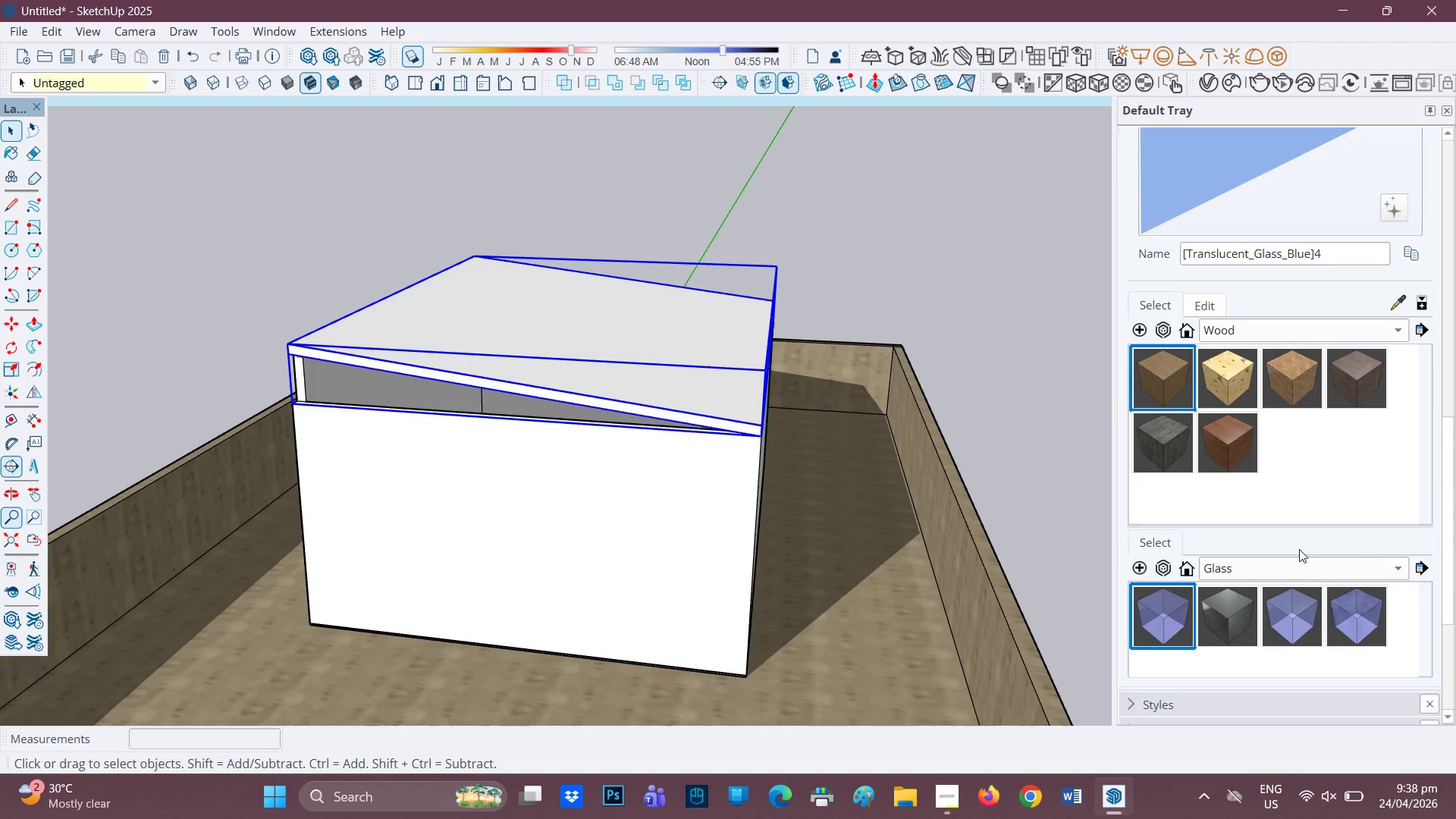 
scroll: coordinate [637, 332], scroll_direction: none, amount: 0.0
 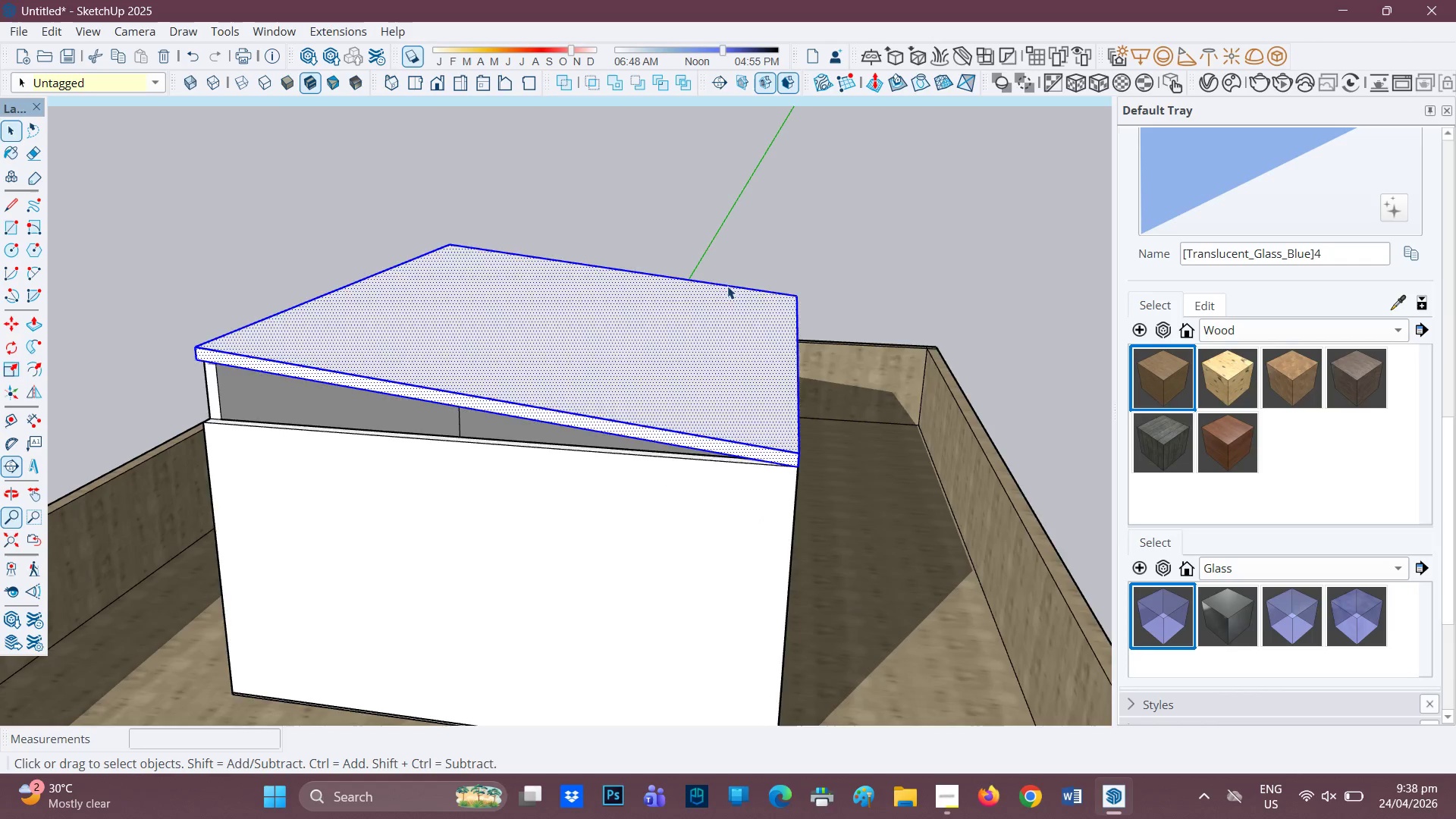 
scroll: coordinate [1365, 543], scroll_direction: down, amount: 6.0
 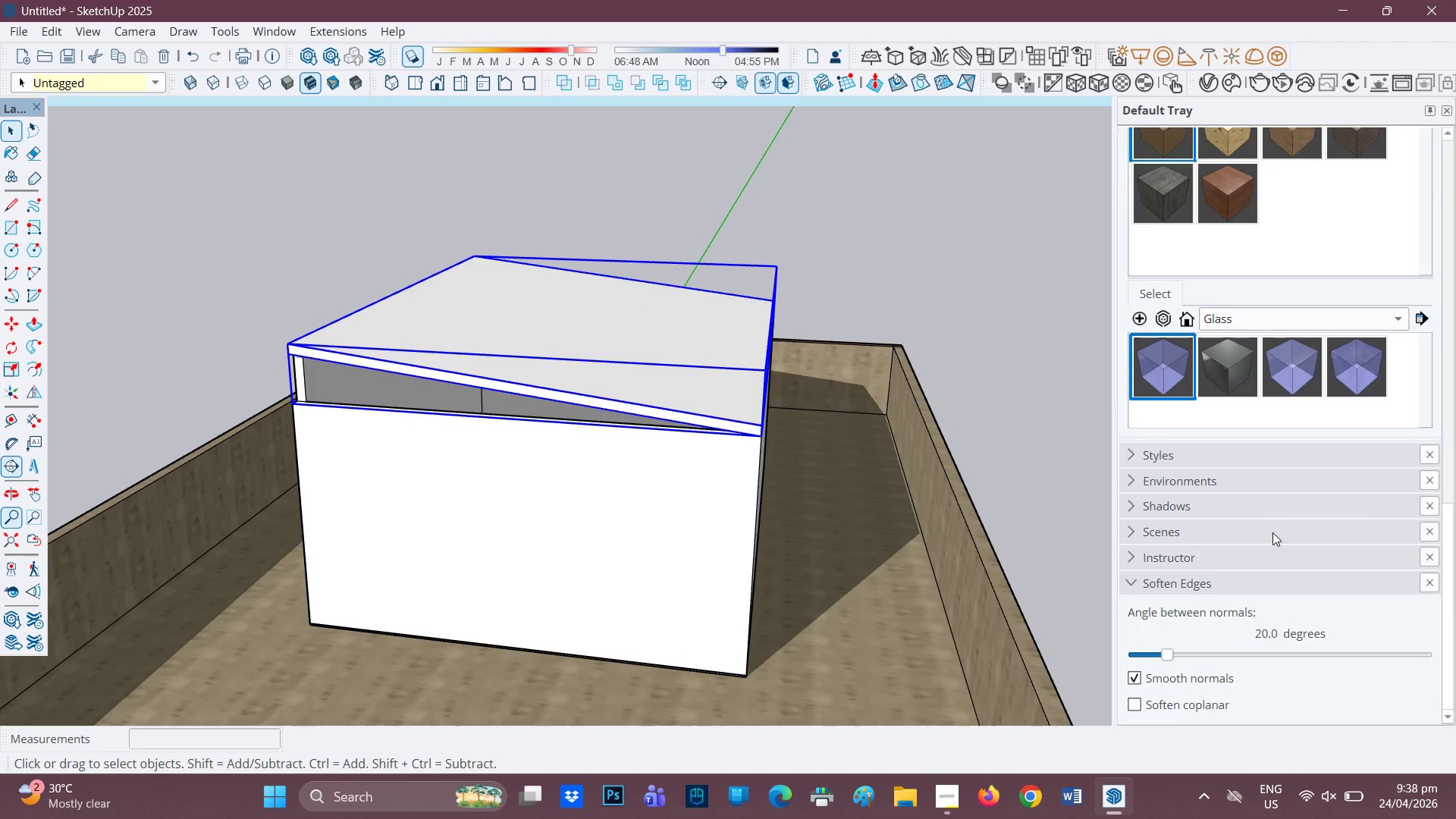 
scroll: coordinate [1318, 304], scroll_direction: up, amount: 33.0
 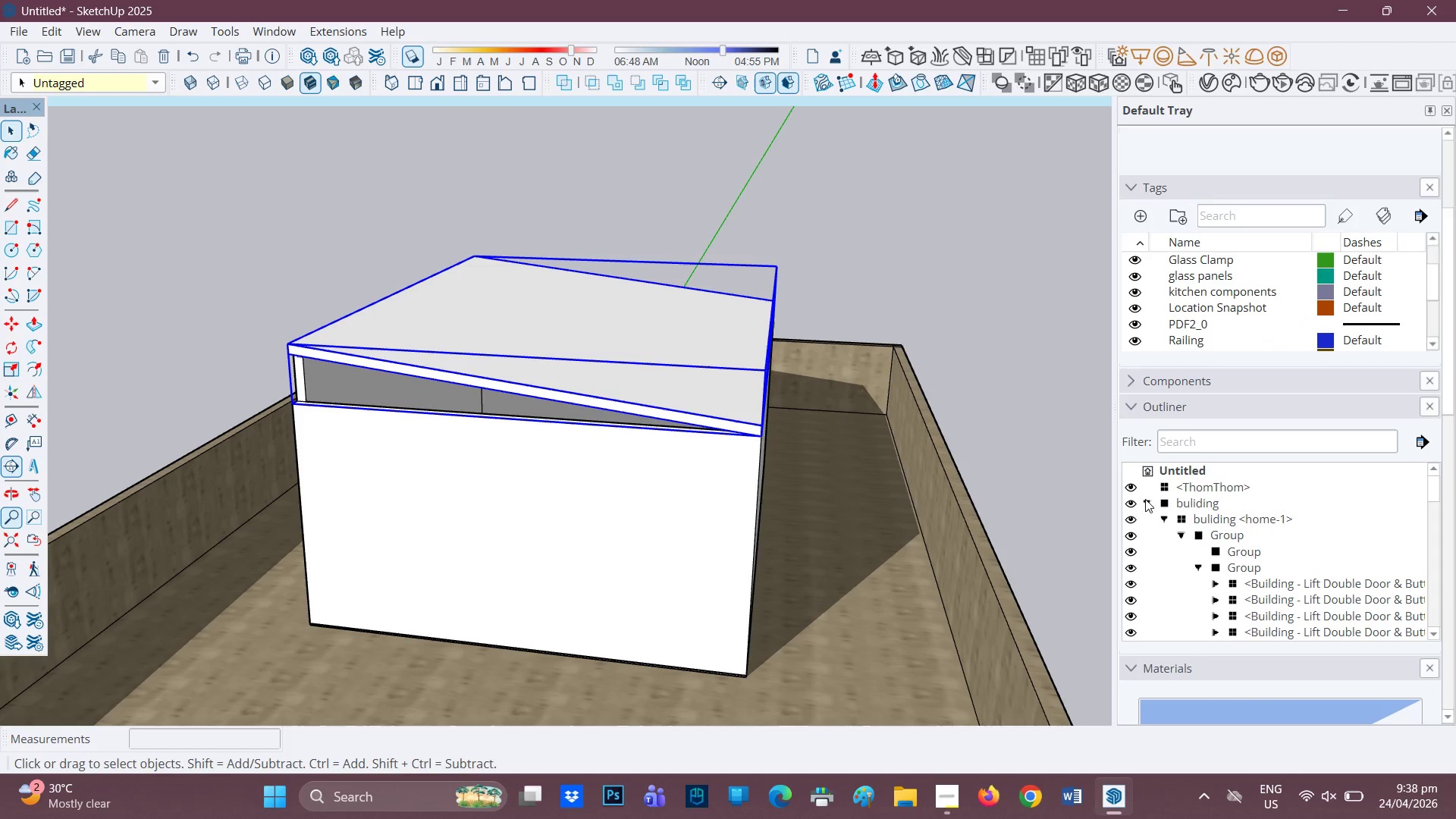 
left_click([1141, 503])
 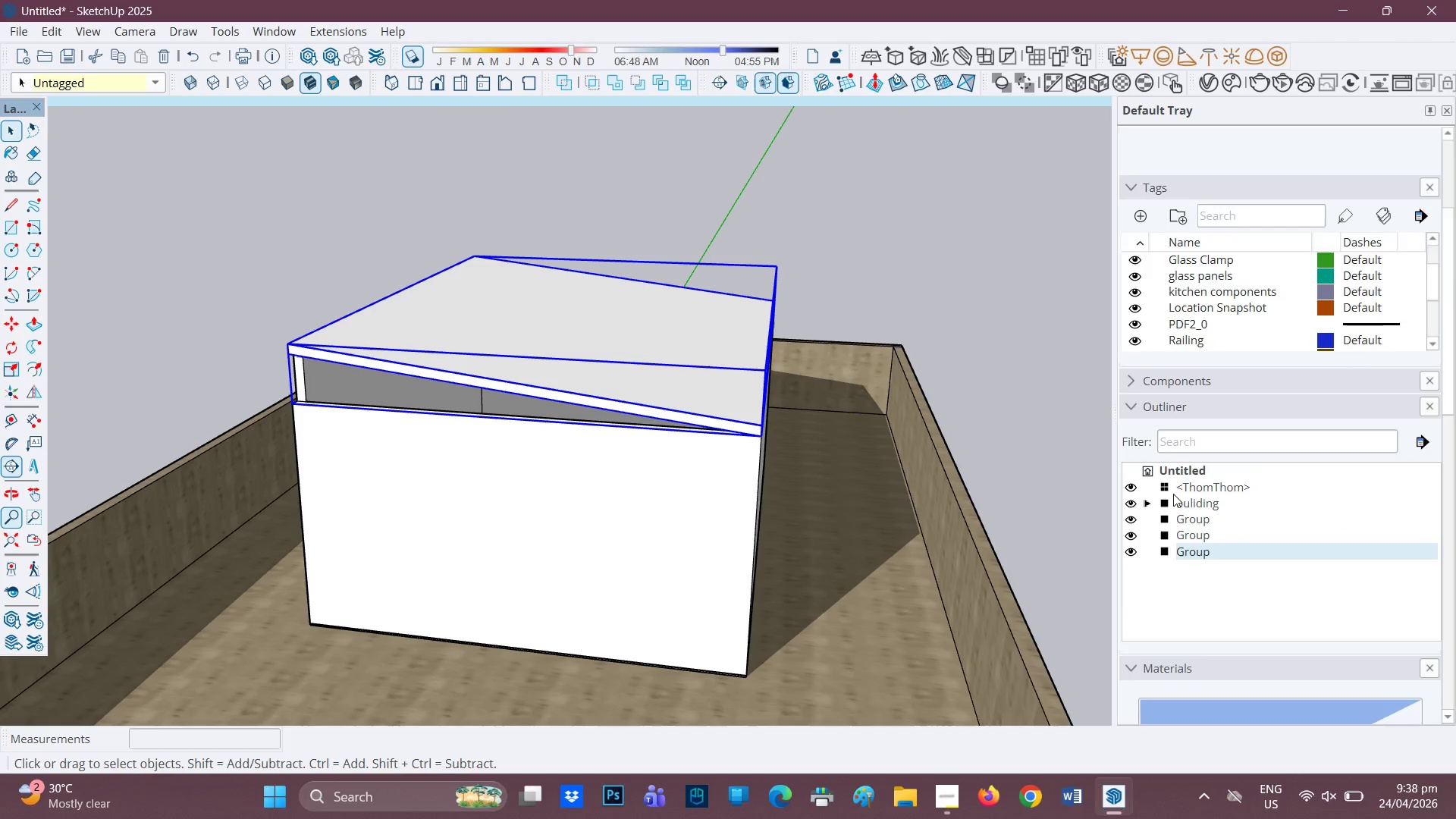 
scroll: coordinate [1173, 494], scroll_direction: up, amount: 1.0
 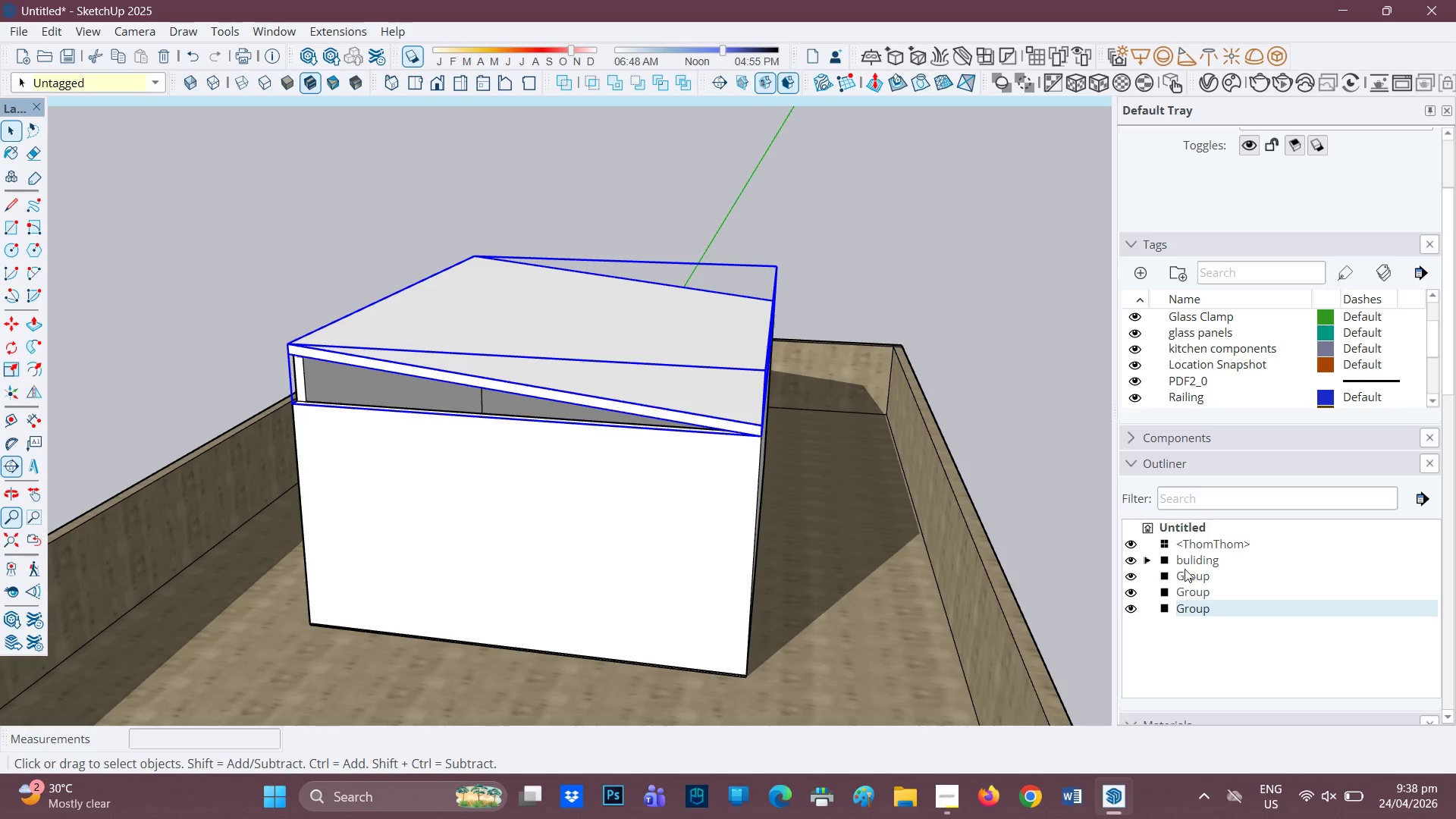 
left_click([1147, 556])
 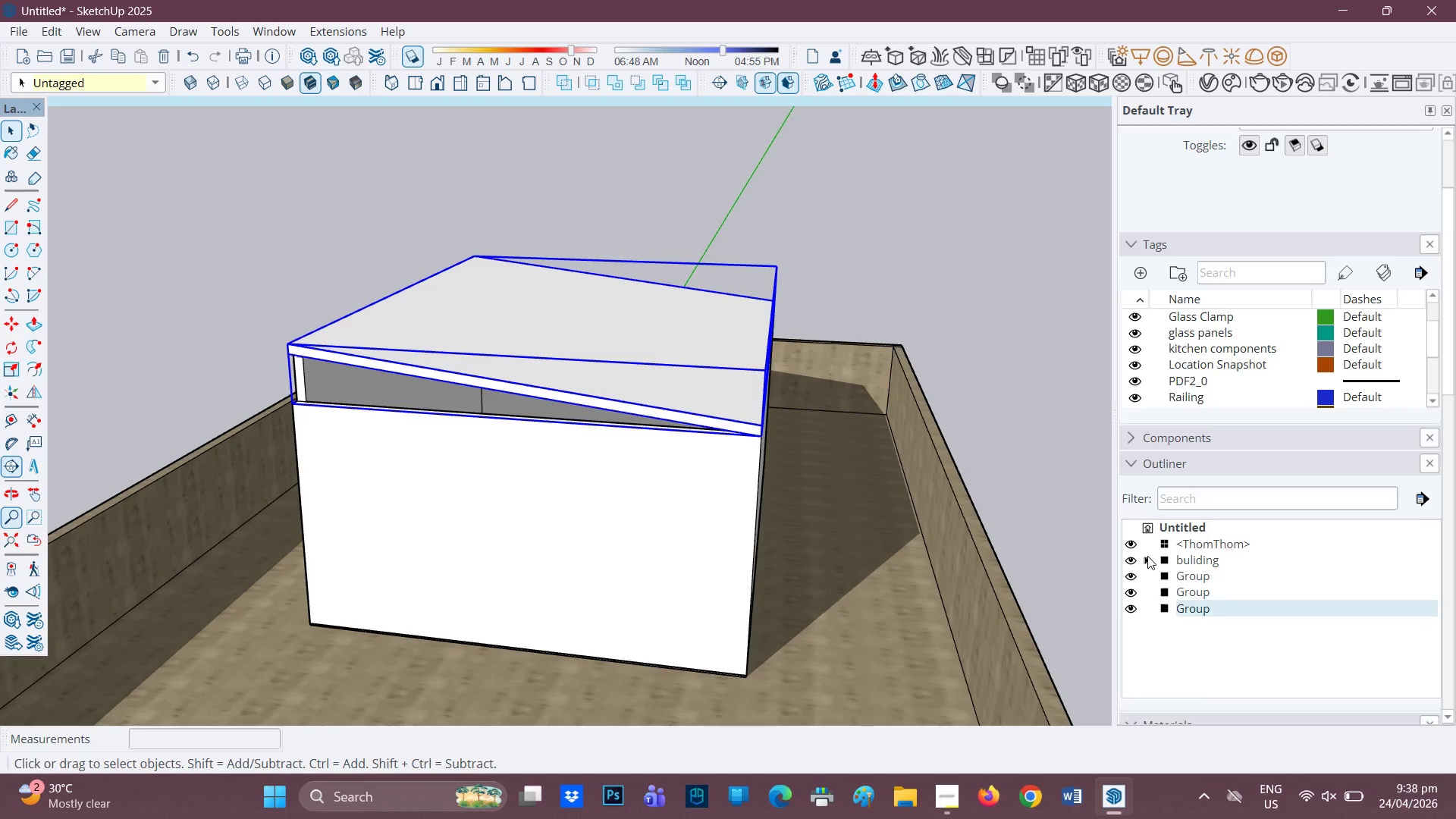 
left_click([1147, 556])
 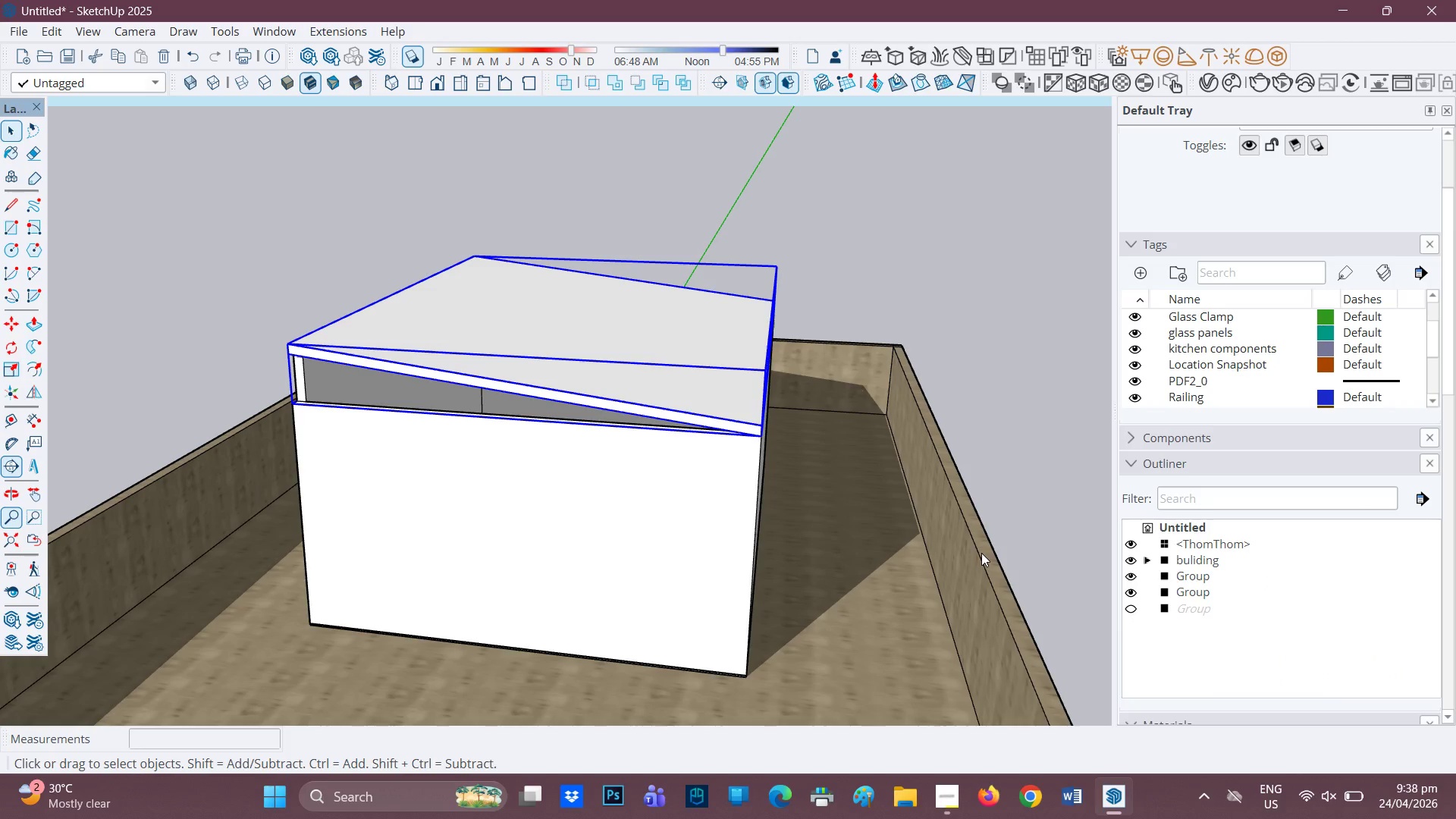 
scroll: coordinate [521, 544], scroll_direction: up, amount: 6.0
 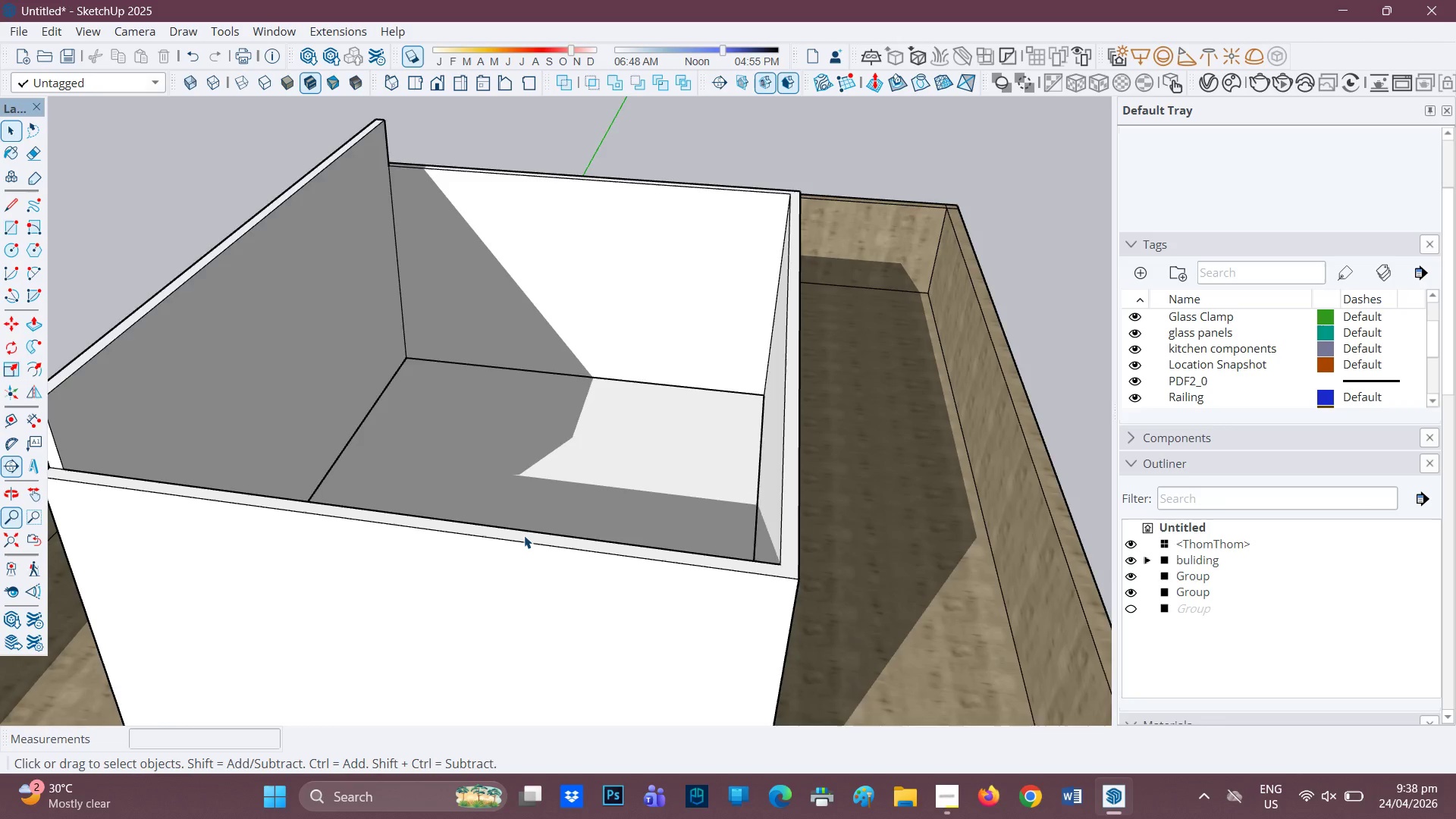 
scroll: coordinate [656, 529], scroll_direction: down, amount: 3.0
 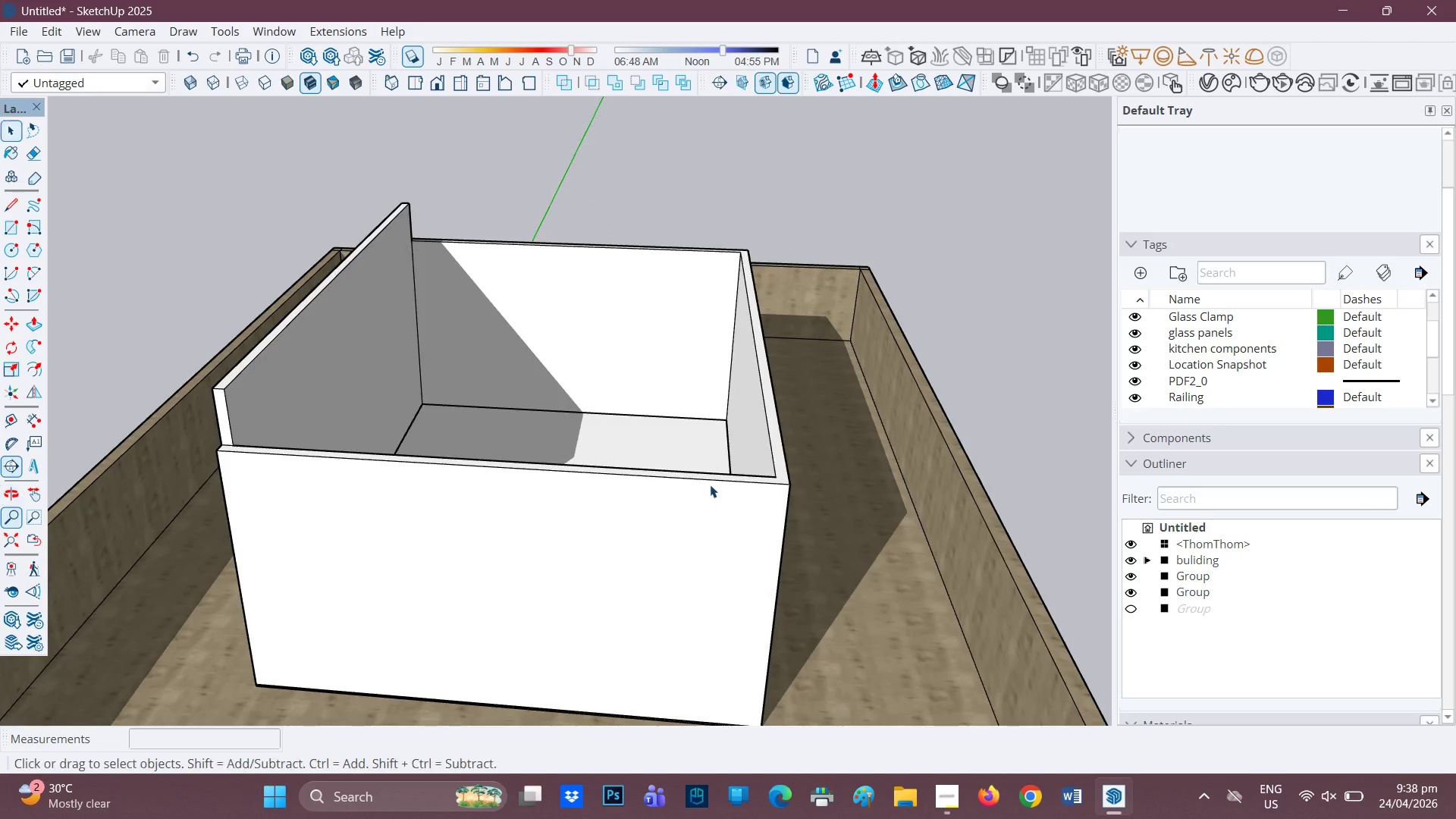 
scroll: coordinate [578, 460], scroll_direction: up, amount: 1.0
 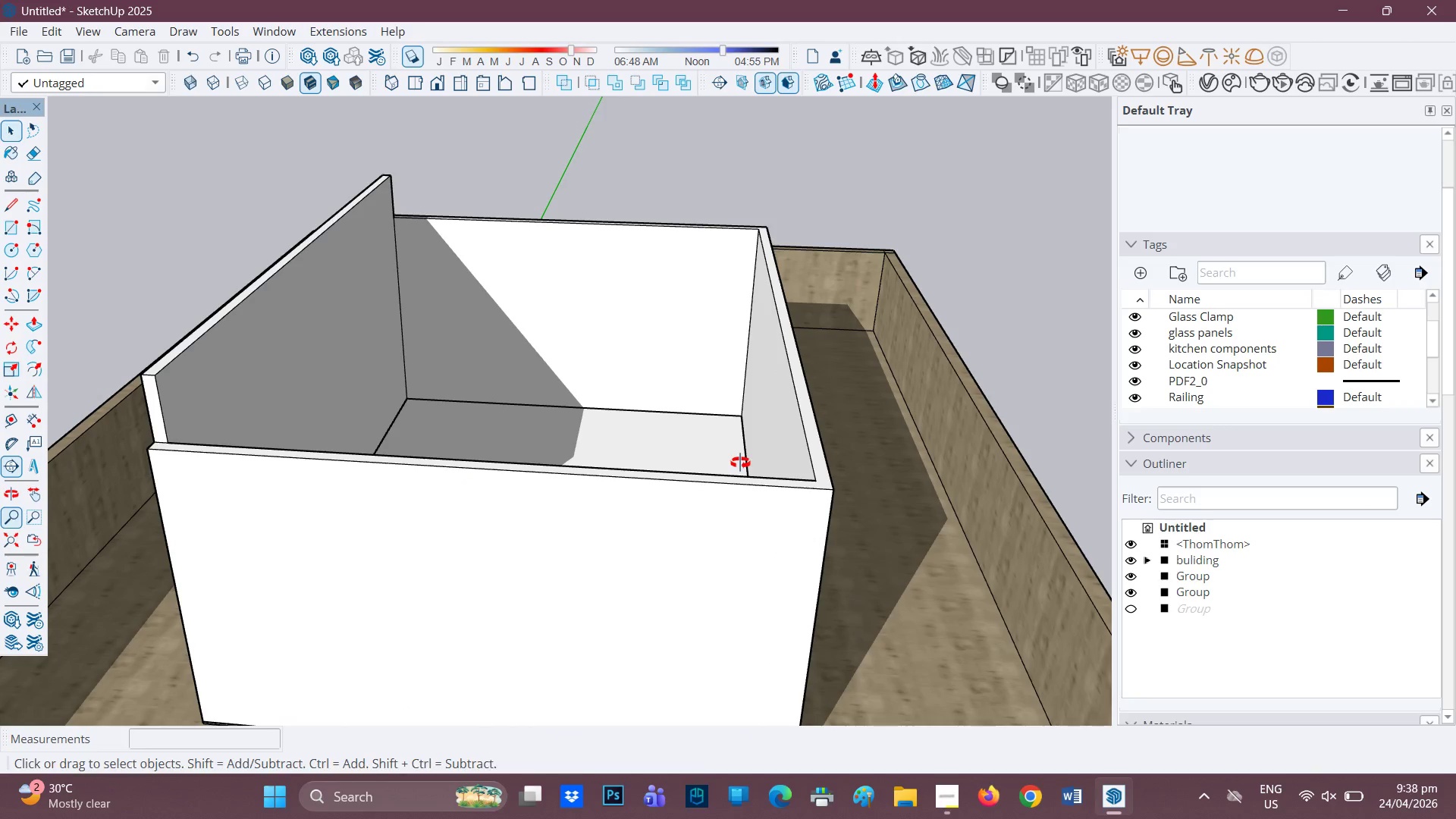 
key(L)
 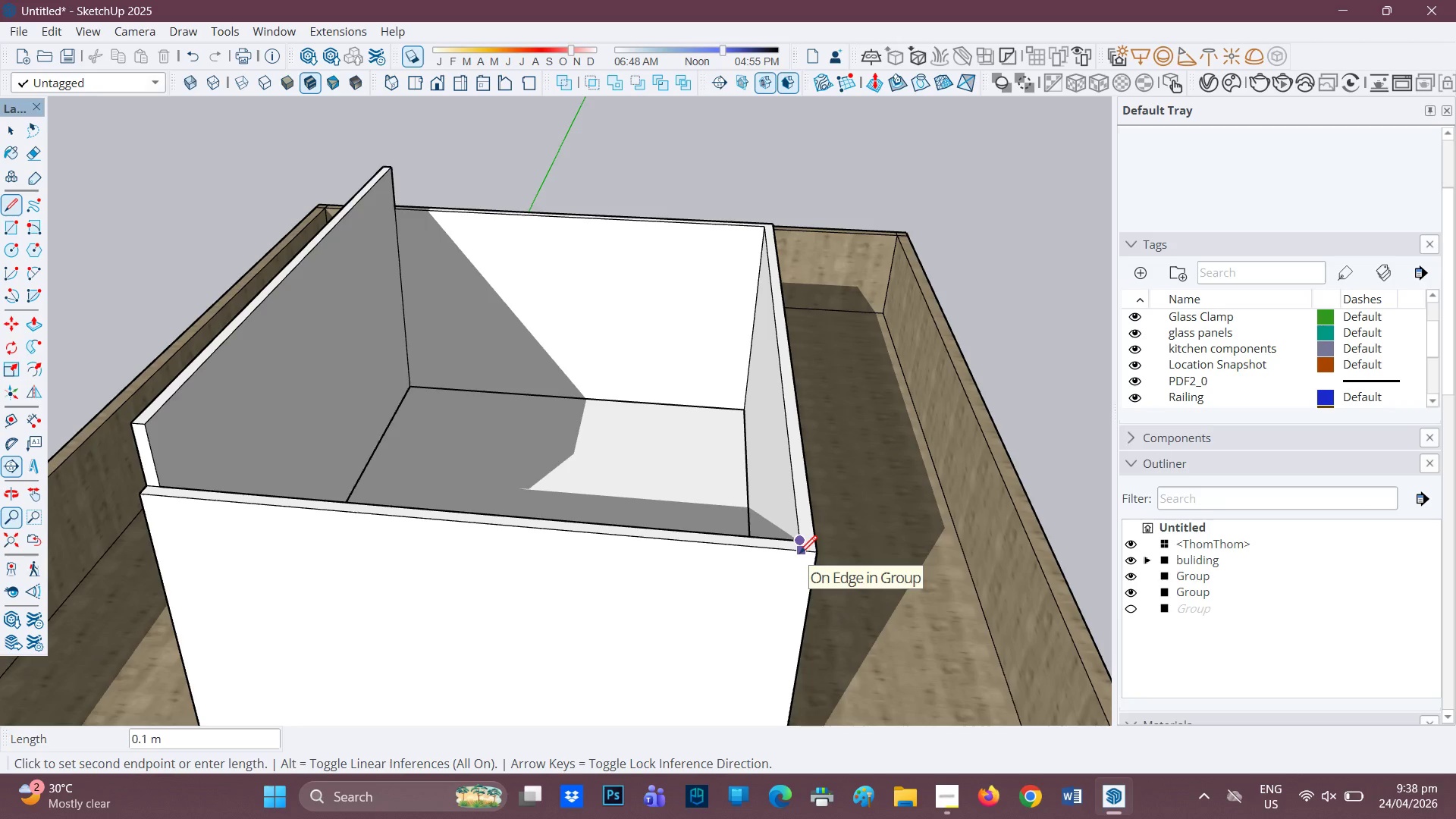 
left_click([799, 555])
 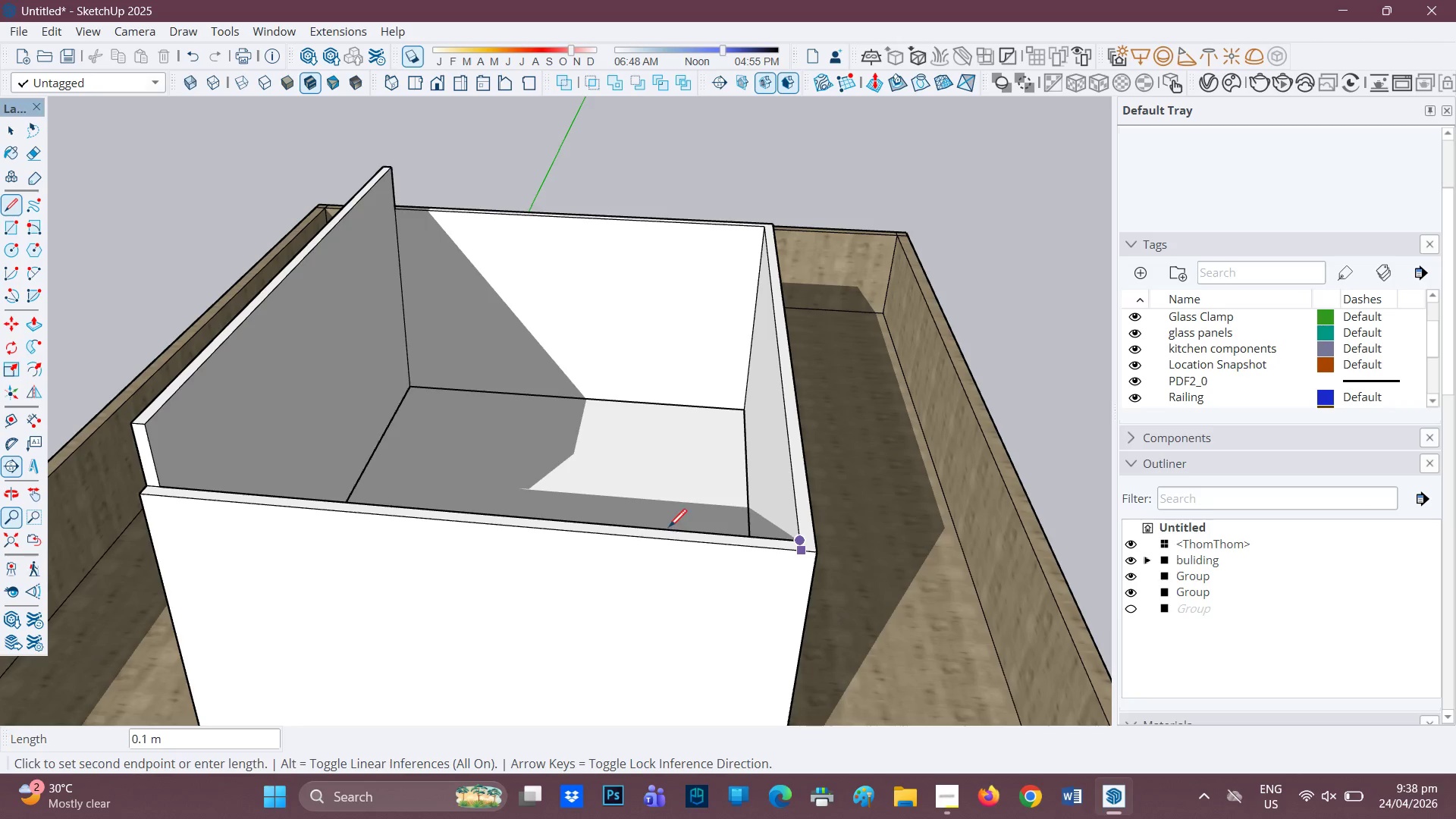 
scroll: coordinate [671, 530], scroll_direction: up, amount: 1.0
 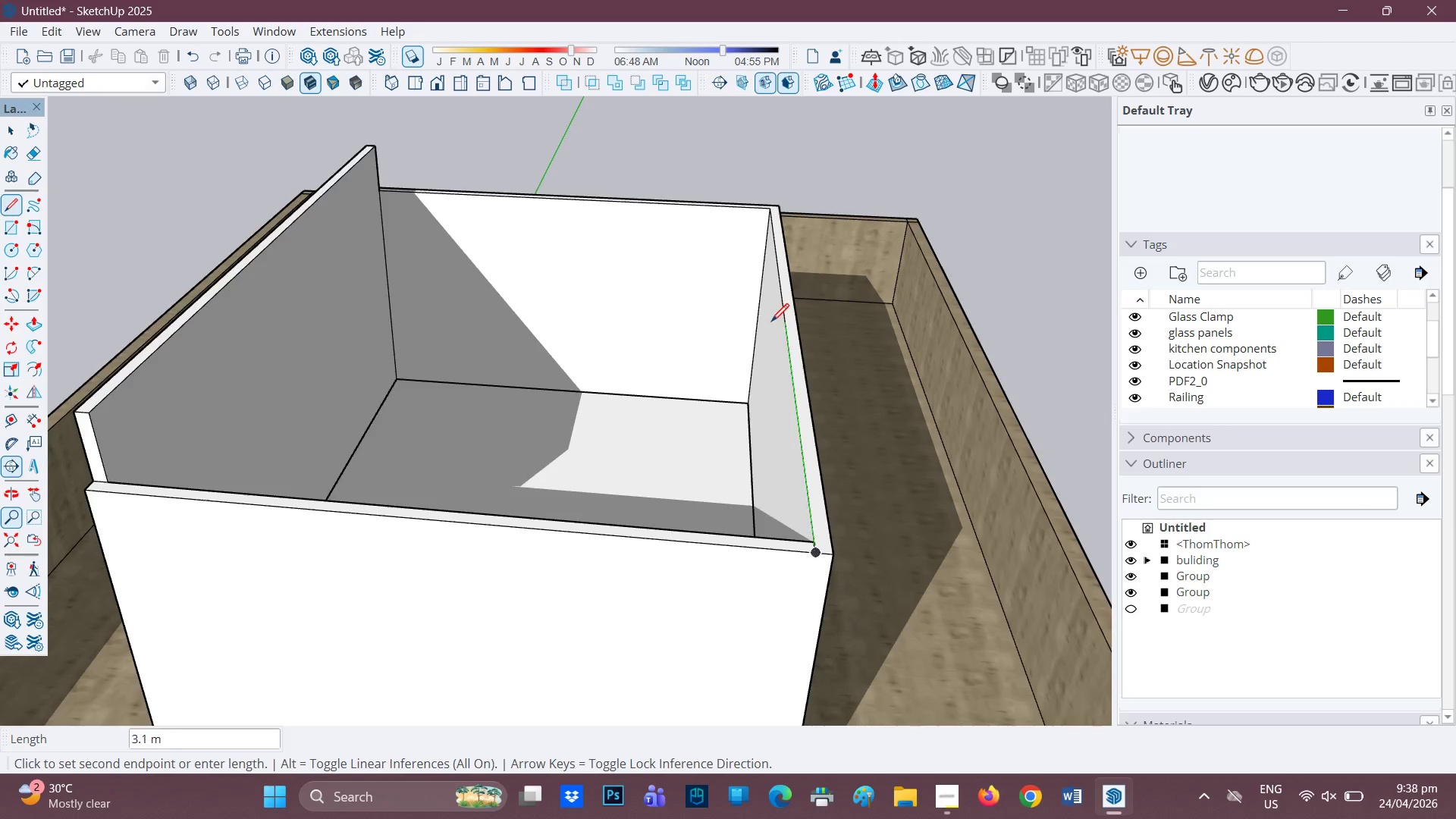 
scroll: coordinate [832, 292], scroll_direction: down, amount: 3.0
 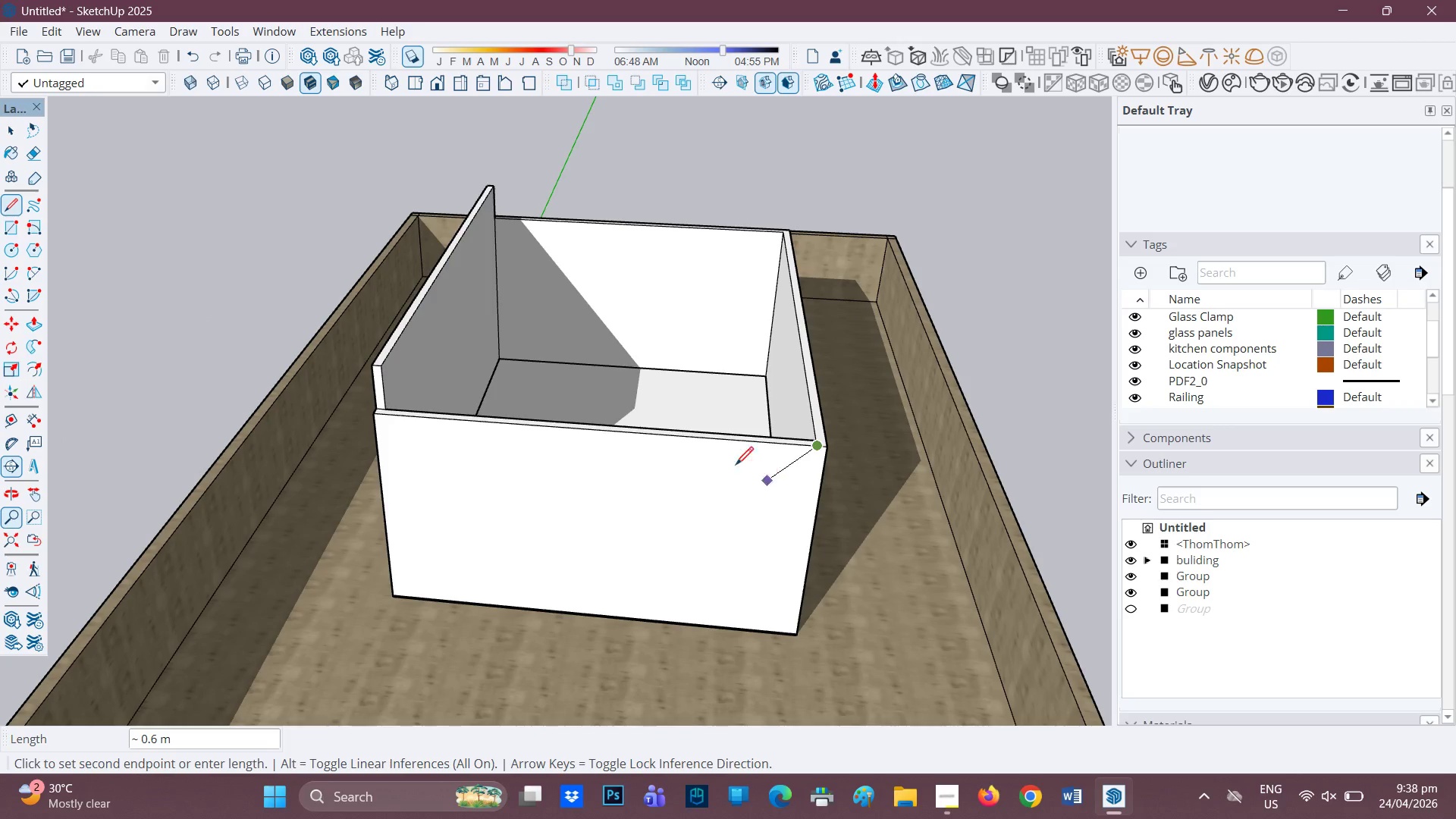 
key(Space)
 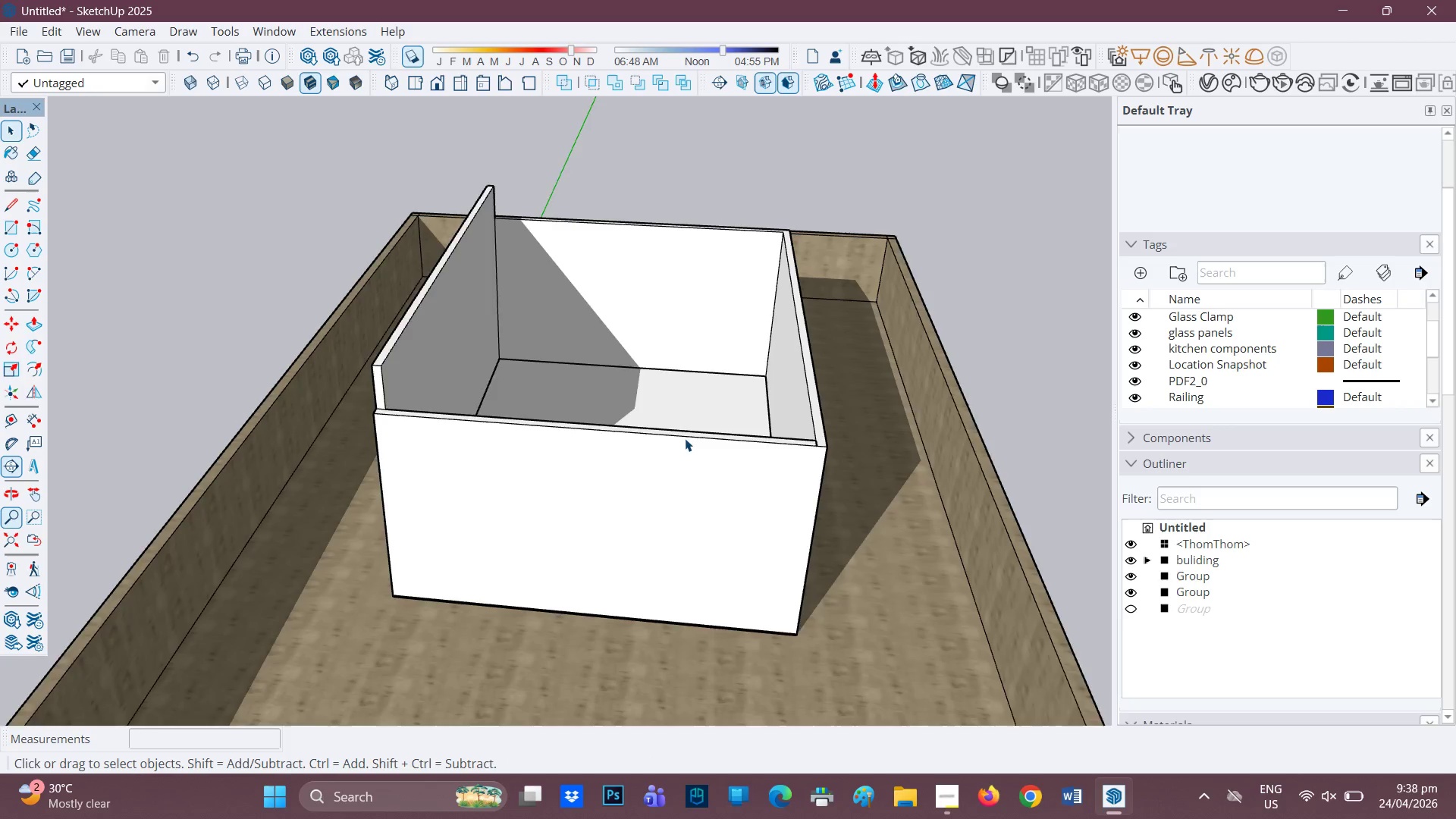 
scroll: coordinate [685, 438], scroll_direction: up, amount: 1.0
 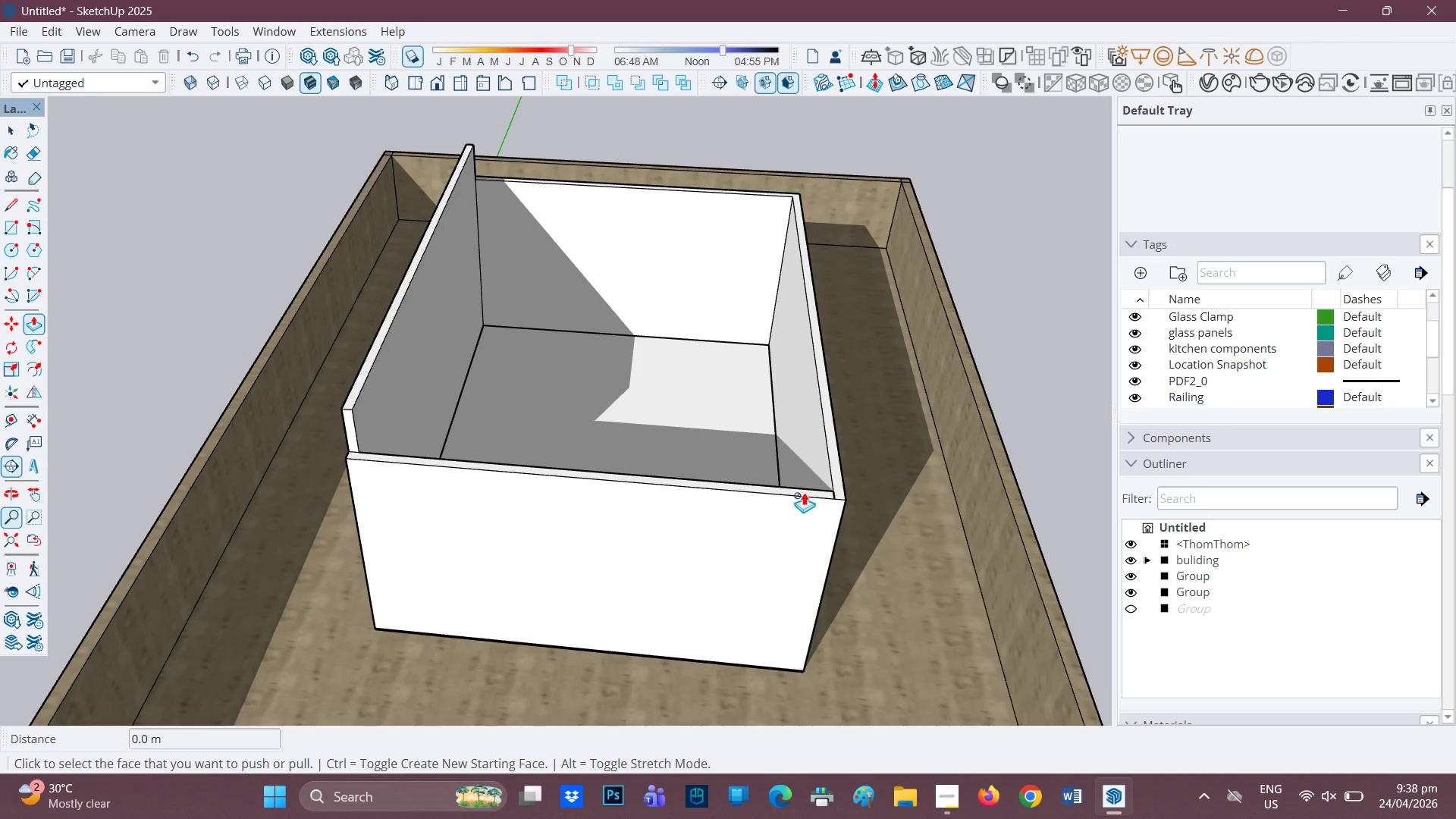 
key(Control+ControlLeft)
 